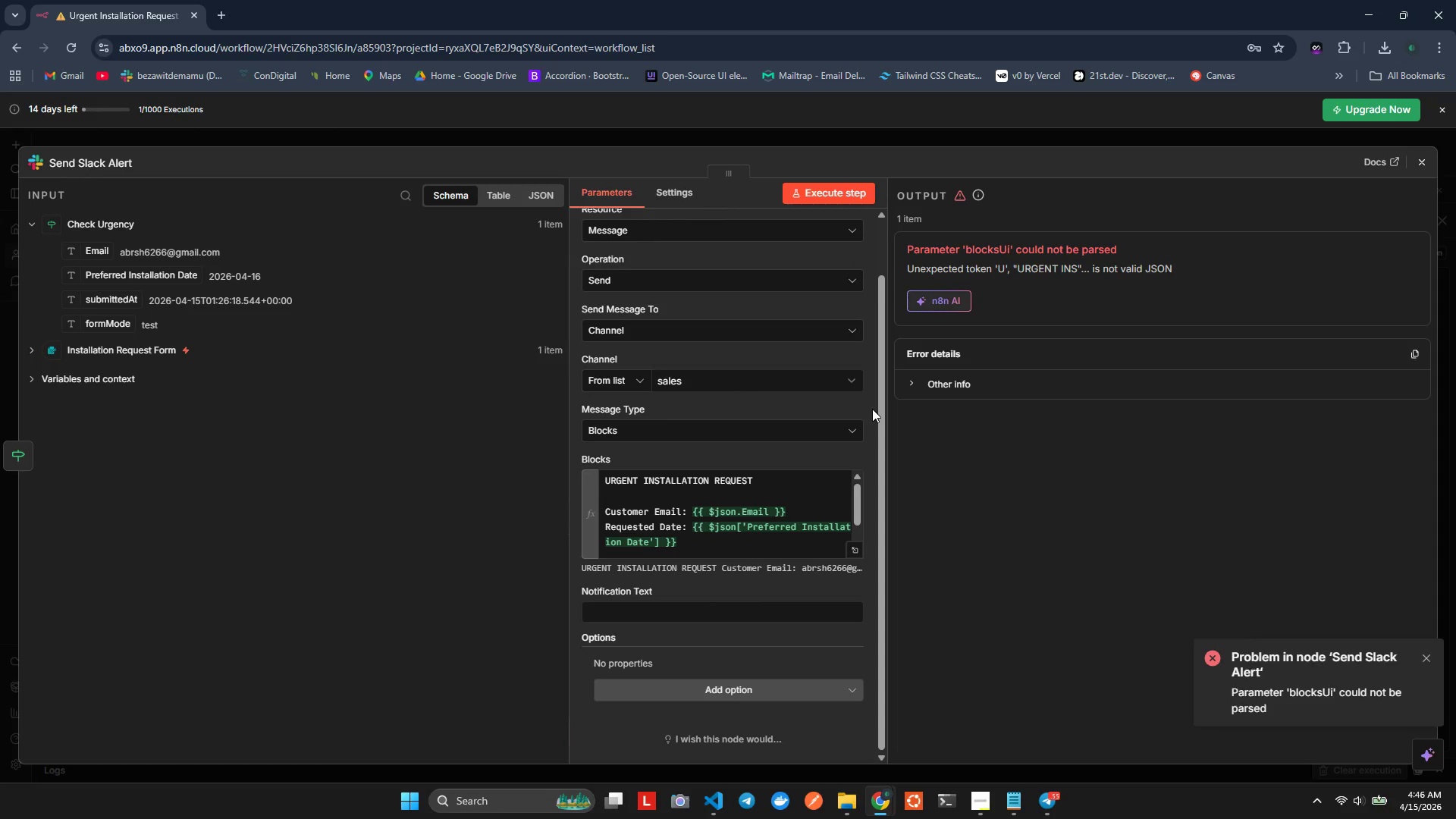 
scroll: coordinate [663, 455], scroll_direction: none, amount: 0.0
 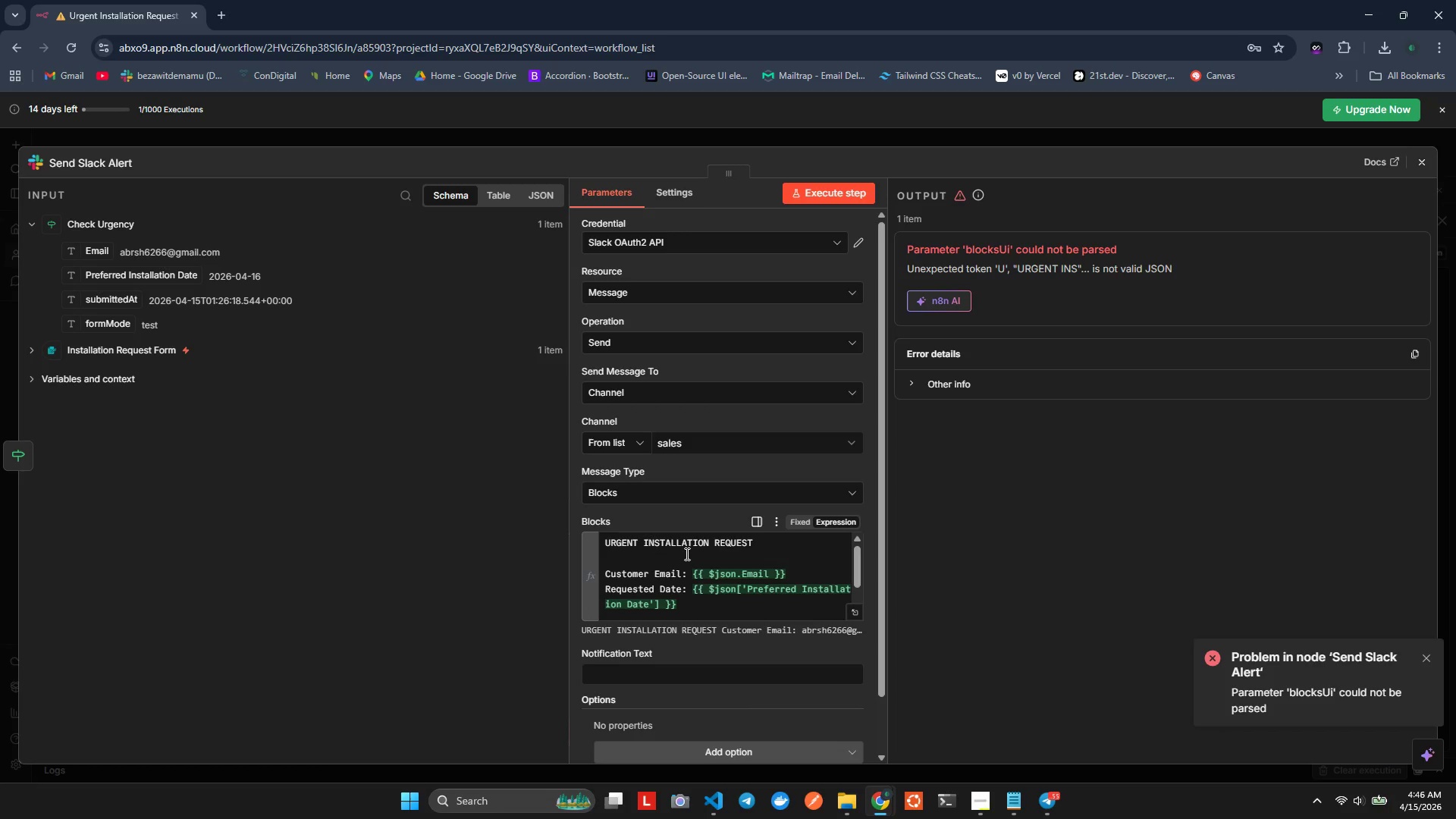 
wait(12.0)
 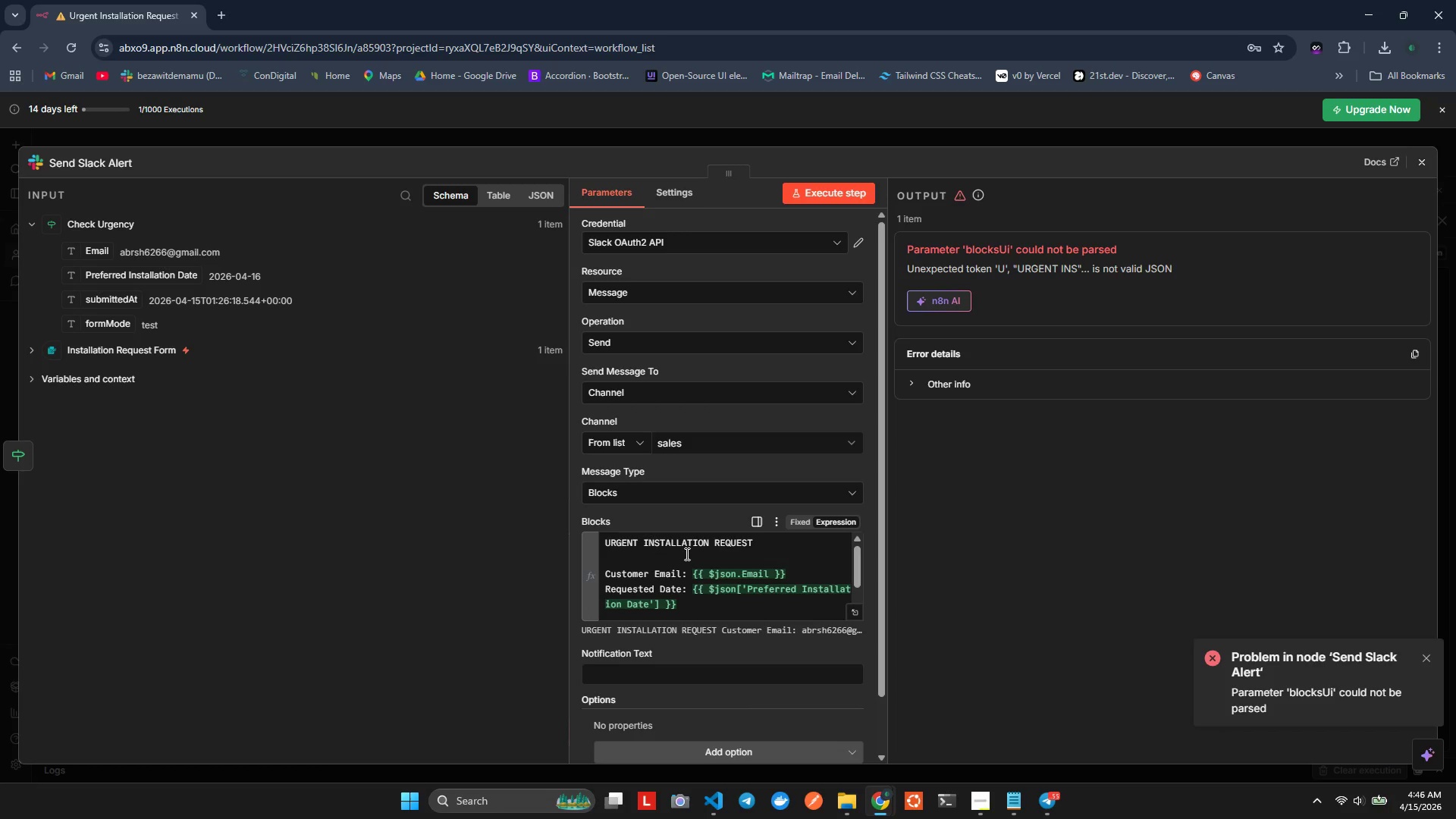 
left_click([767, 599])
 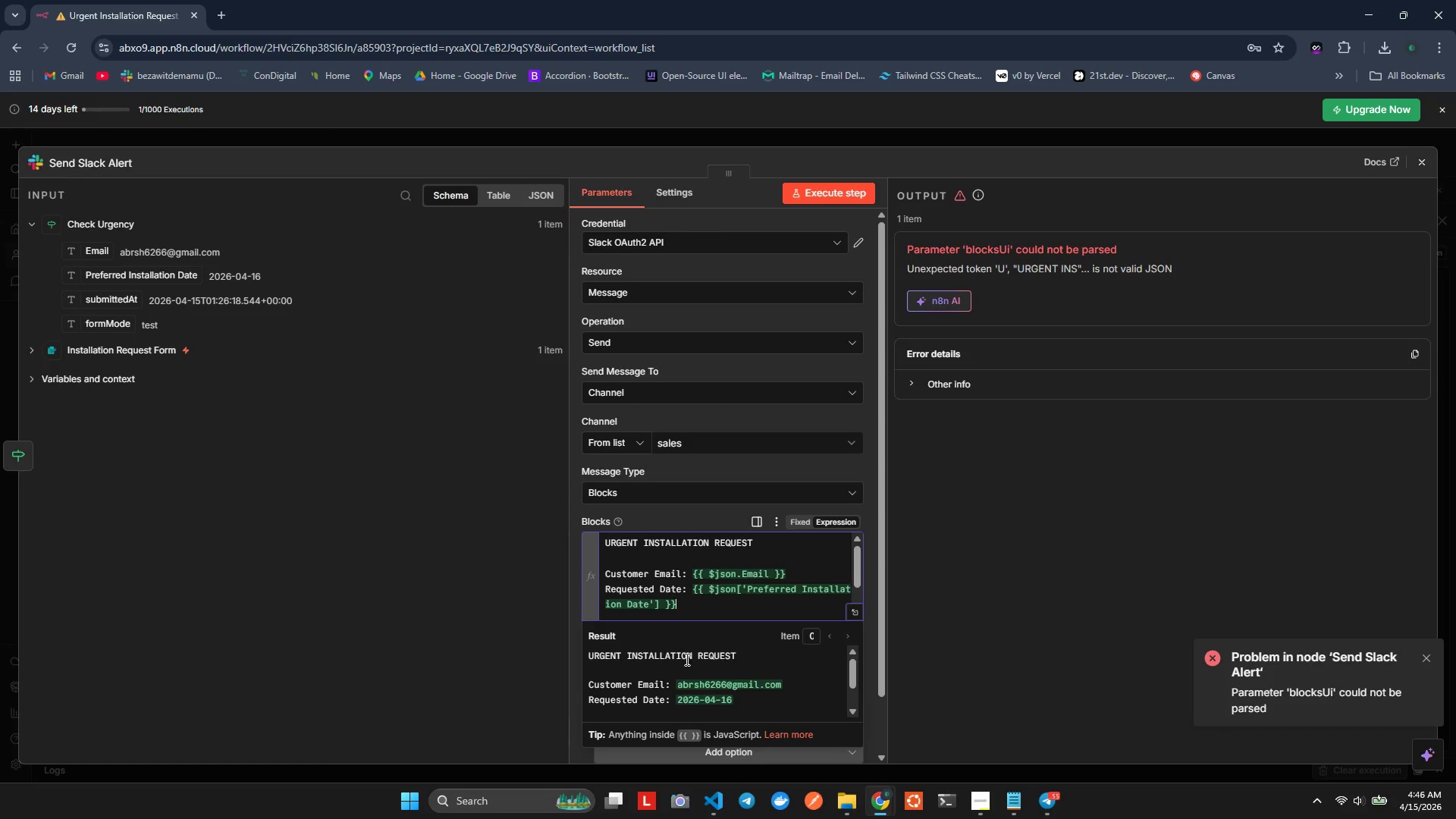 
scroll: coordinate [572, 583], scroll_direction: down, amount: 3.0
 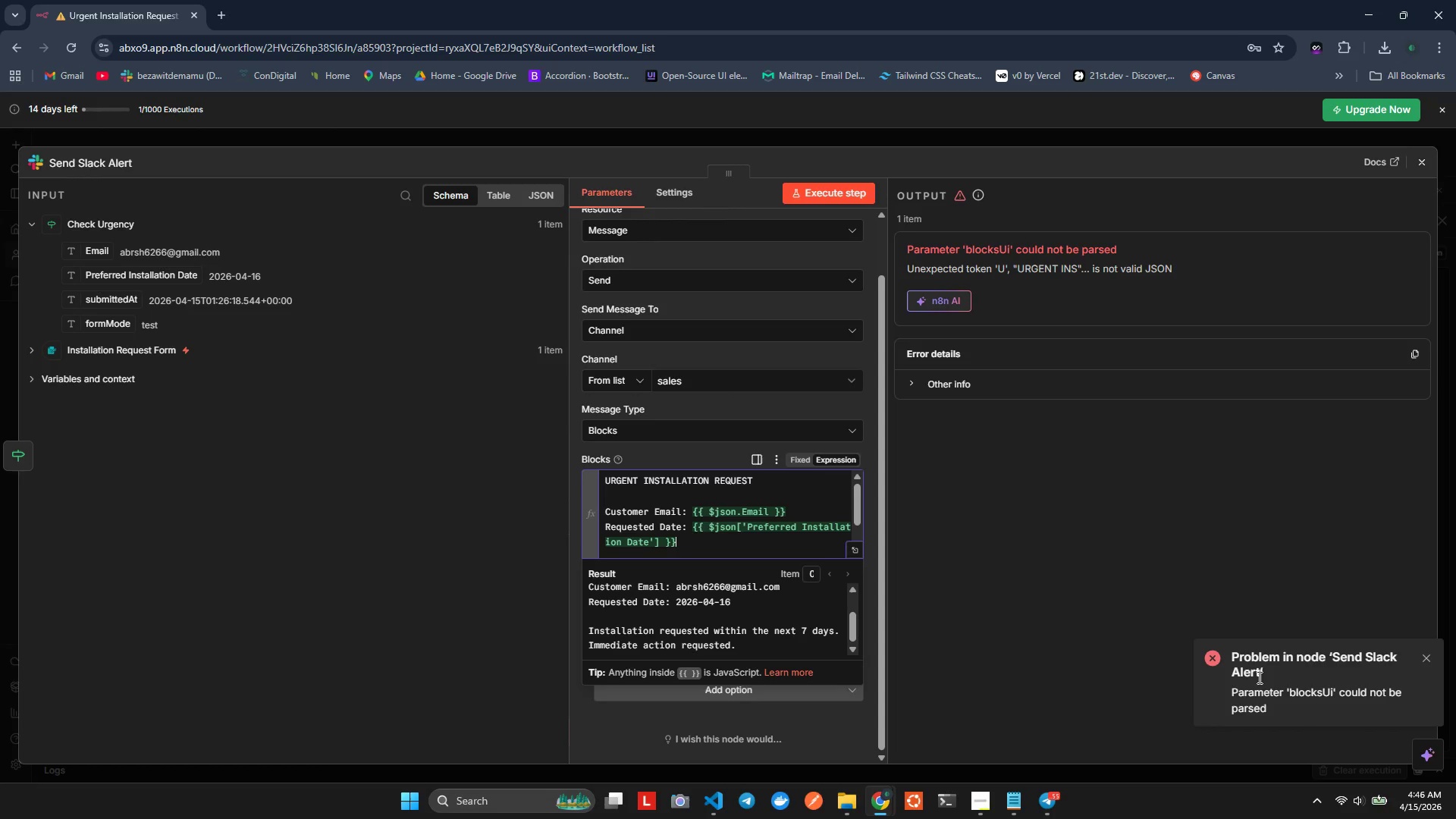 
wait(9.58)
 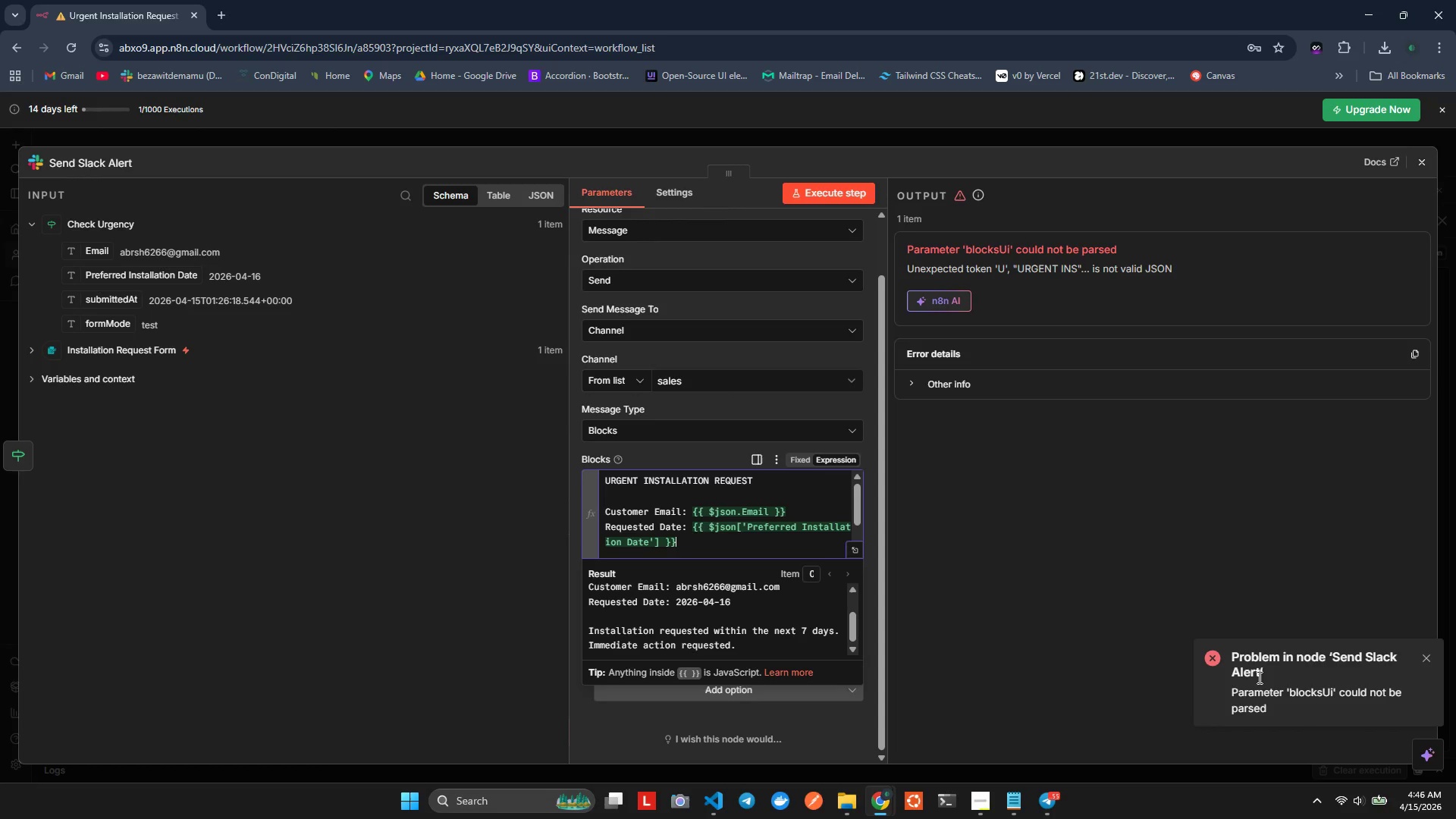 
scroll: coordinate [739, 676], scroll_direction: down, amount: 5.0
 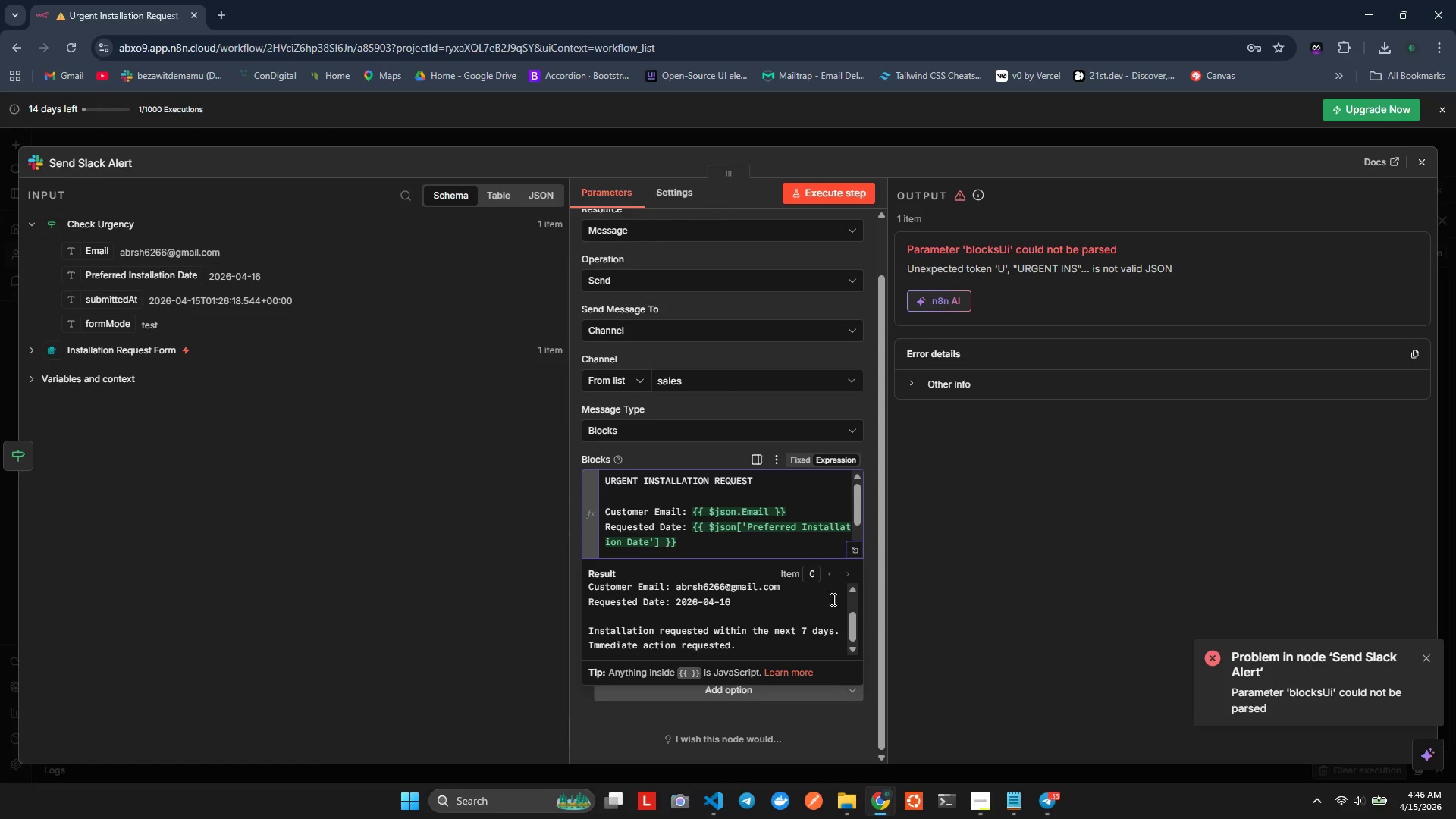 
scroll: coordinate [674, 456], scroll_direction: up, amount: 1.0
 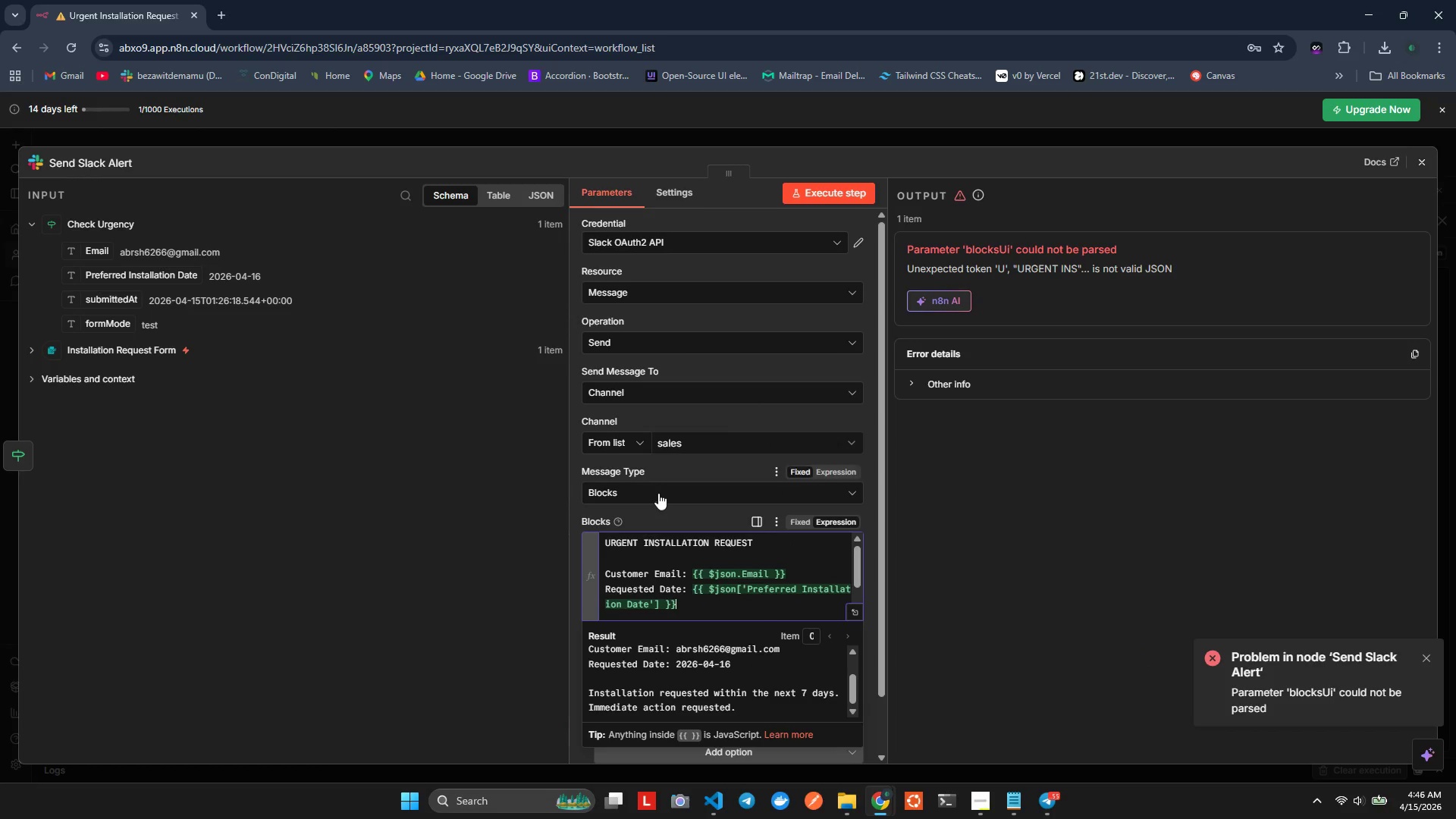 
left_click([657, 494])
 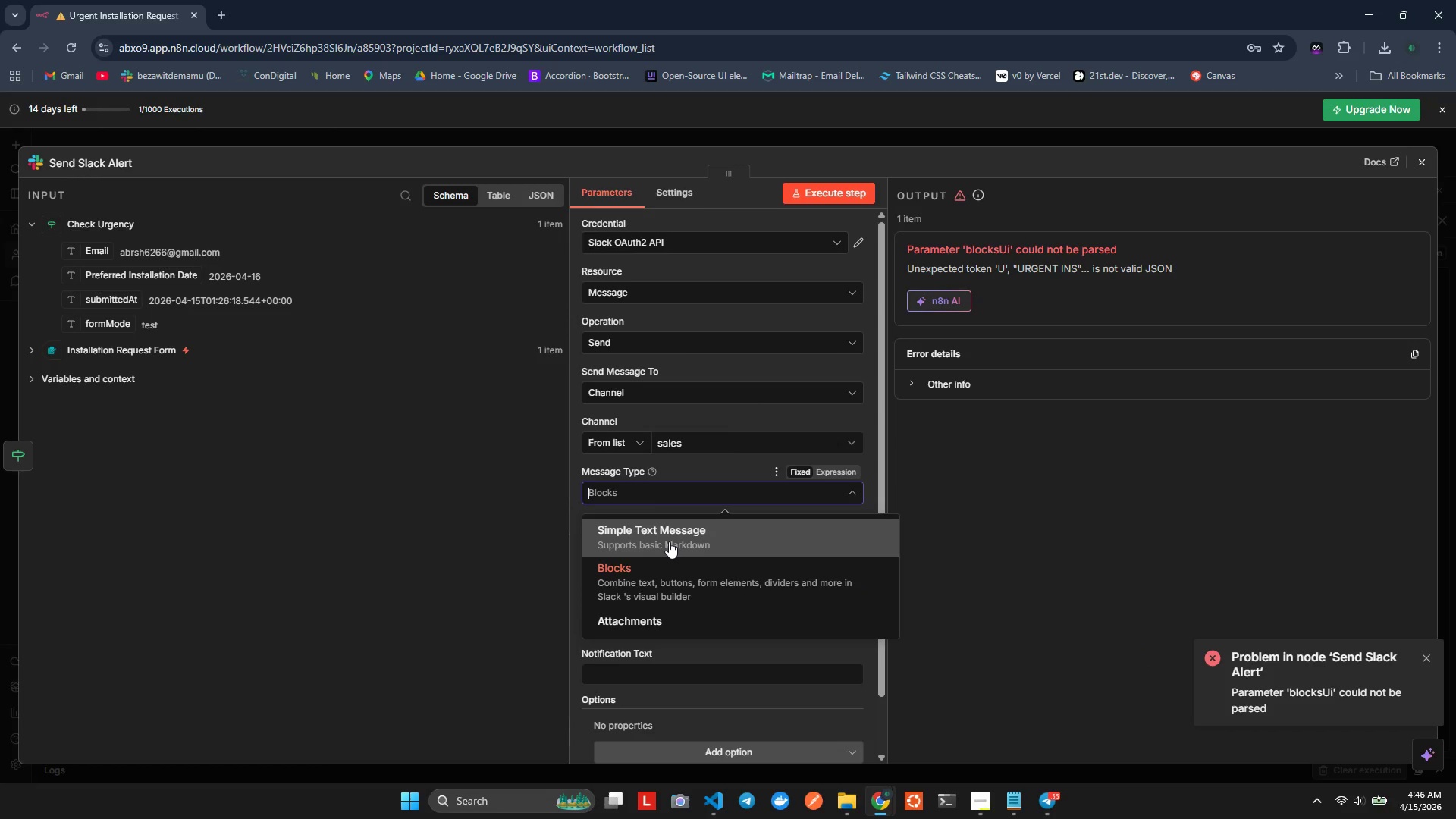 
left_click([669, 541])
 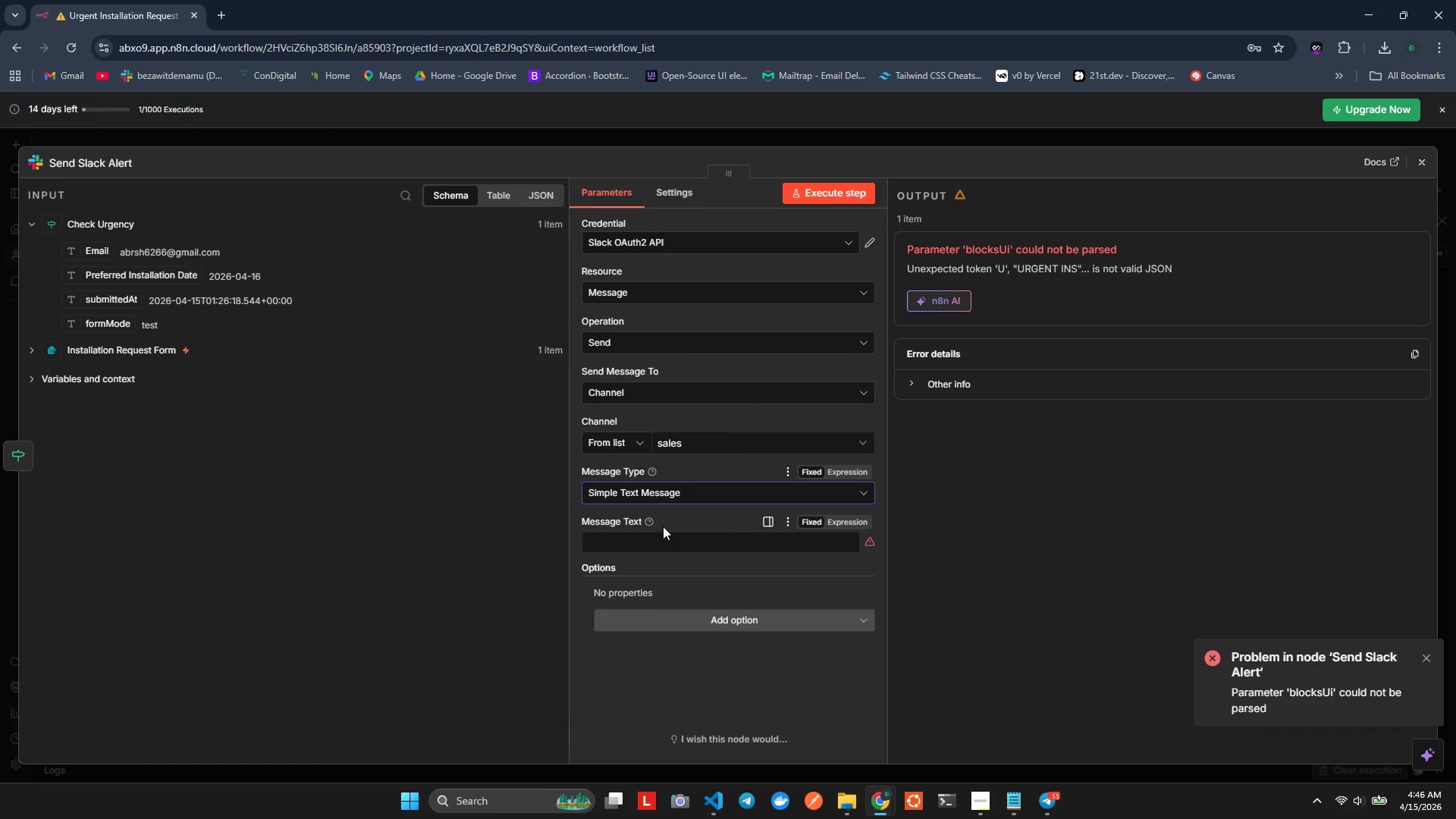 
left_click([661, 497])
 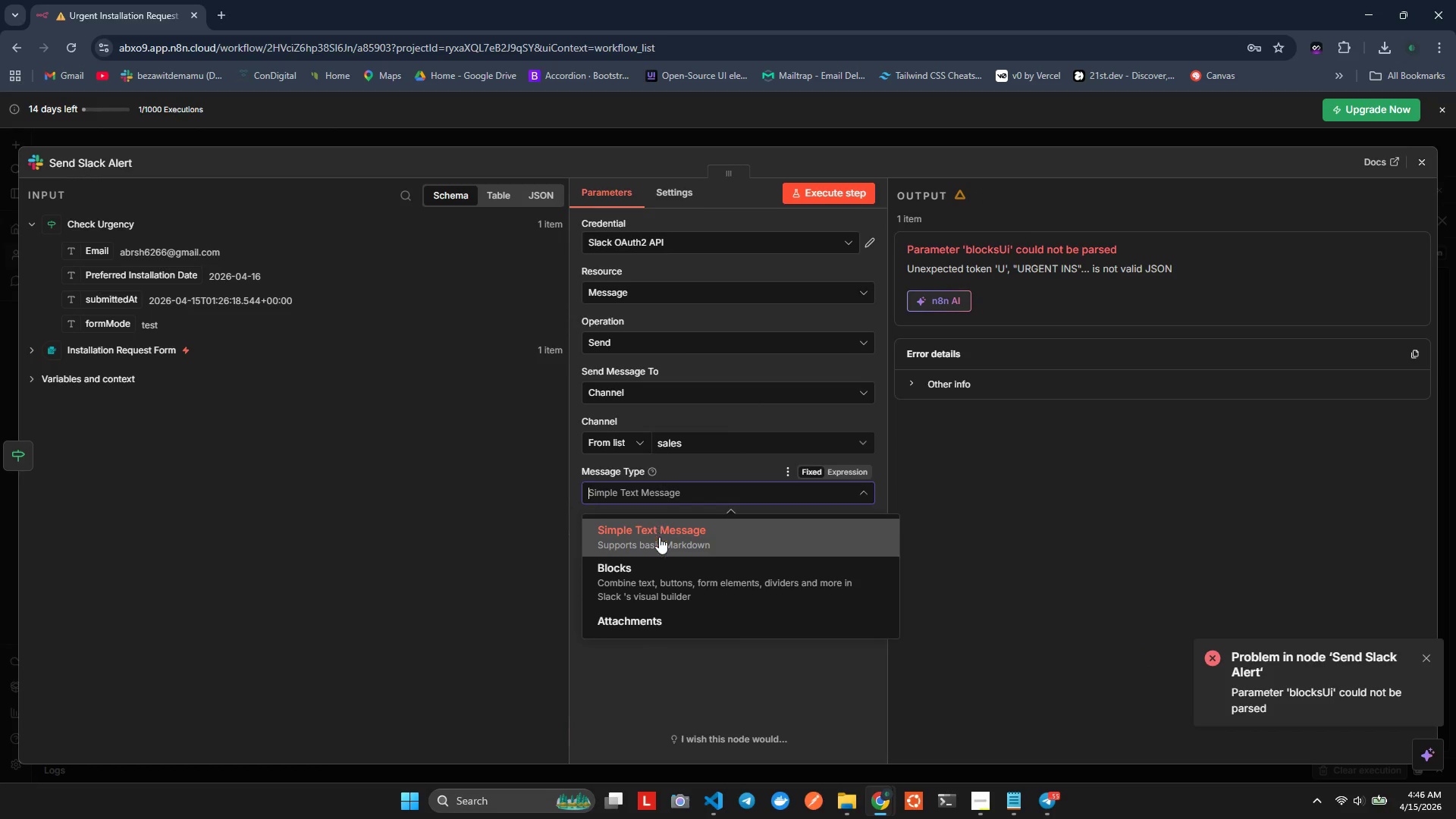 
left_click([673, 566])
 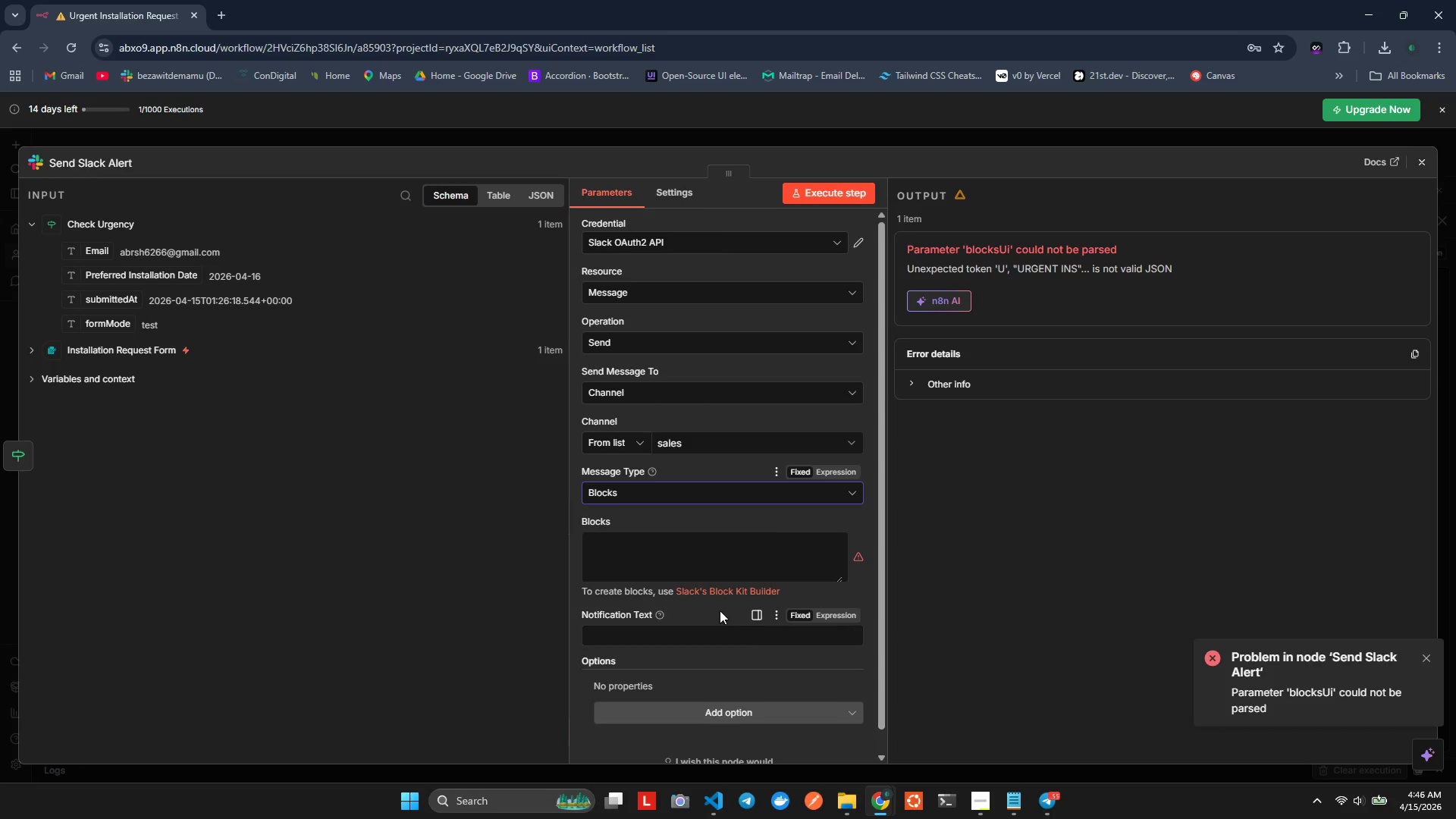 
scroll: coordinate [681, 592], scroll_direction: down, amount: 1.0
 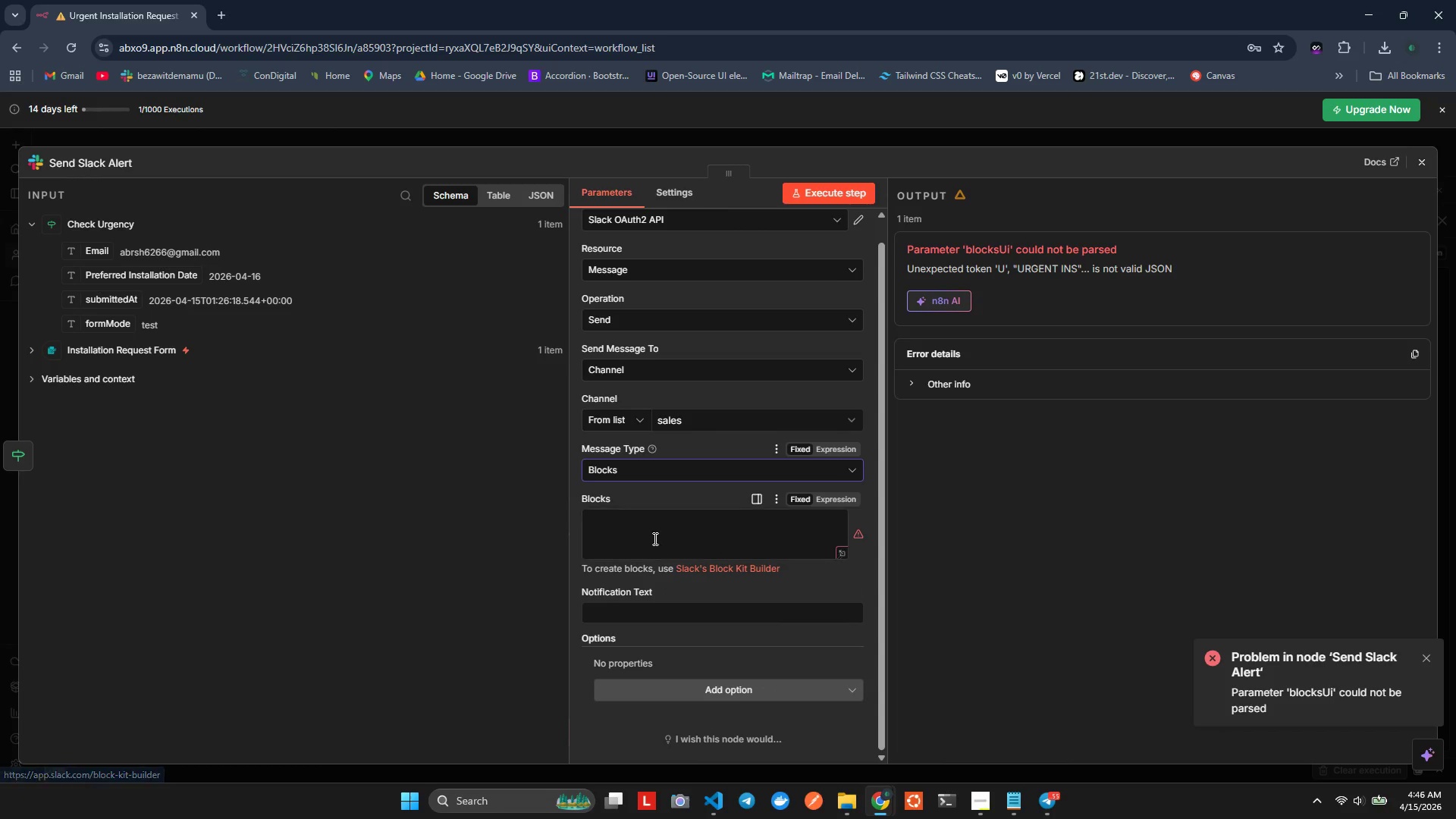 
left_click([652, 536])
 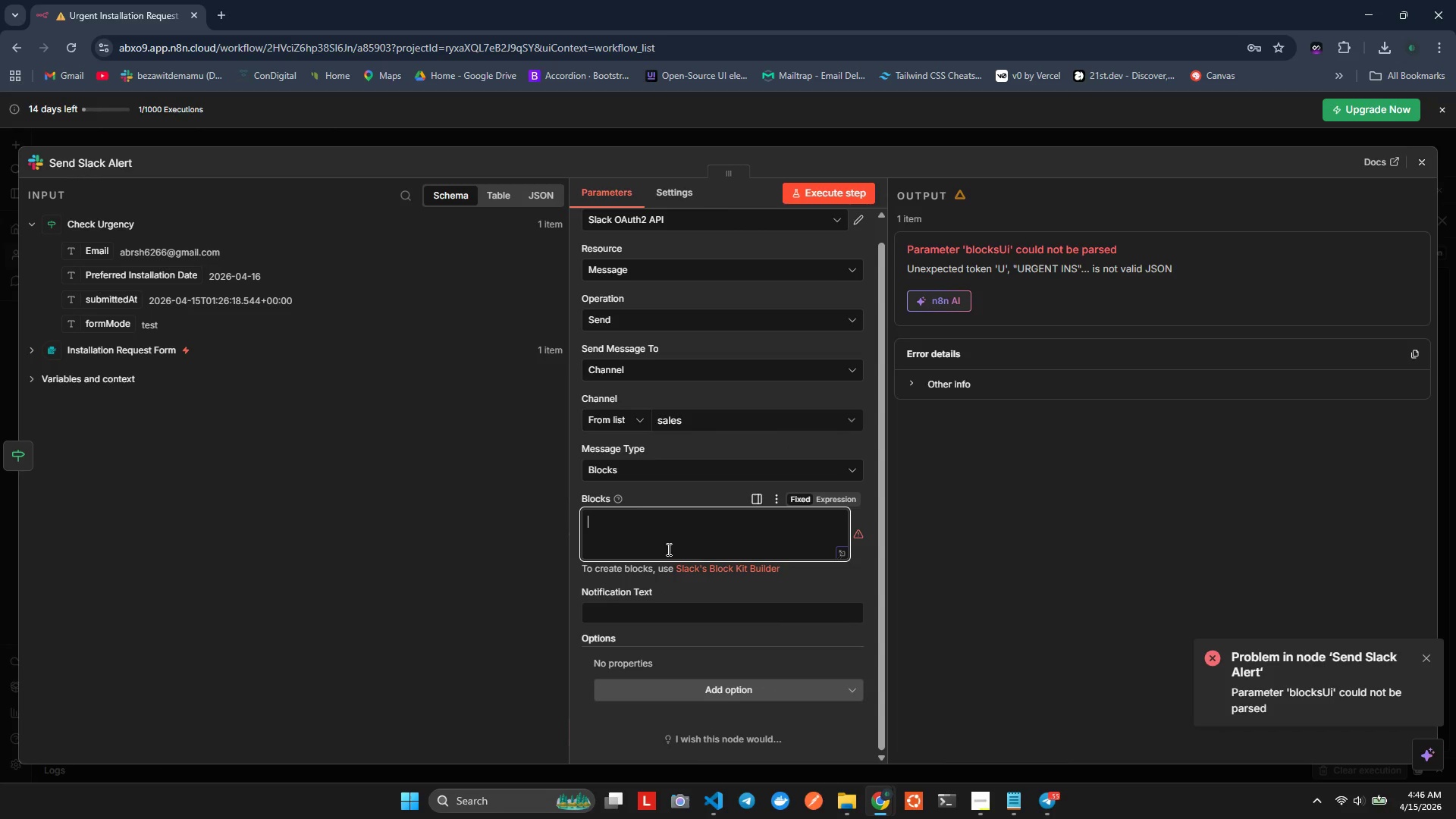 
key(Control+V)
 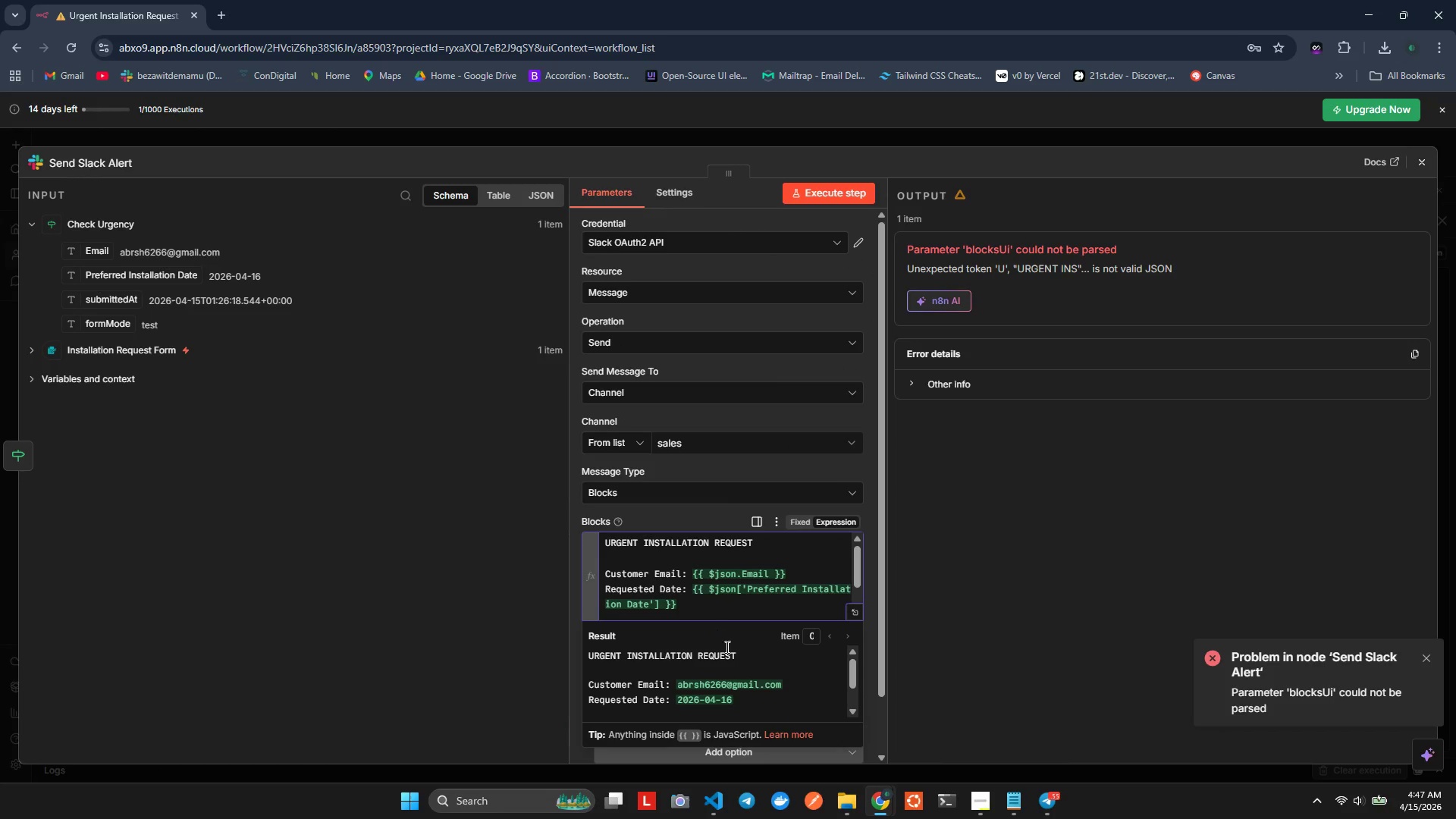 
scroll: coordinate [864, 614], scroll_direction: down, amount: 6.0
 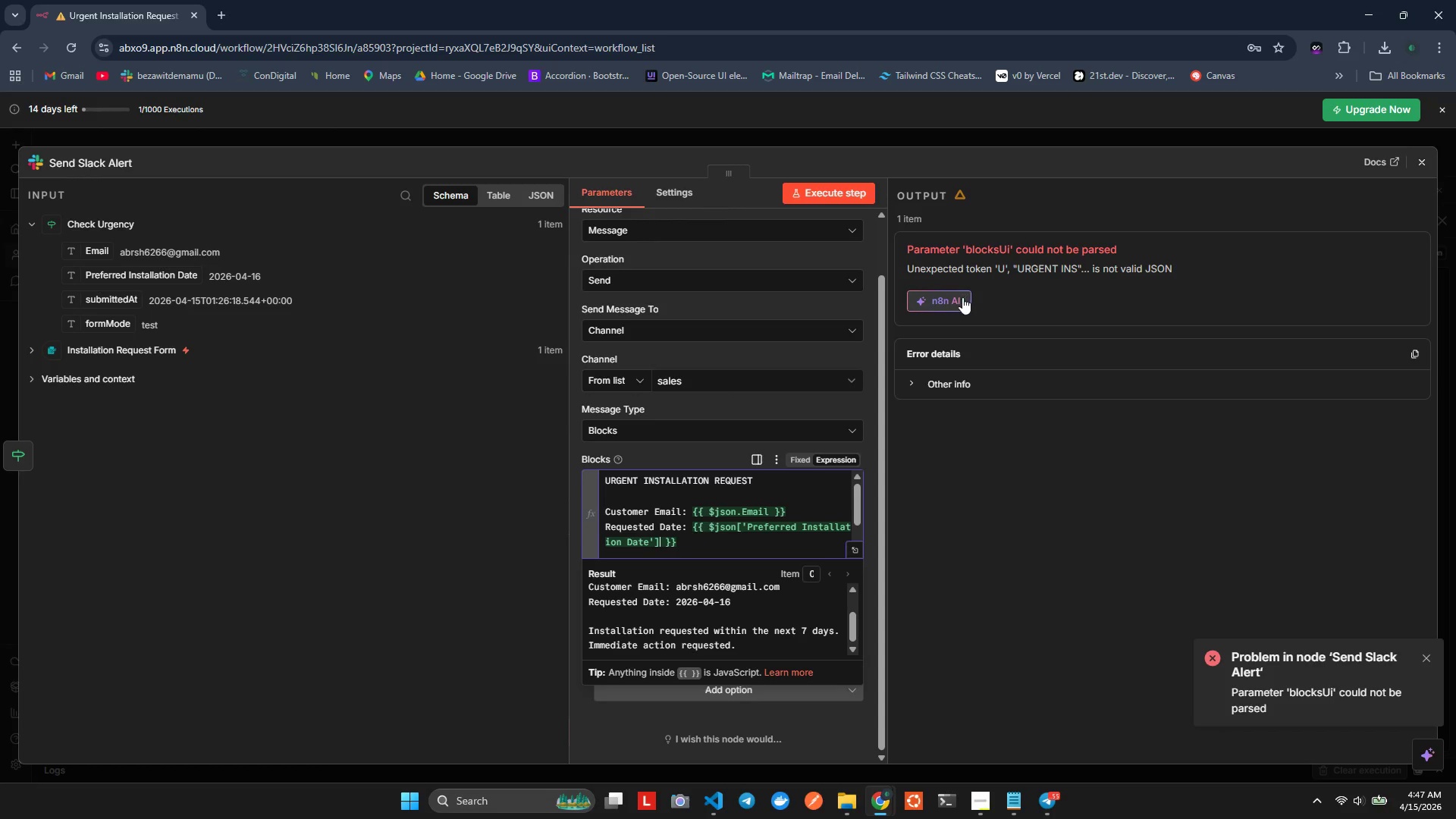 
left_click([961, 299])
 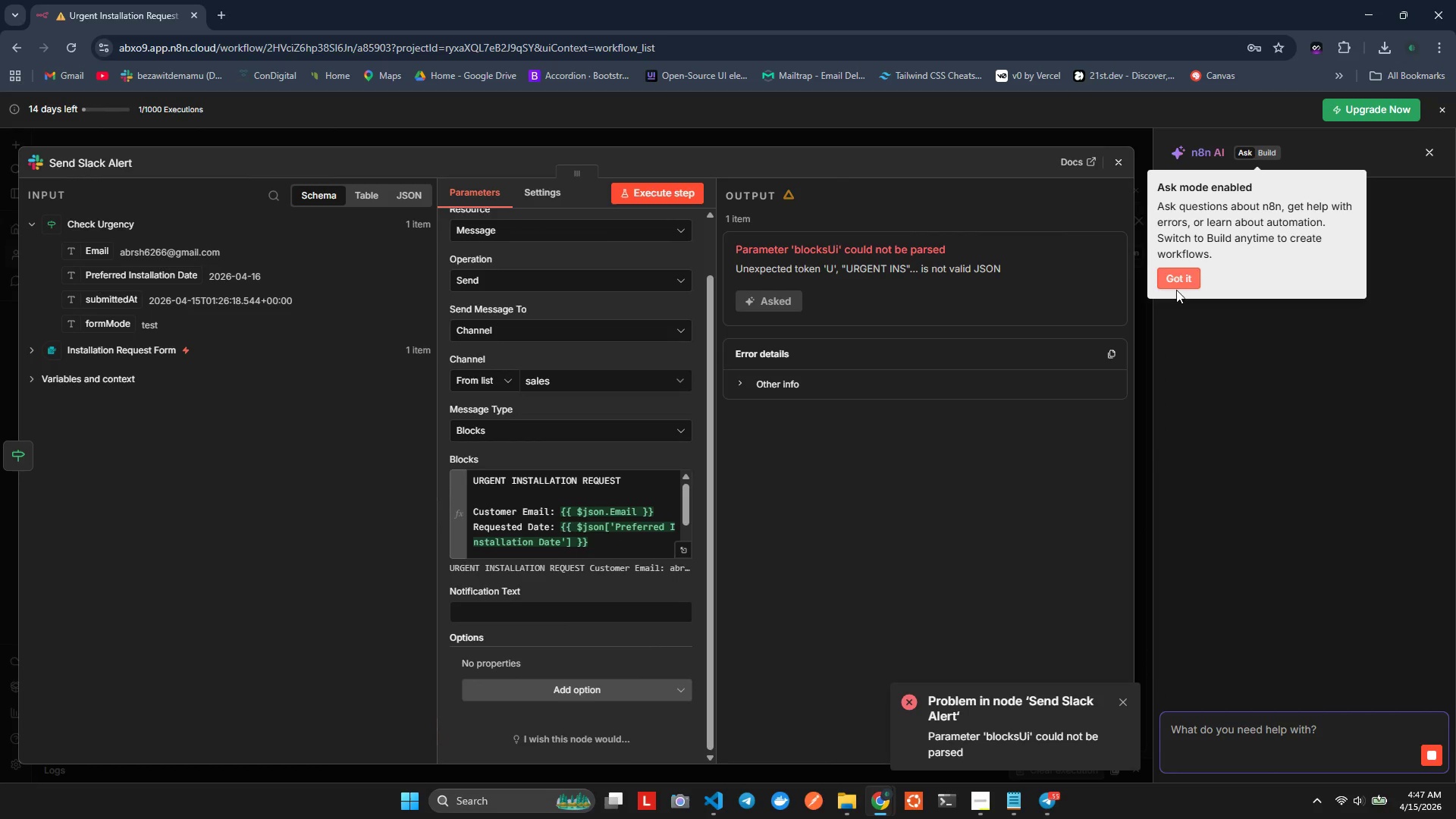 
left_click([1178, 265])
 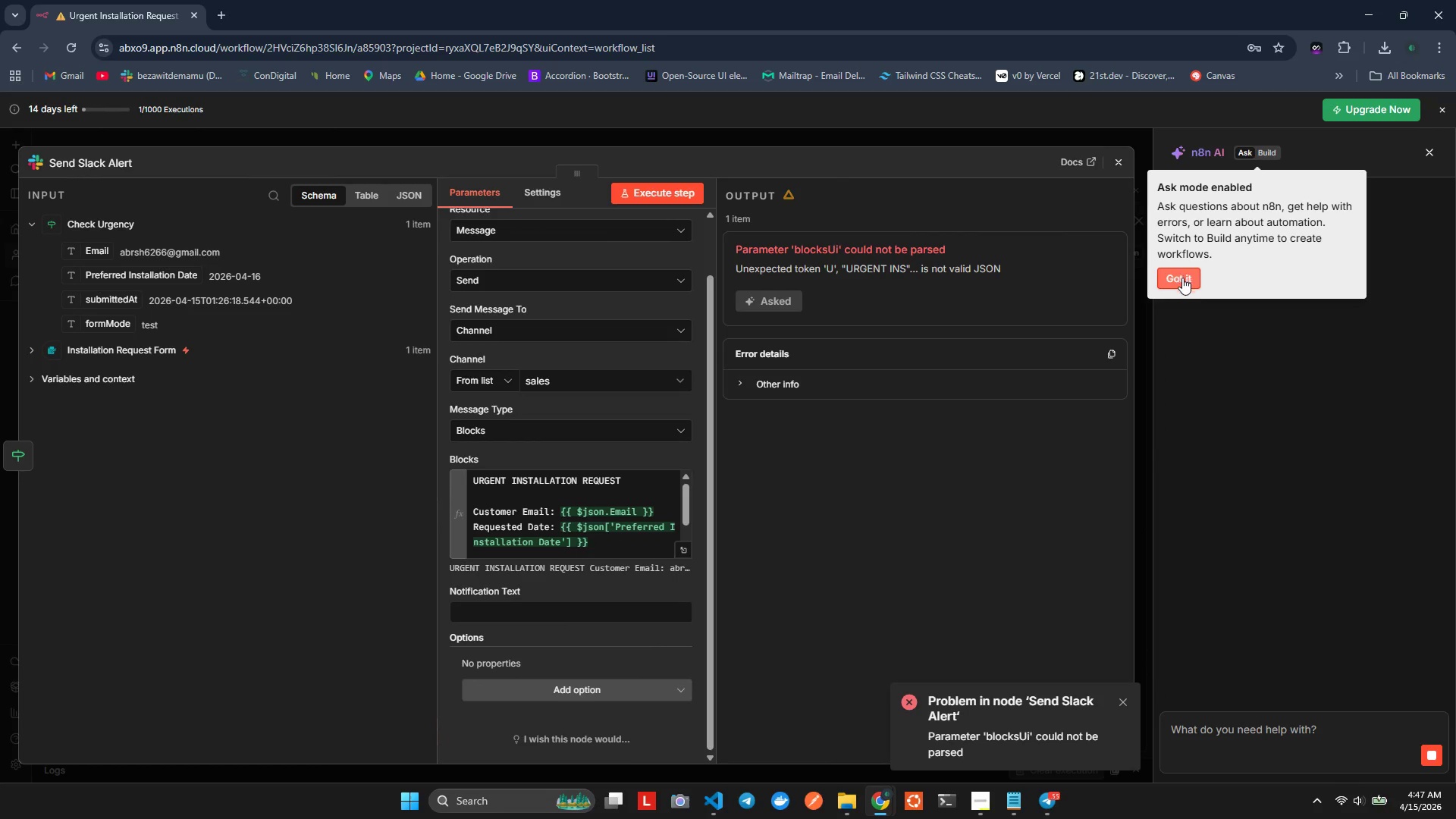 
left_click([1183, 280])
 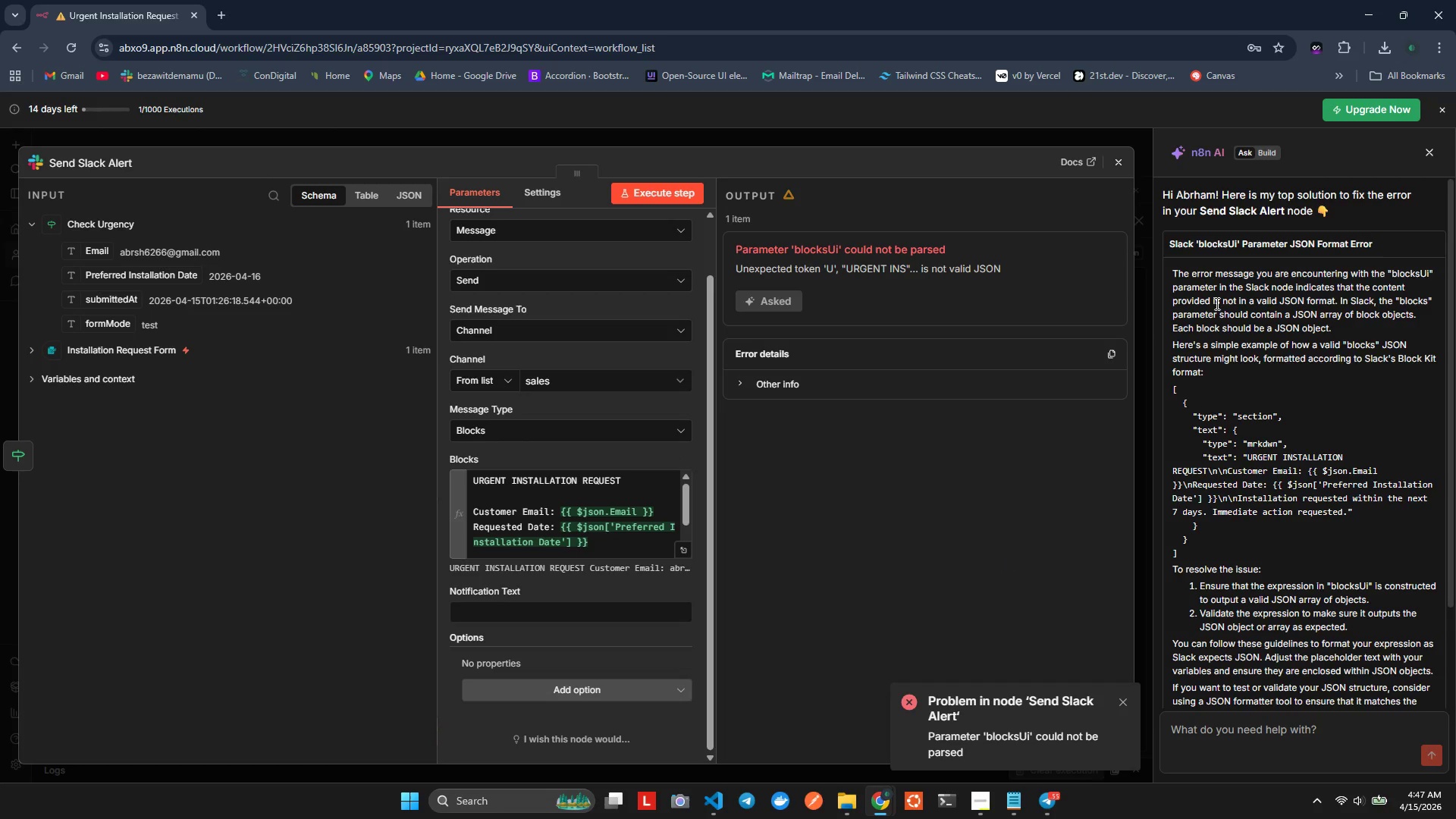 
wait(16.97)
 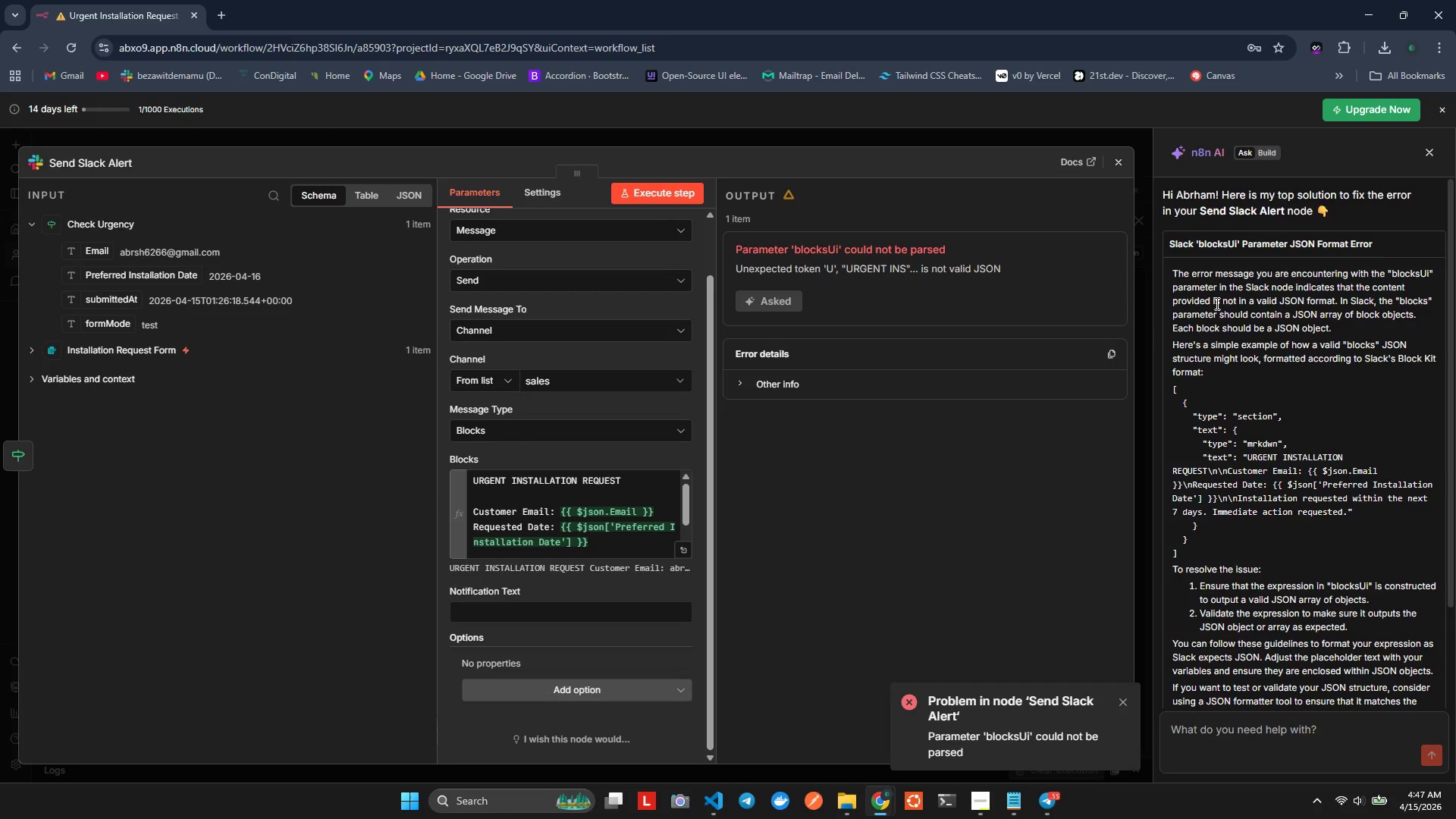 
scroll: coordinate [1224, 361], scroll_direction: down, amount: 2.0
 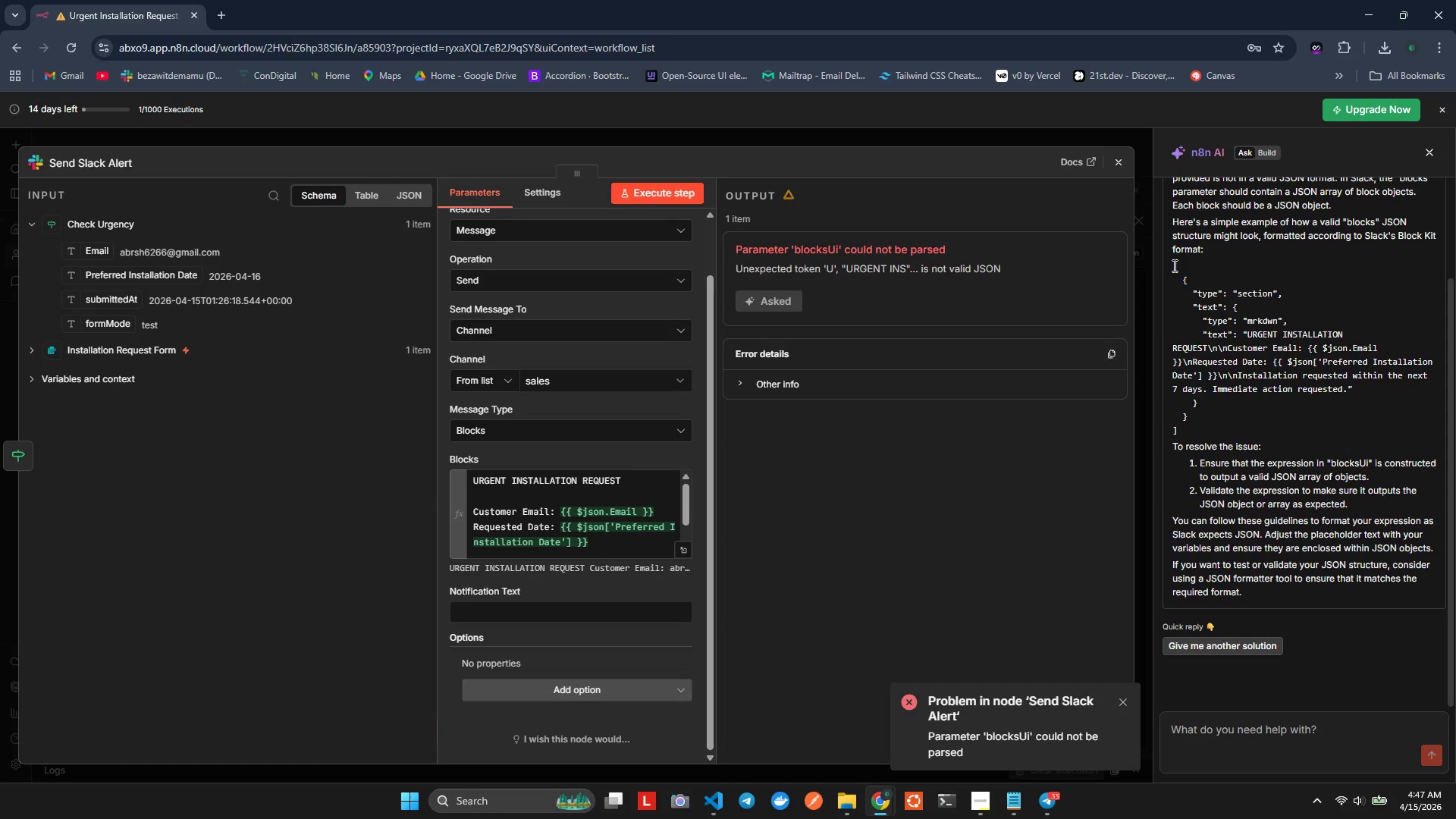 
wait(12.17)
 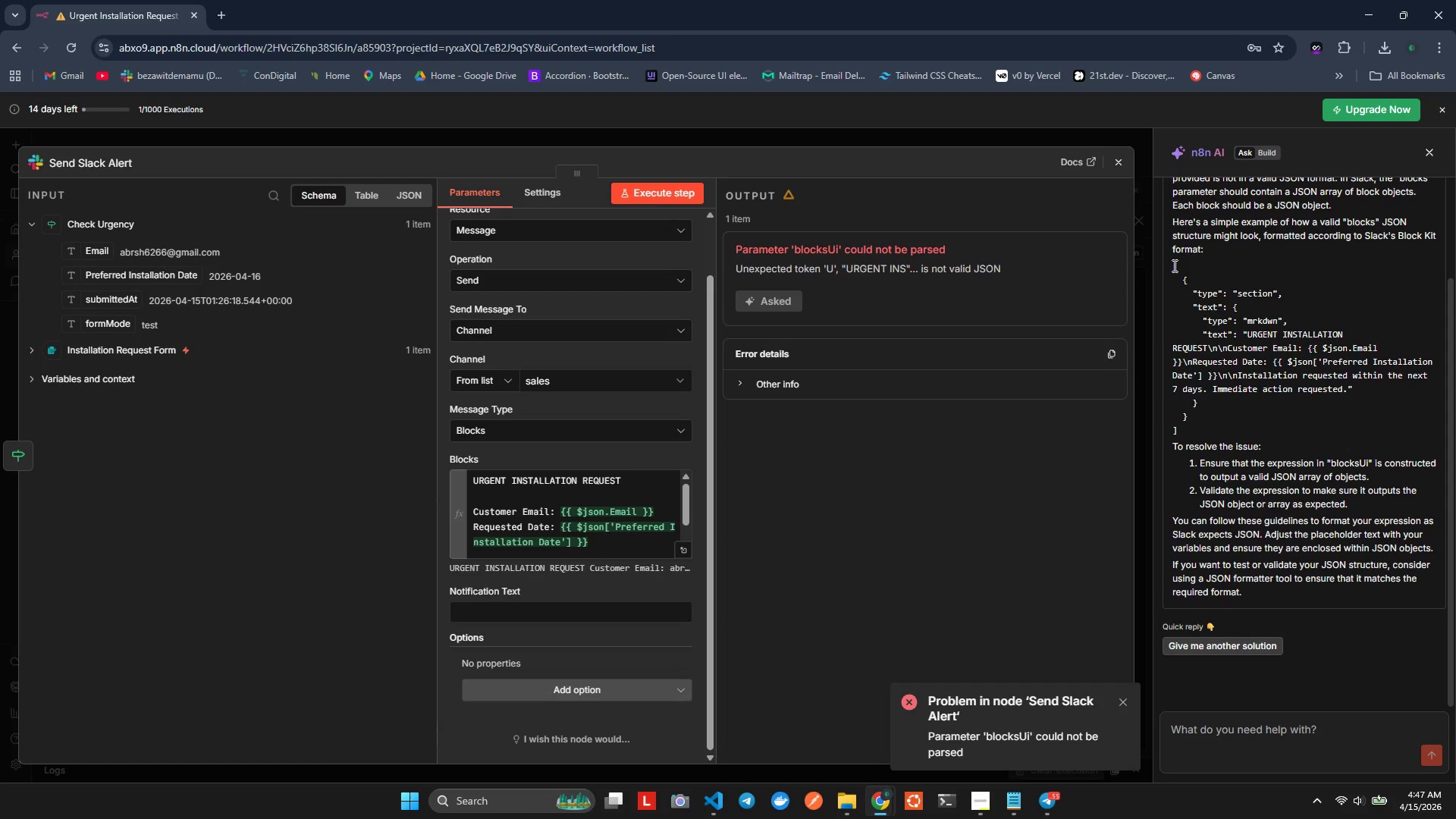 
left_click_drag(start_coordinate=[1173, 265], to_coordinate=[1216, 430])
 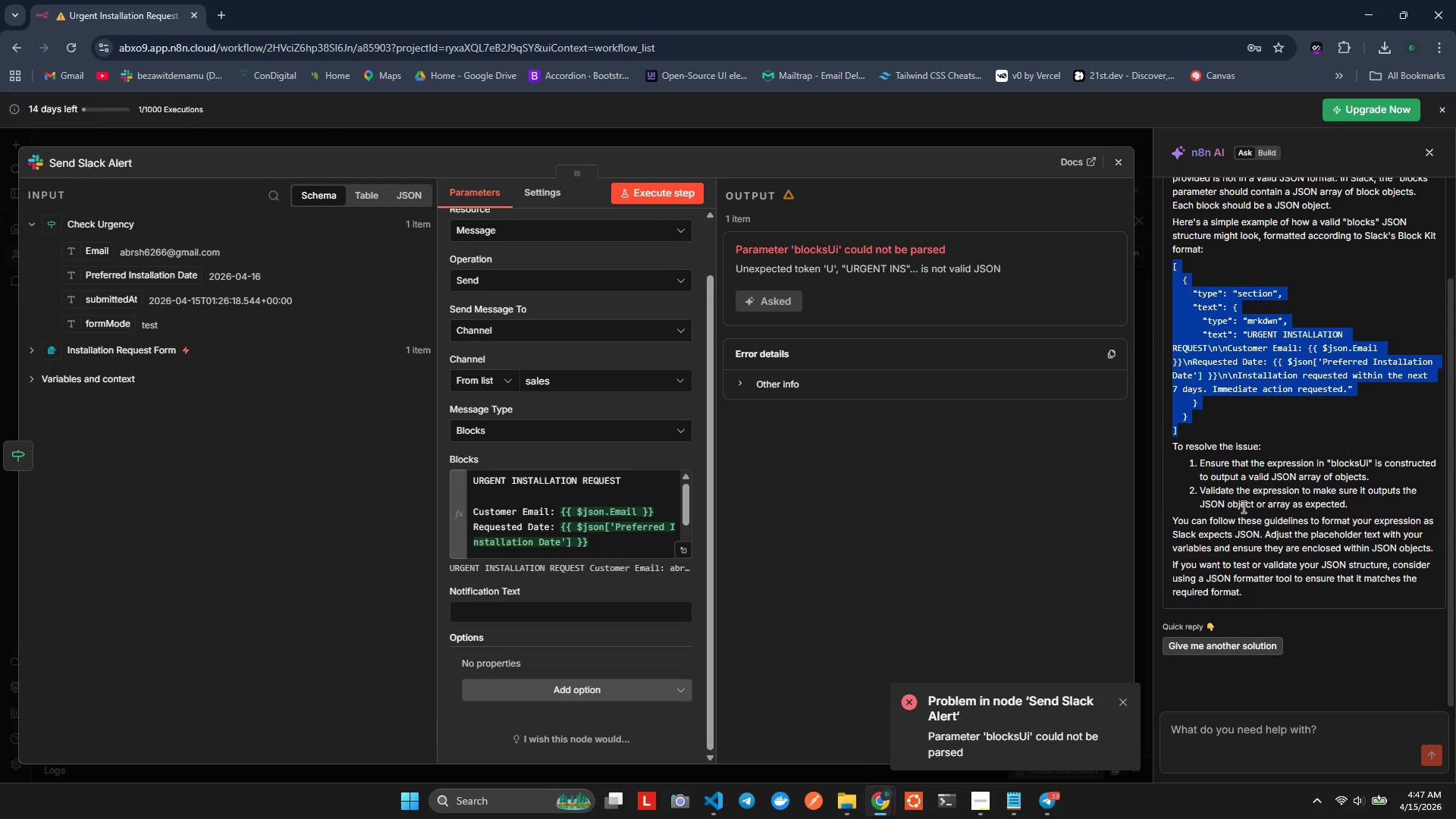 
wait(13.67)
 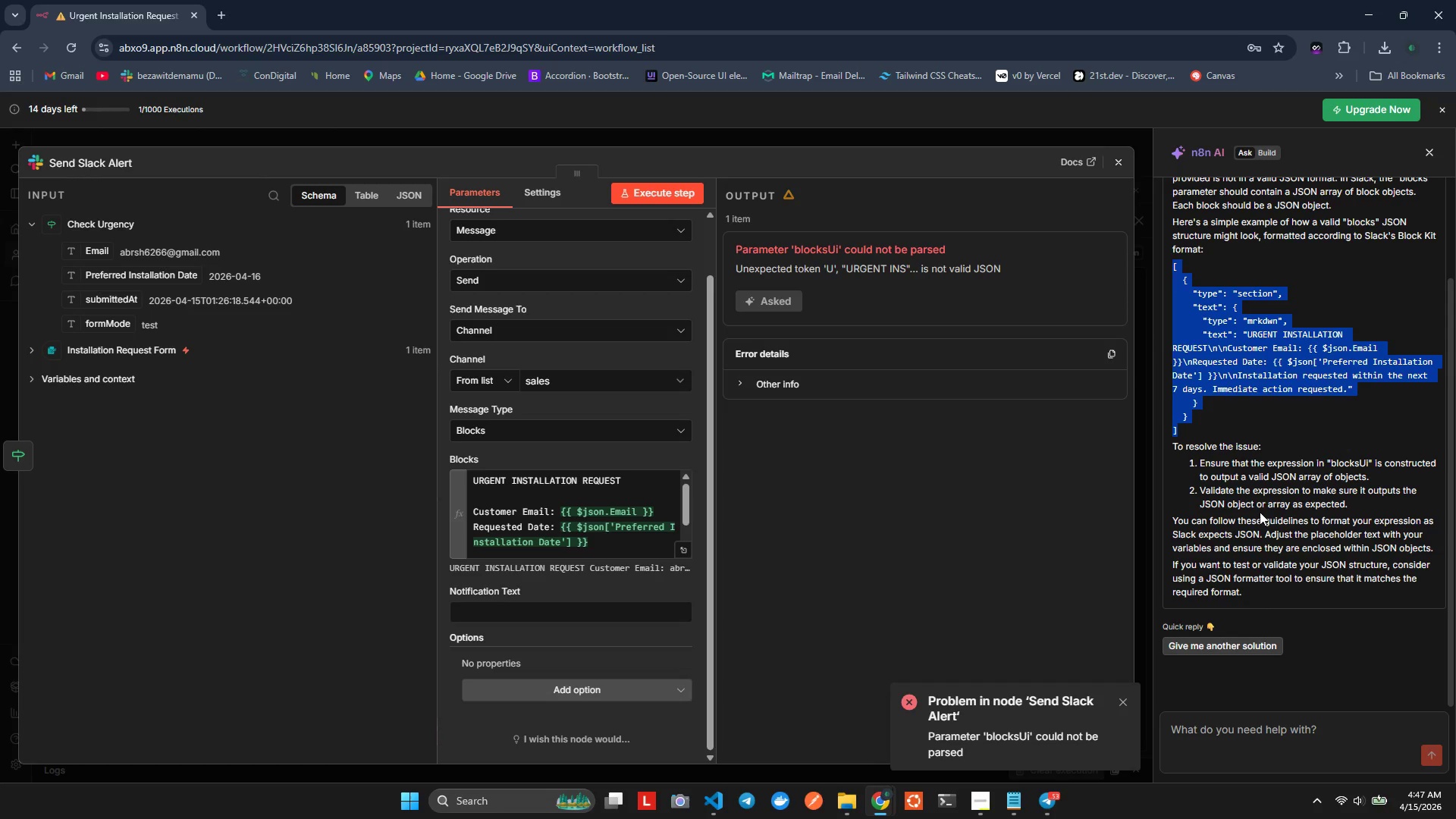 
key(Control+C)
 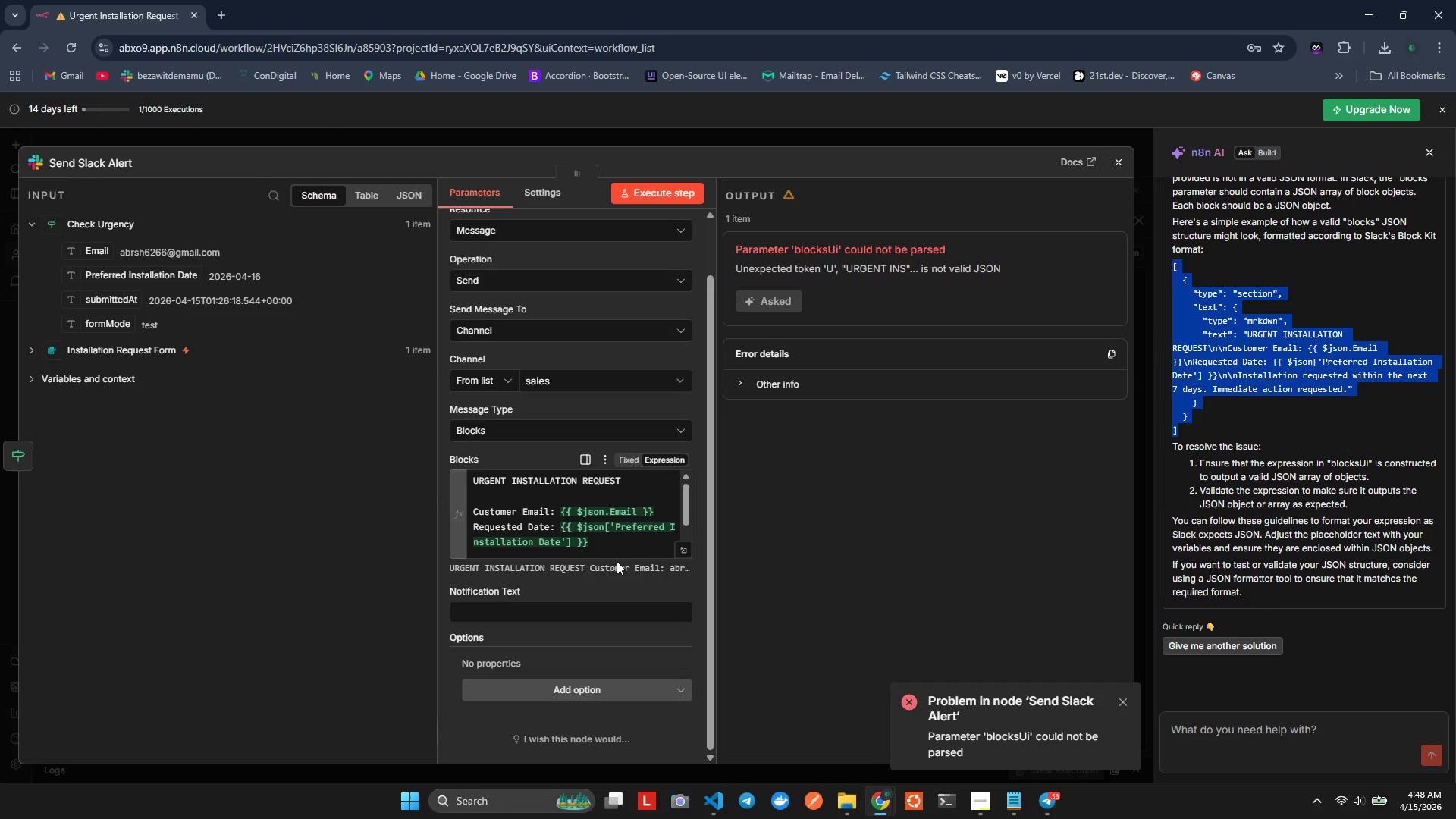 
left_click([617, 534])
 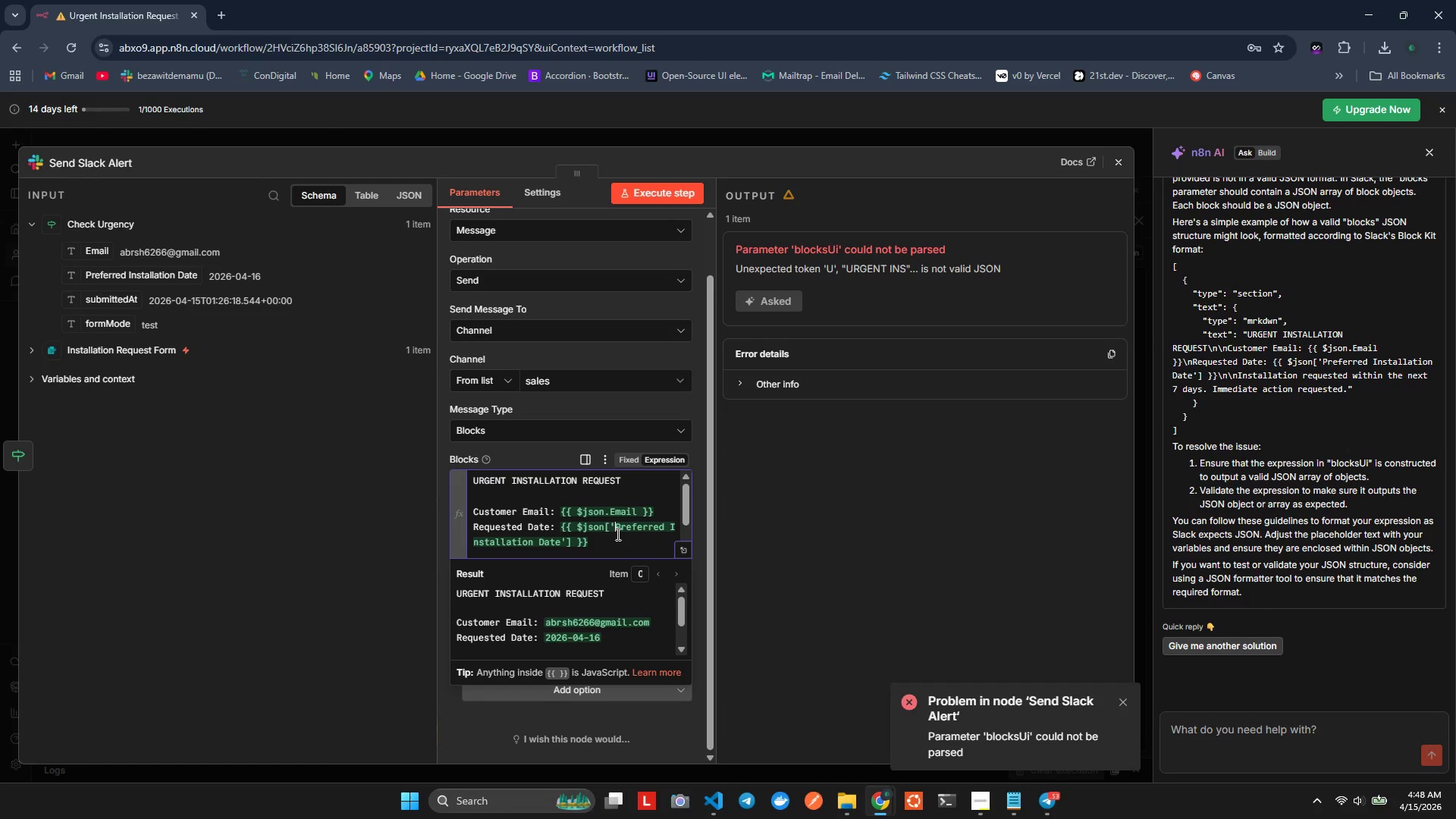 
key(Control+A)
 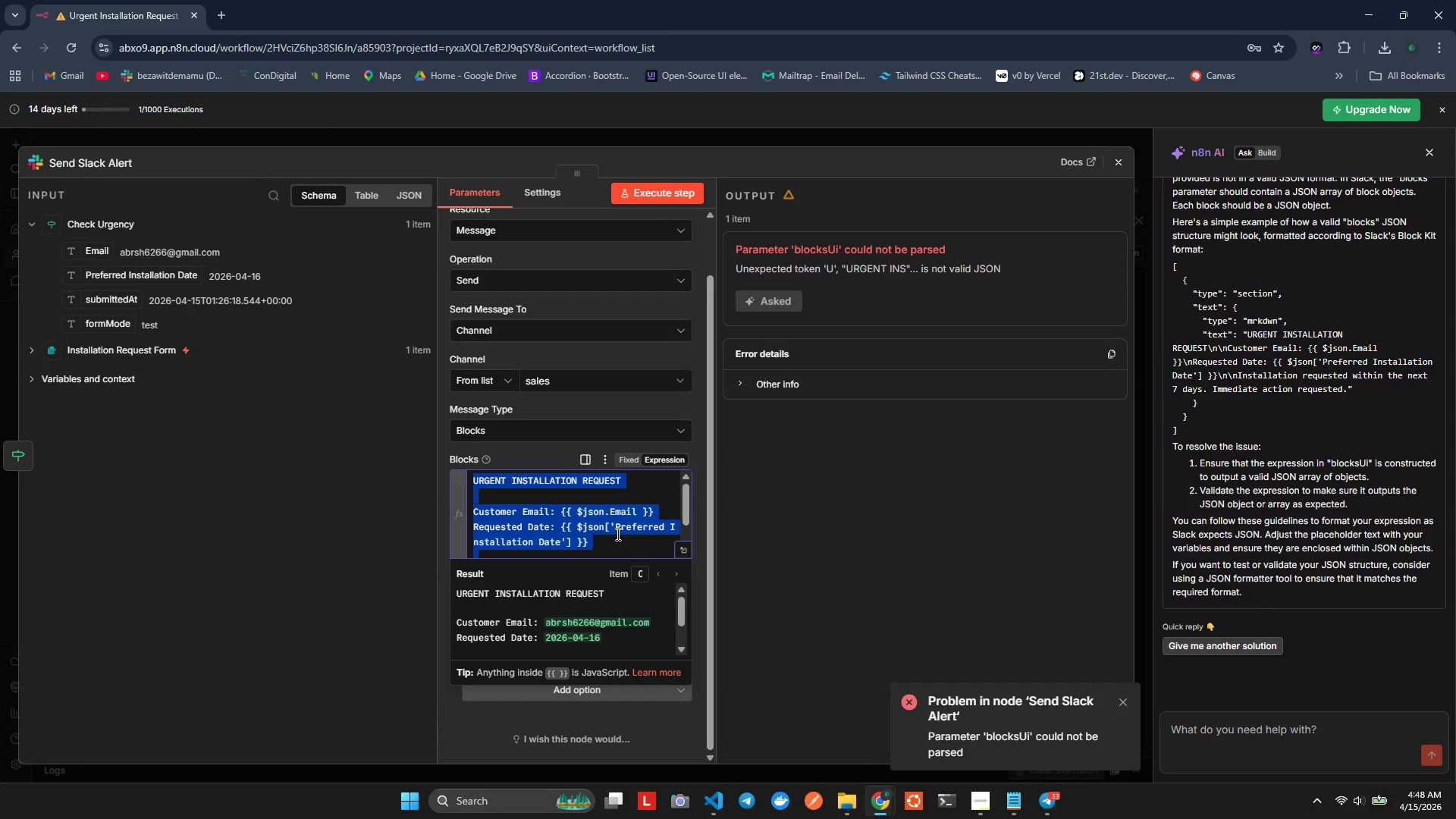 
key(Control+V)
 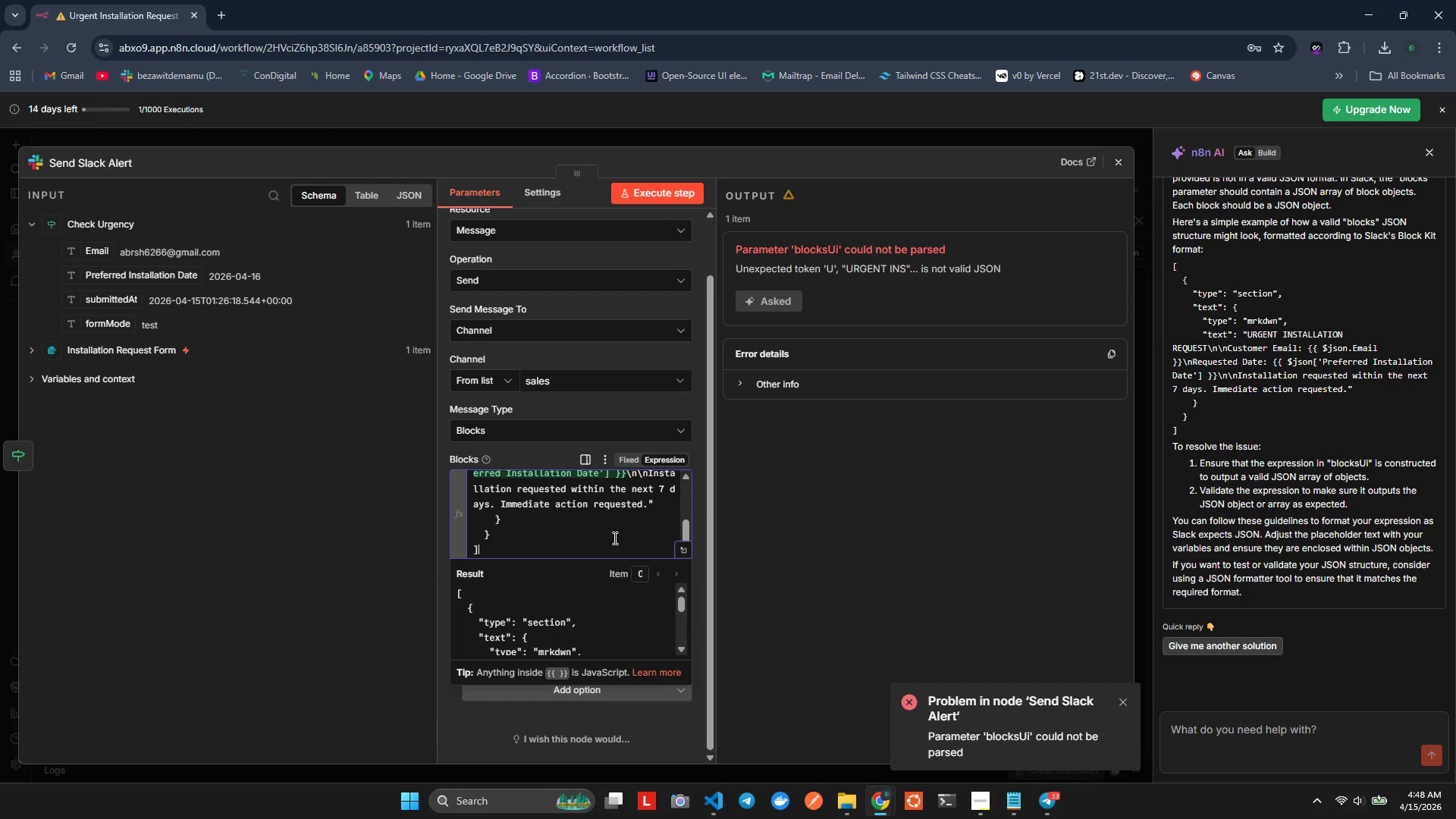 
scroll: coordinate [597, 541], scroll_direction: down, amount: 4.0
 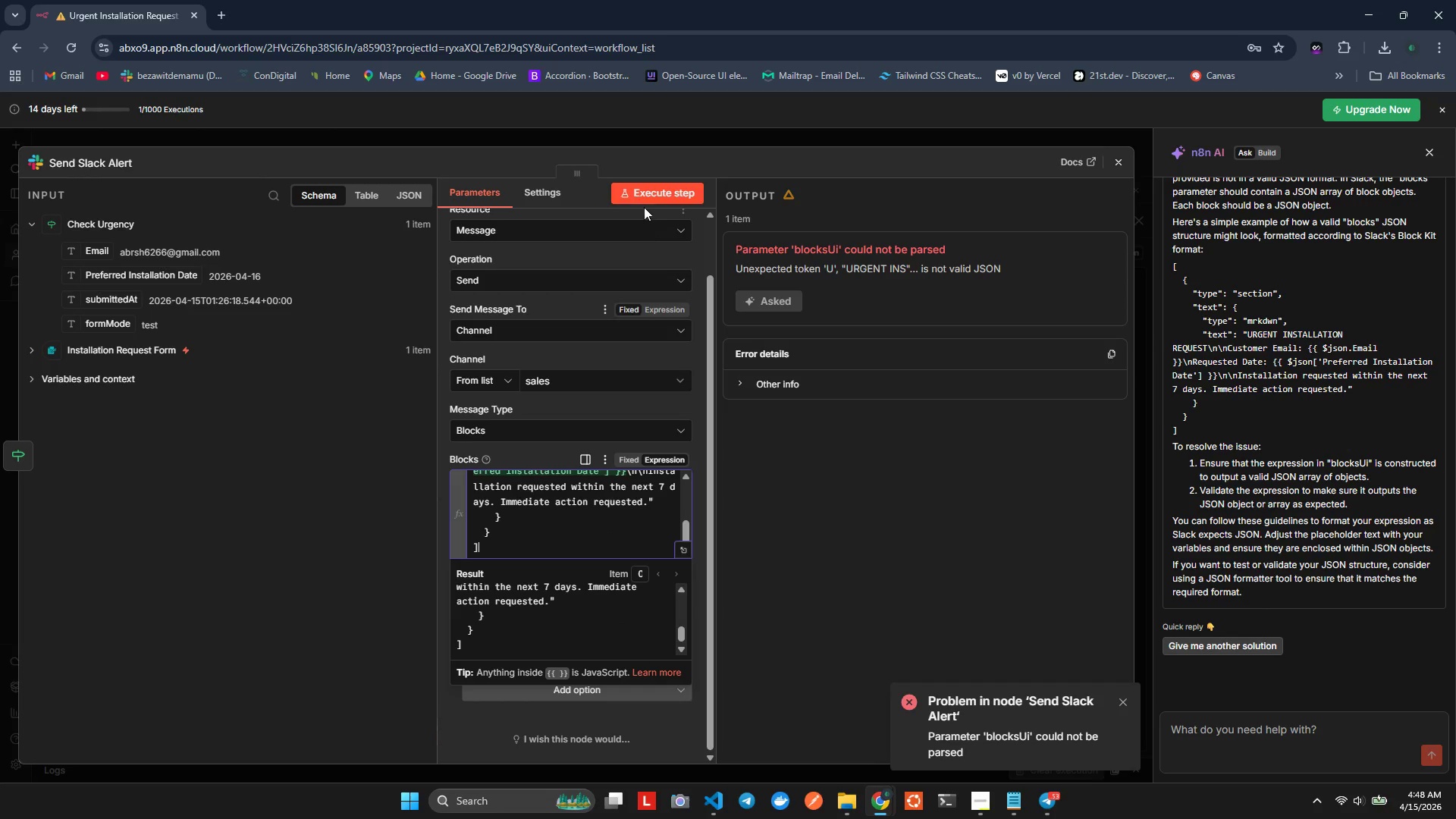 
left_click([647, 190])
 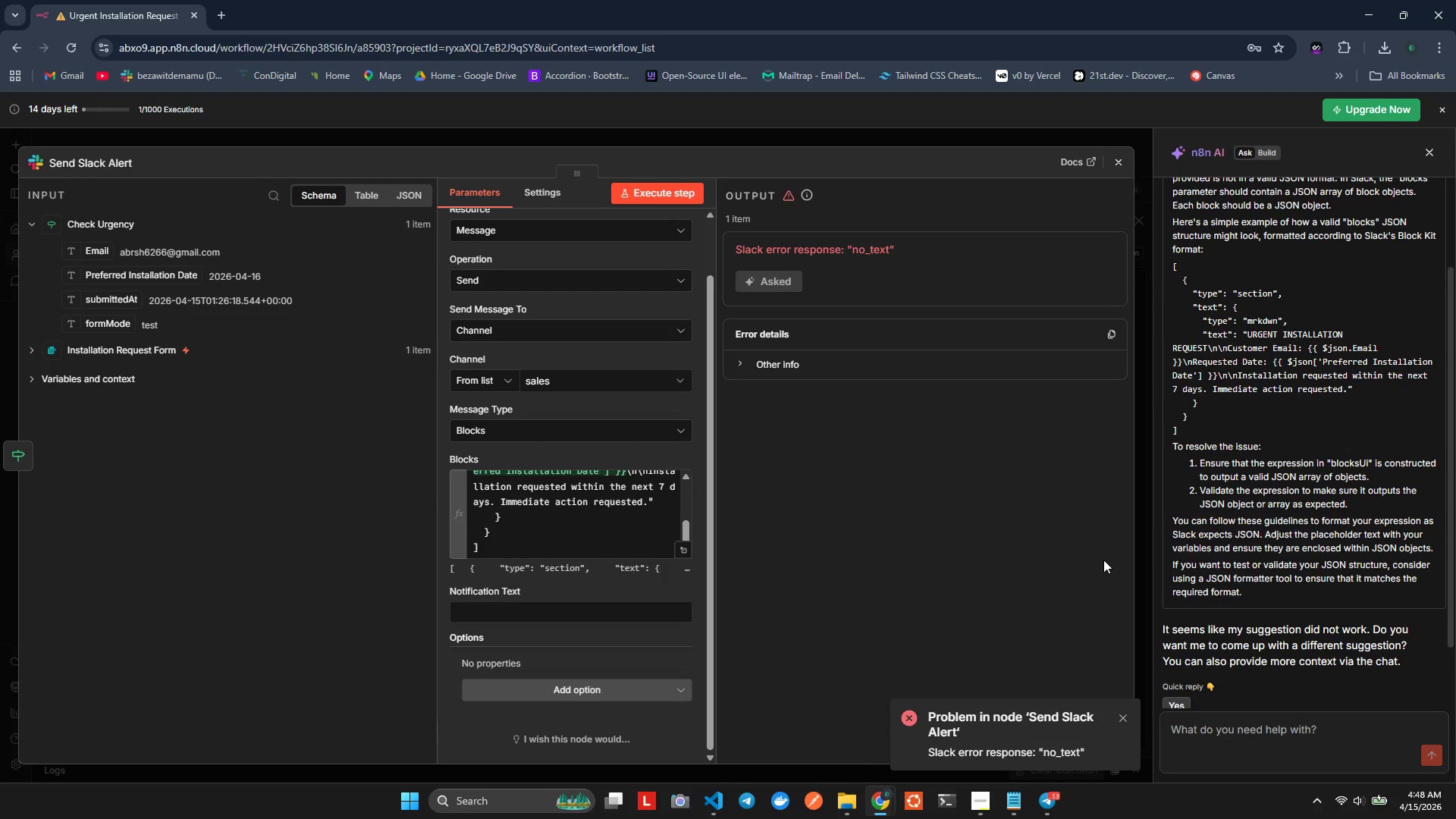 
wait(6.62)
 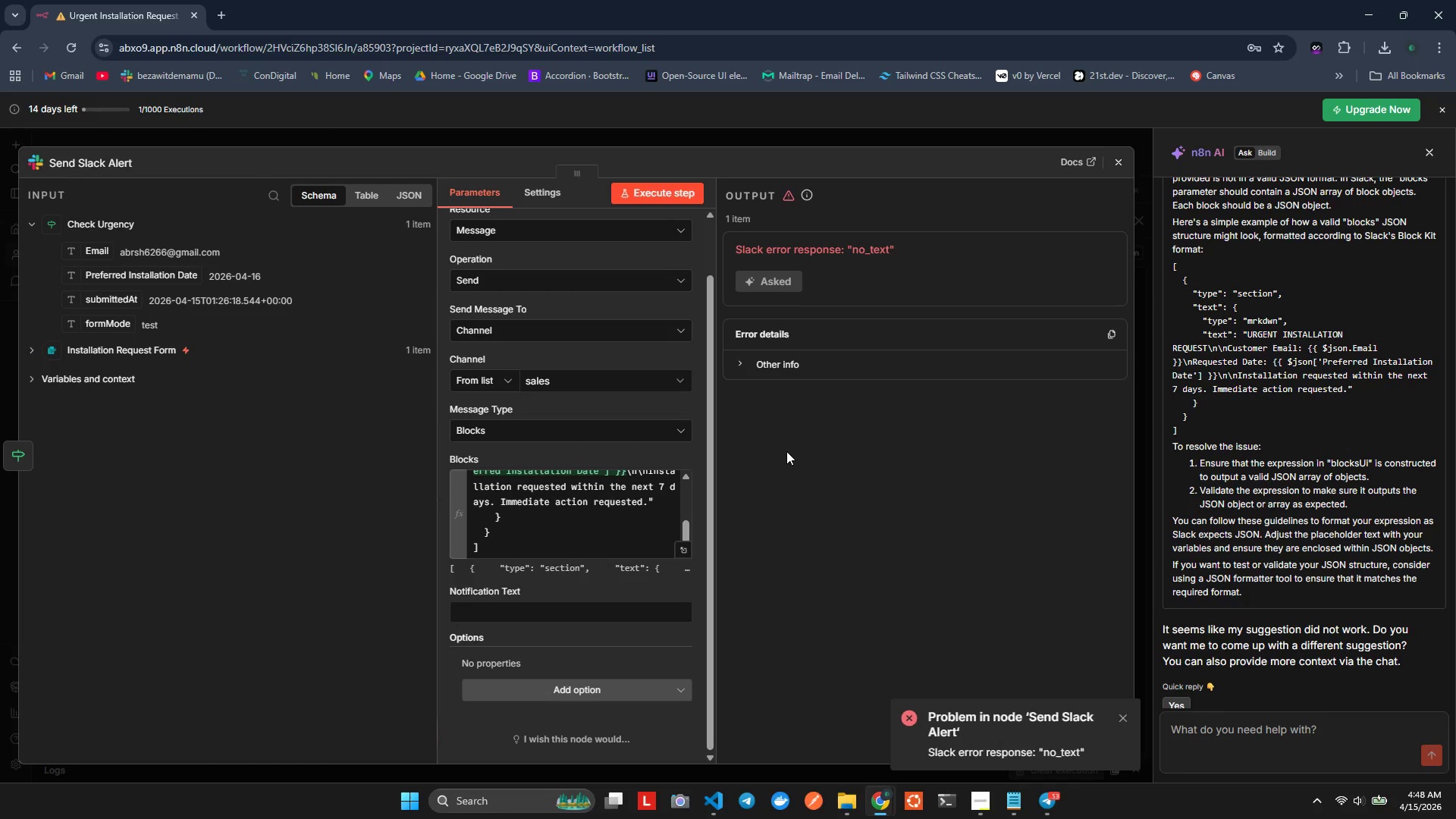 
scroll: coordinate [1296, 406], scroll_direction: down, amount: 6.0
 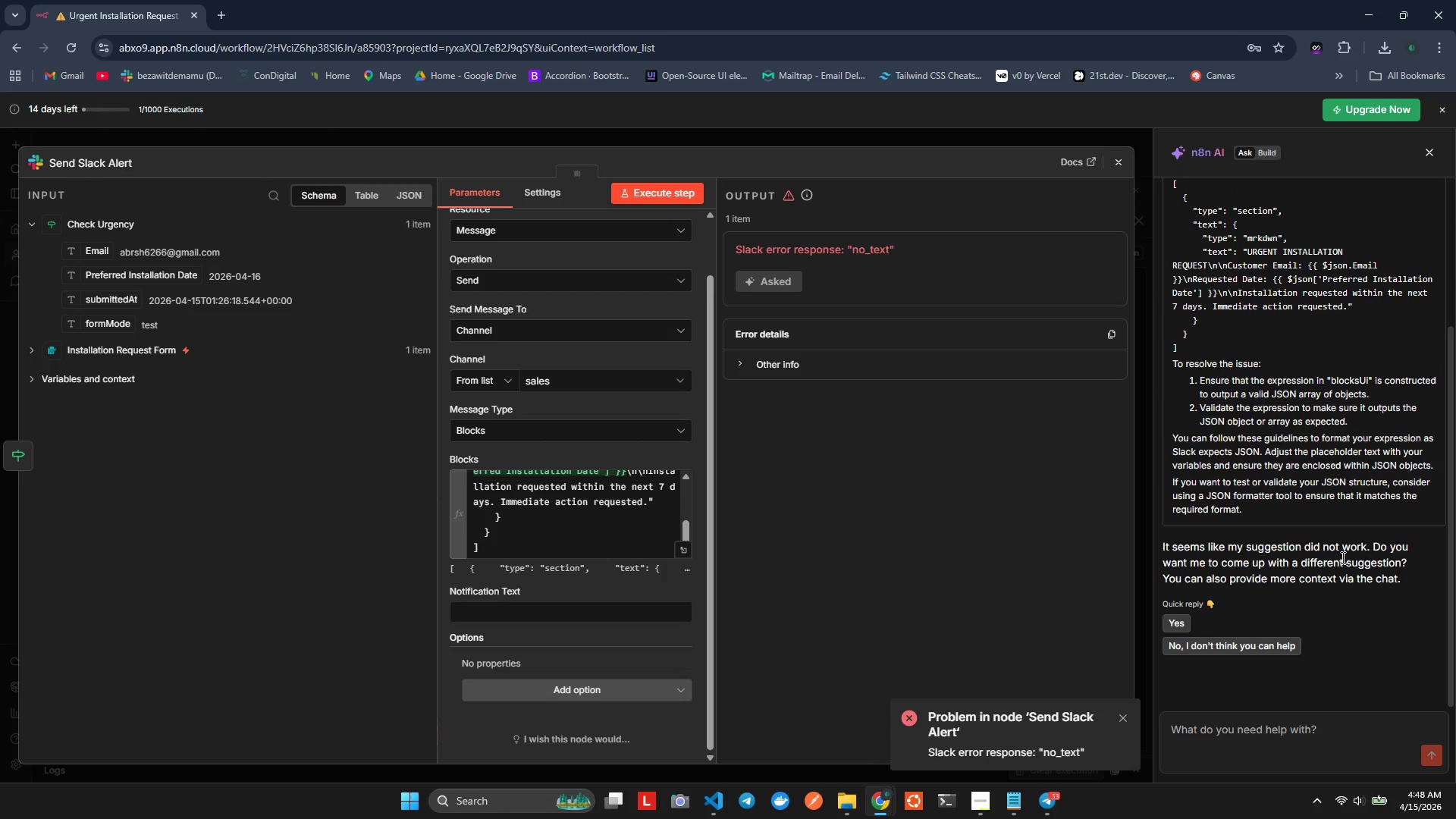 
scroll: coordinate [1265, 488], scroll_direction: up, amount: 7.0
 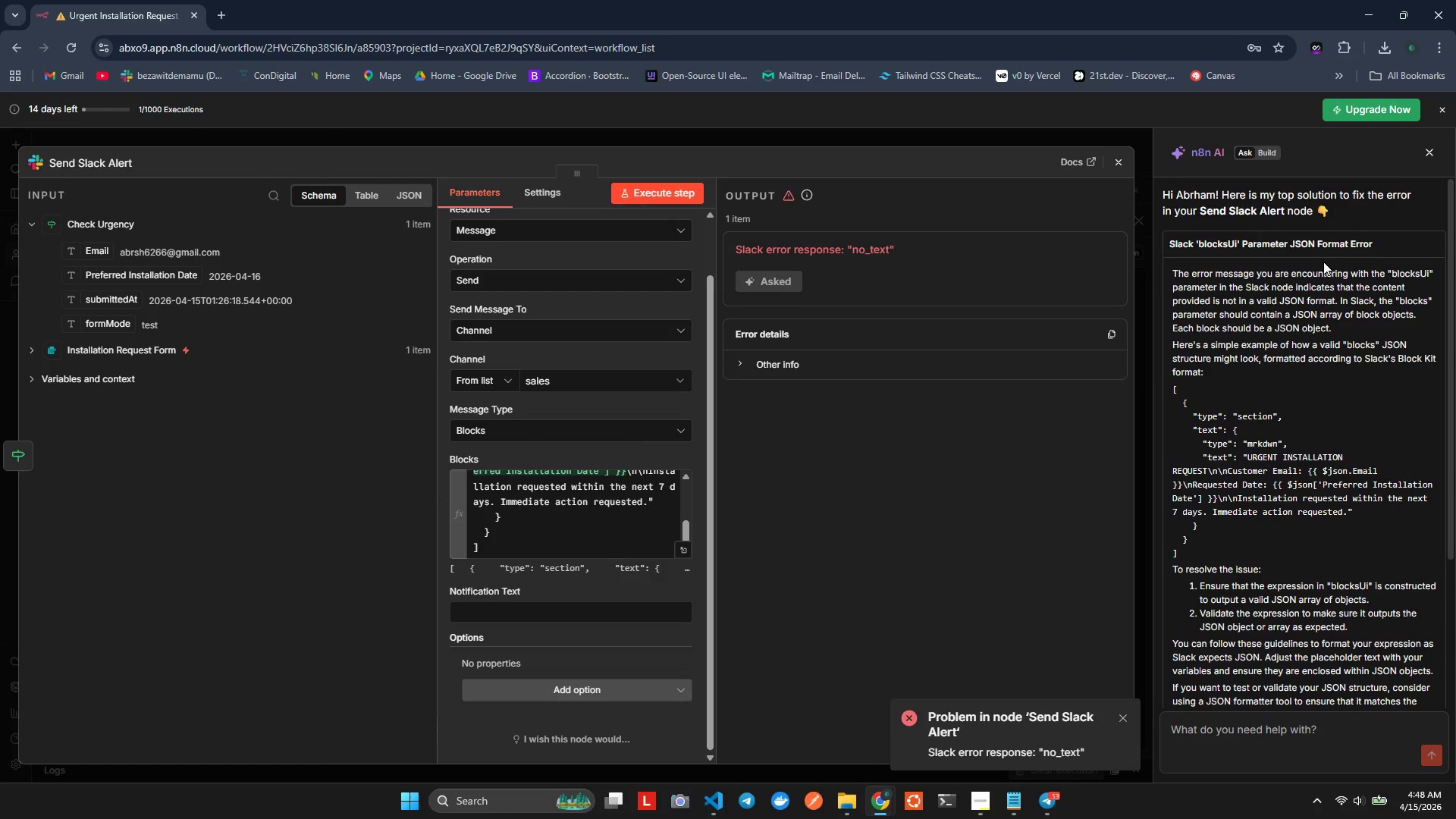 
scroll: coordinate [1304, 325], scroll_direction: down, amount: 5.0
 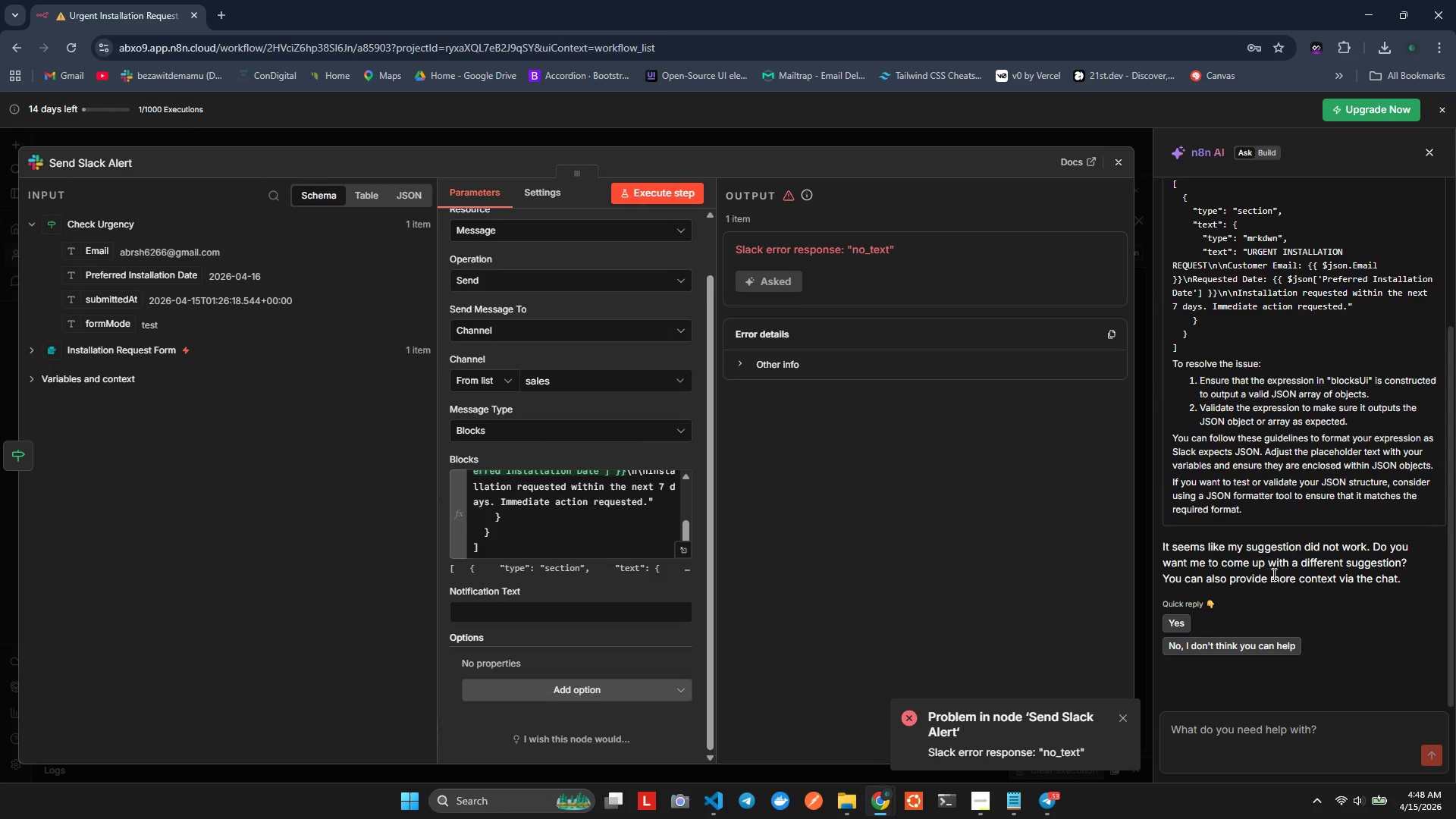 
wait(6.6)
 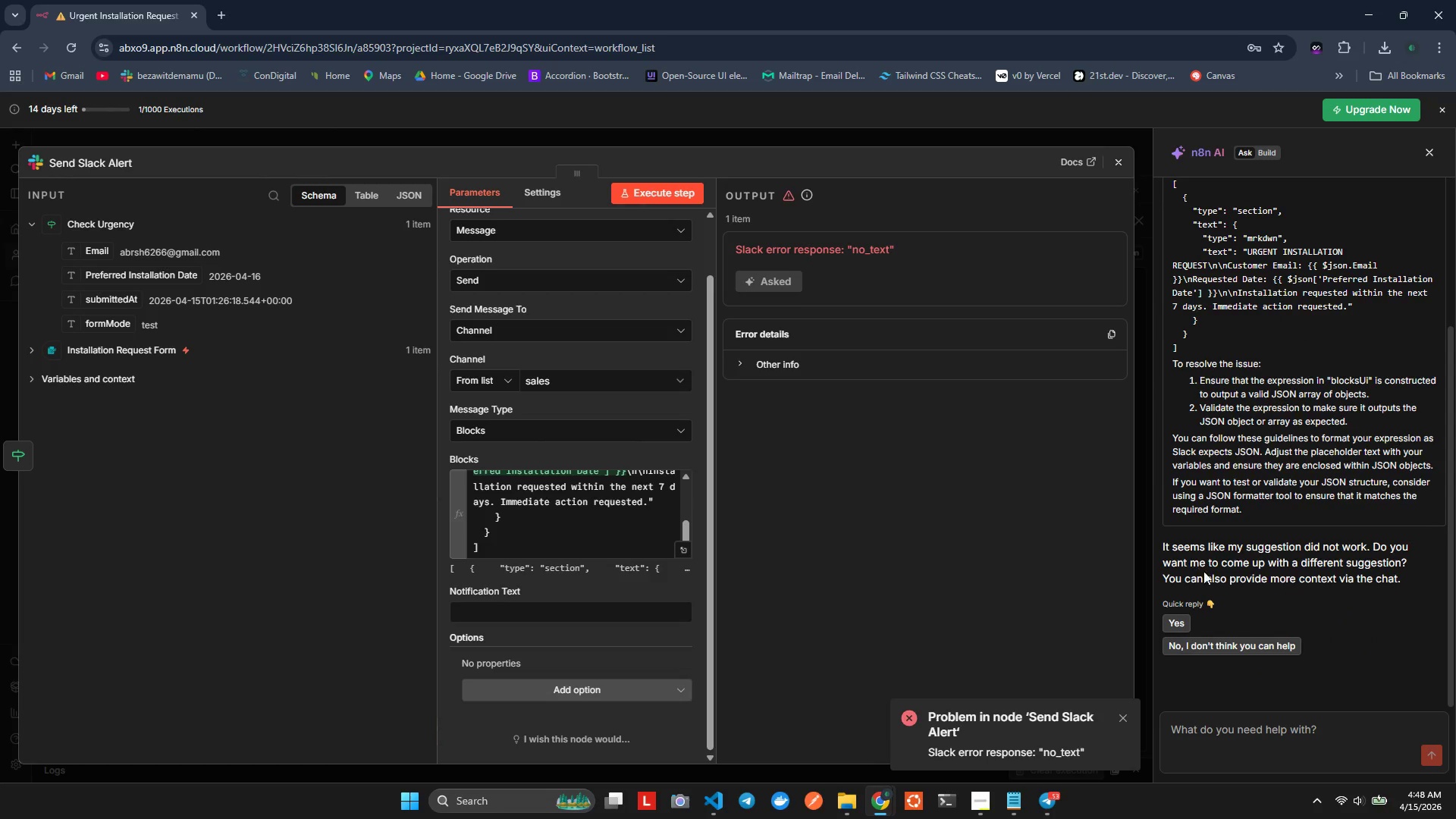 
left_click([1182, 617])
 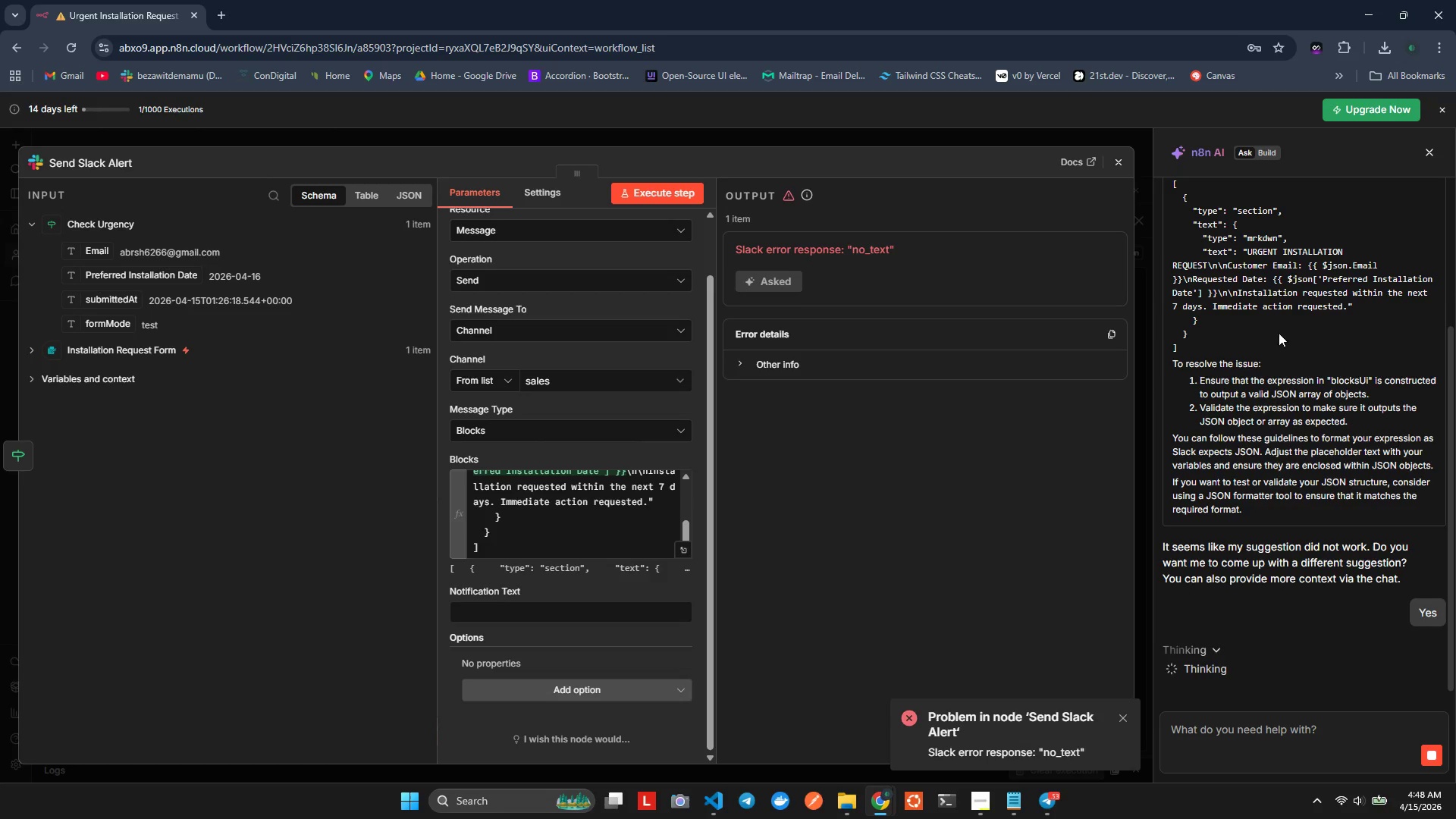 
scroll: coordinate [1238, 575], scroll_direction: down, amount: 4.0
 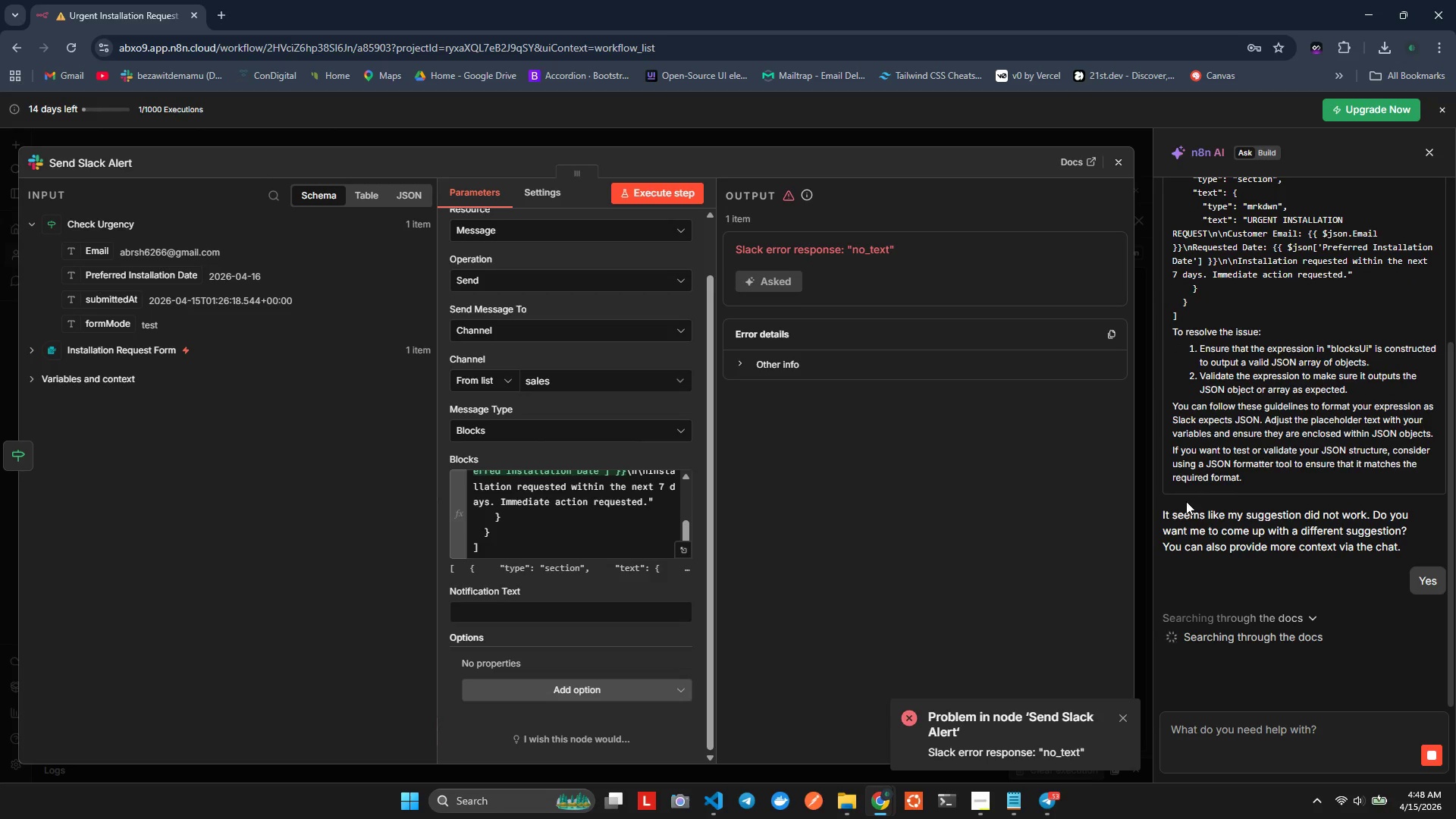 
scroll: coordinate [1185, 501], scroll_direction: none, amount: 0.0
 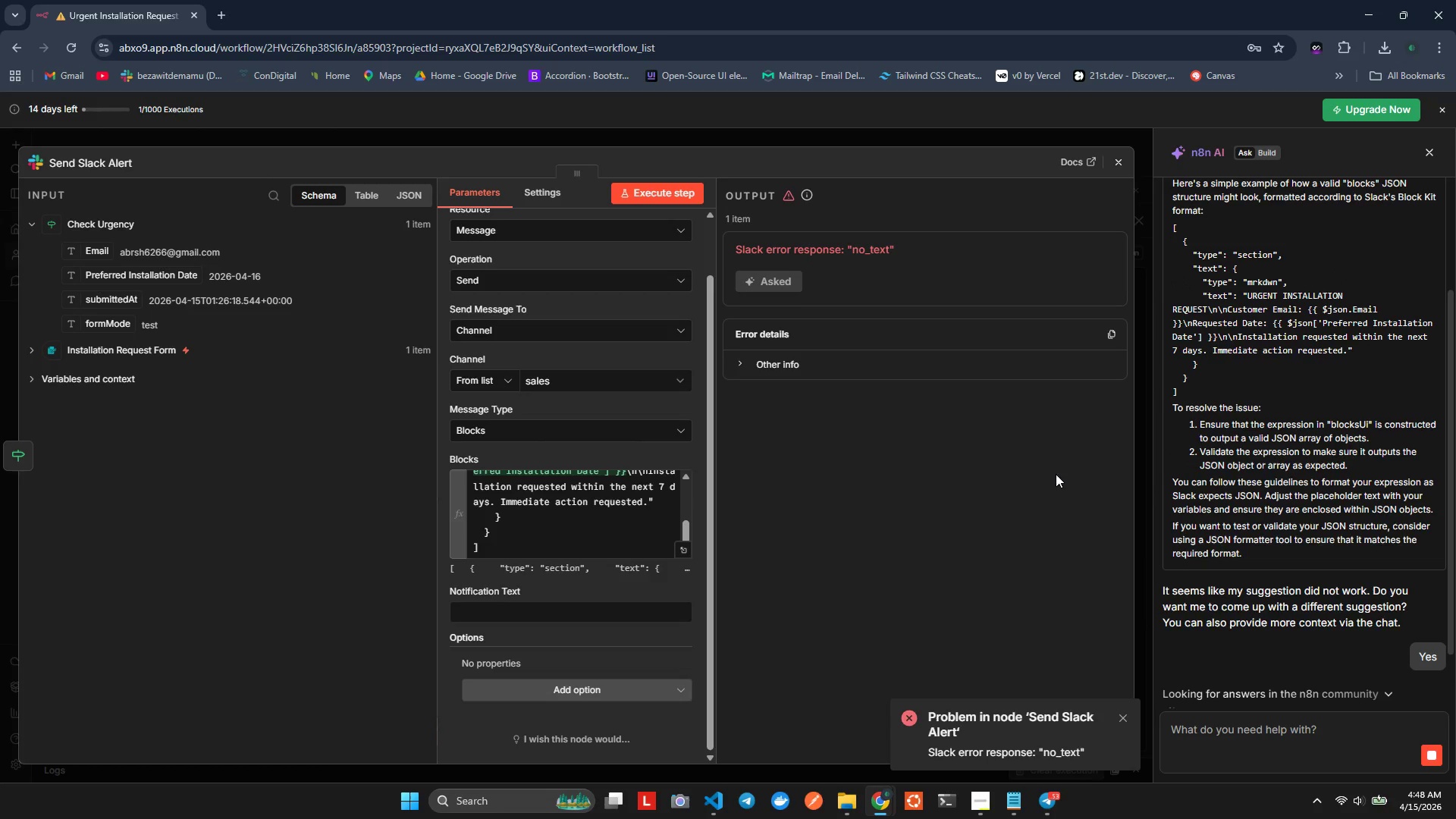 
scroll: coordinate [1338, 619], scroll_direction: down, amount: 12.0
 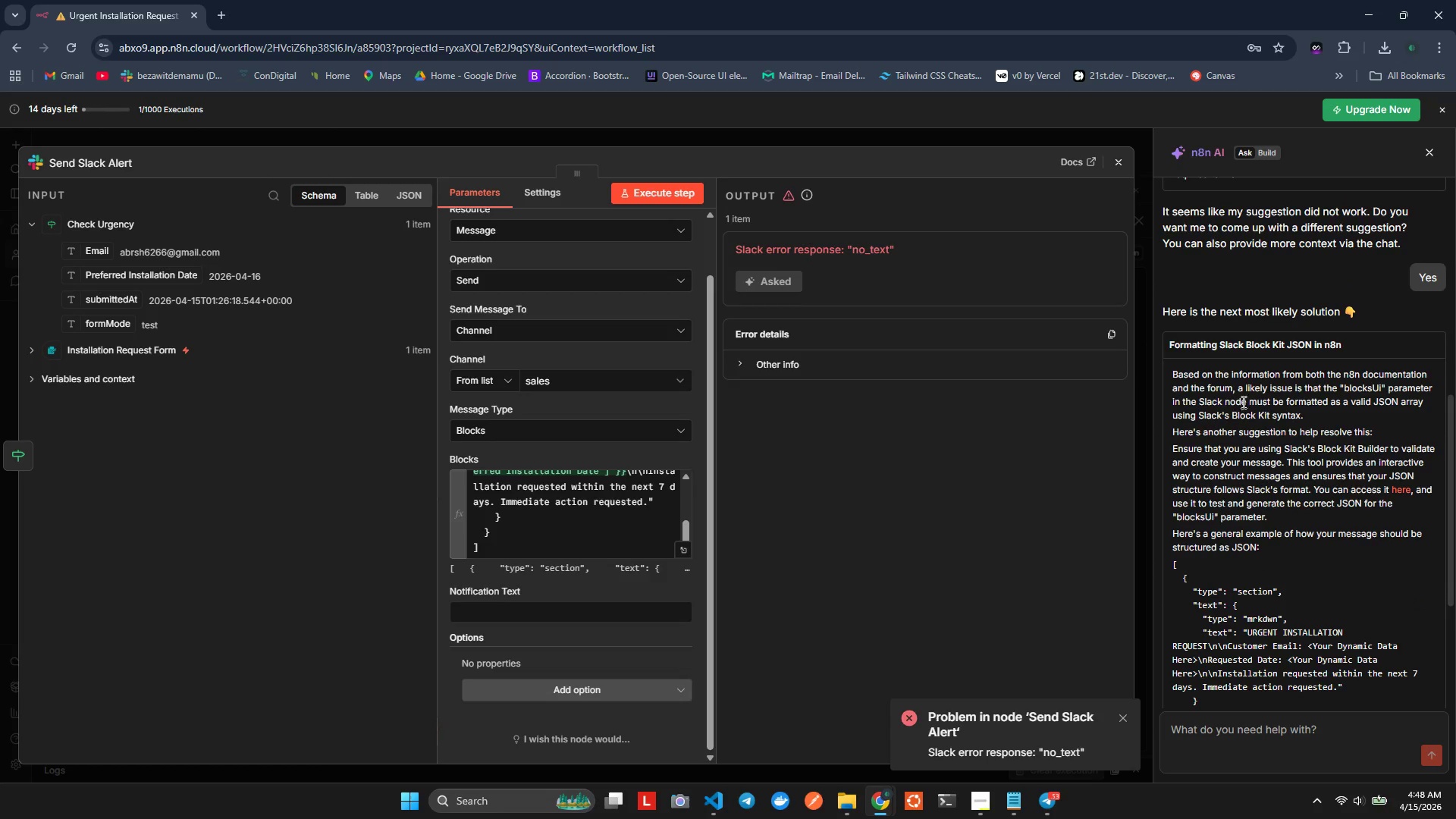 
wait(8.63)
 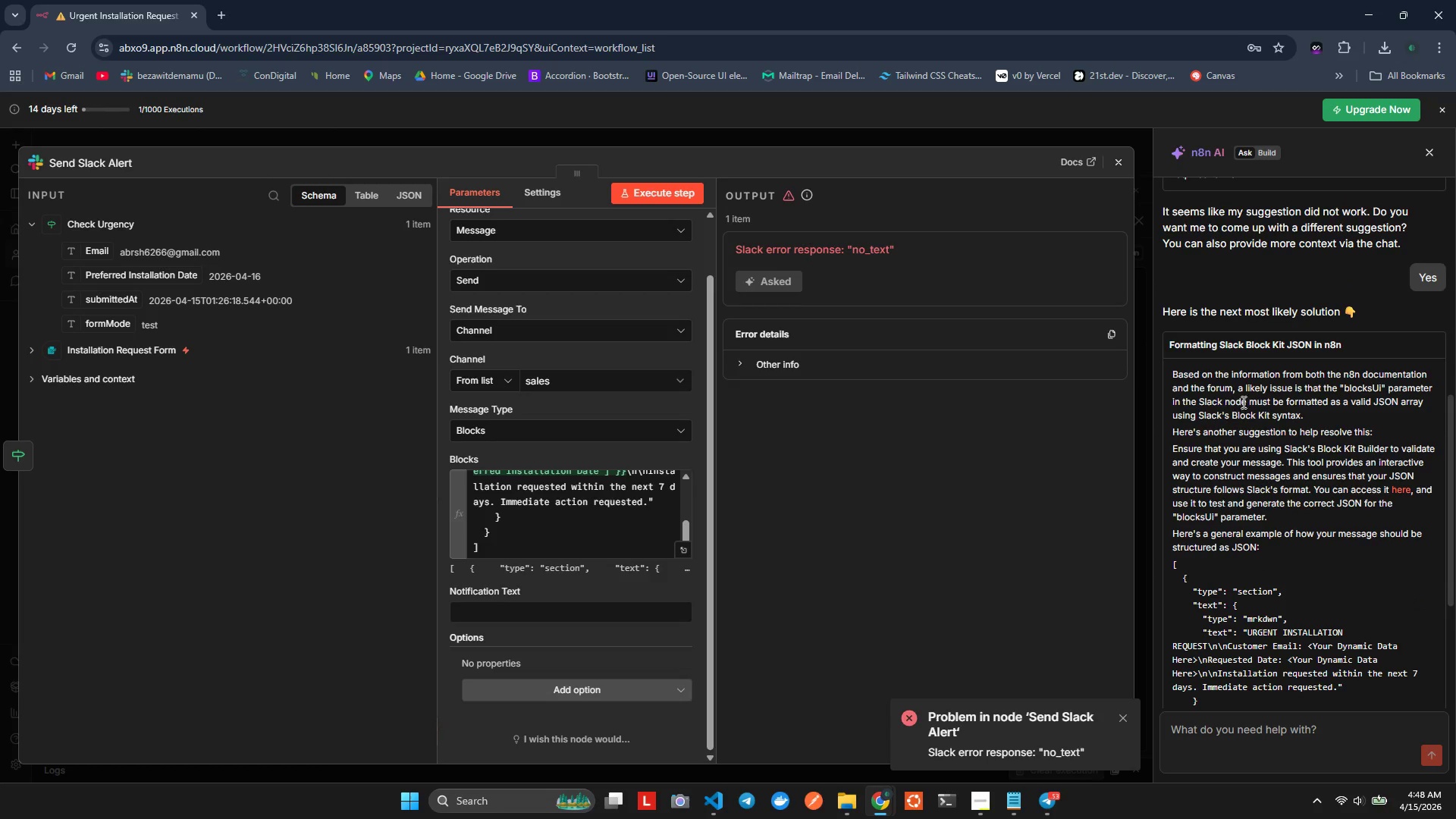 
scroll: coordinate [1225, 470], scroll_direction: down, amount: 2.0
 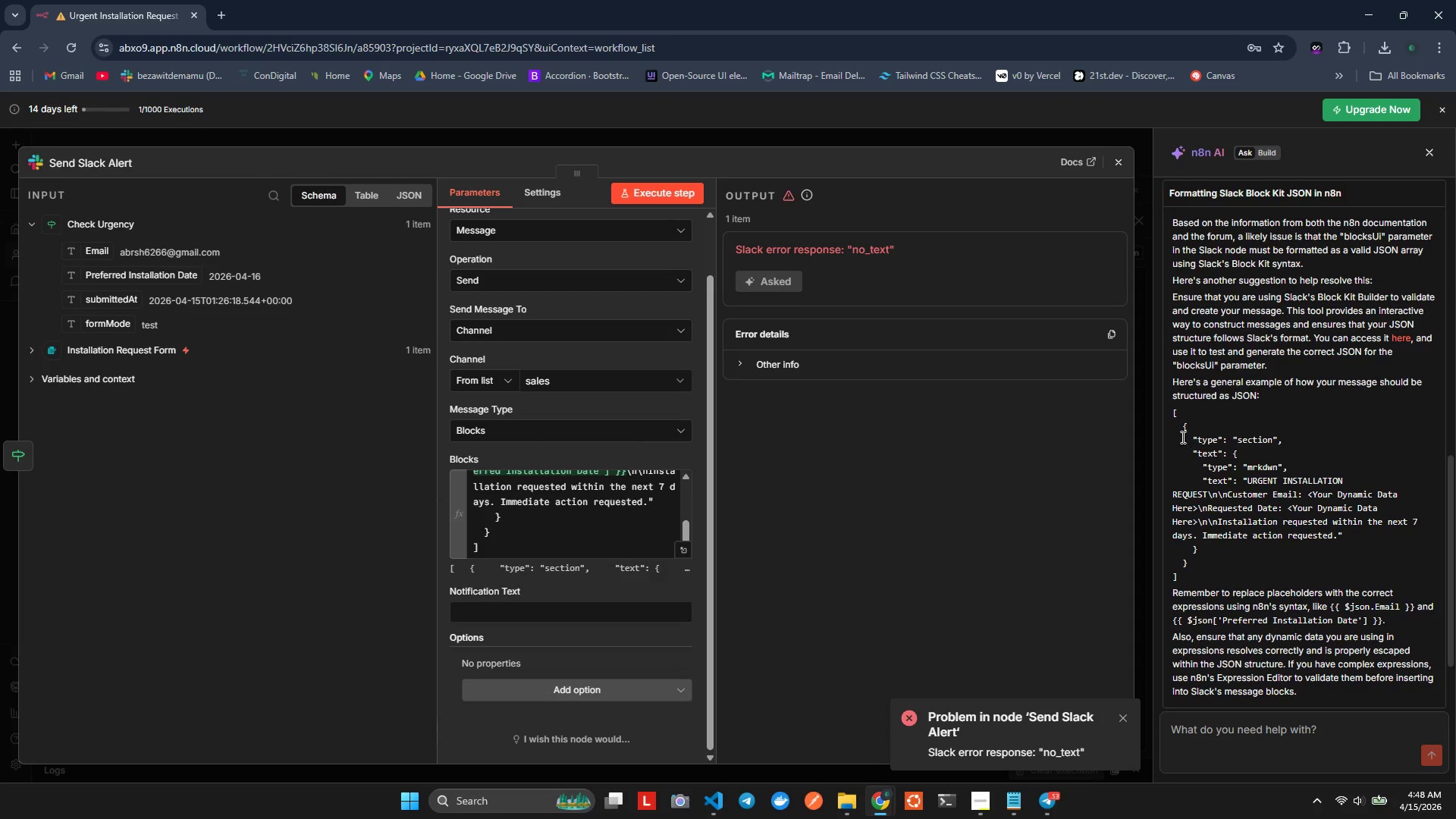 
left_click_drag(start_coordinate=[1169, 413], to_coordinate=[1201, 574])
 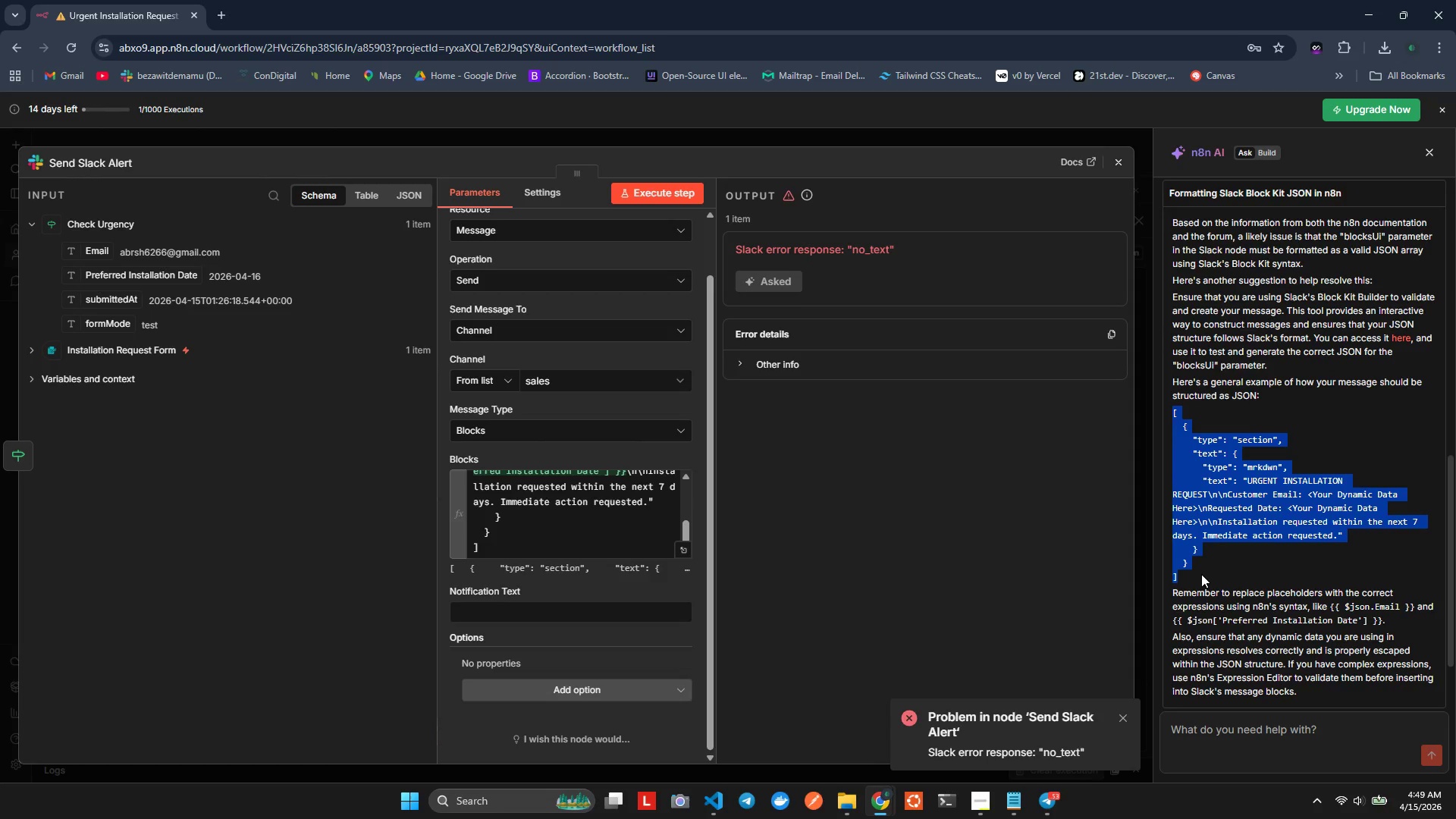 
key(Control+C)
 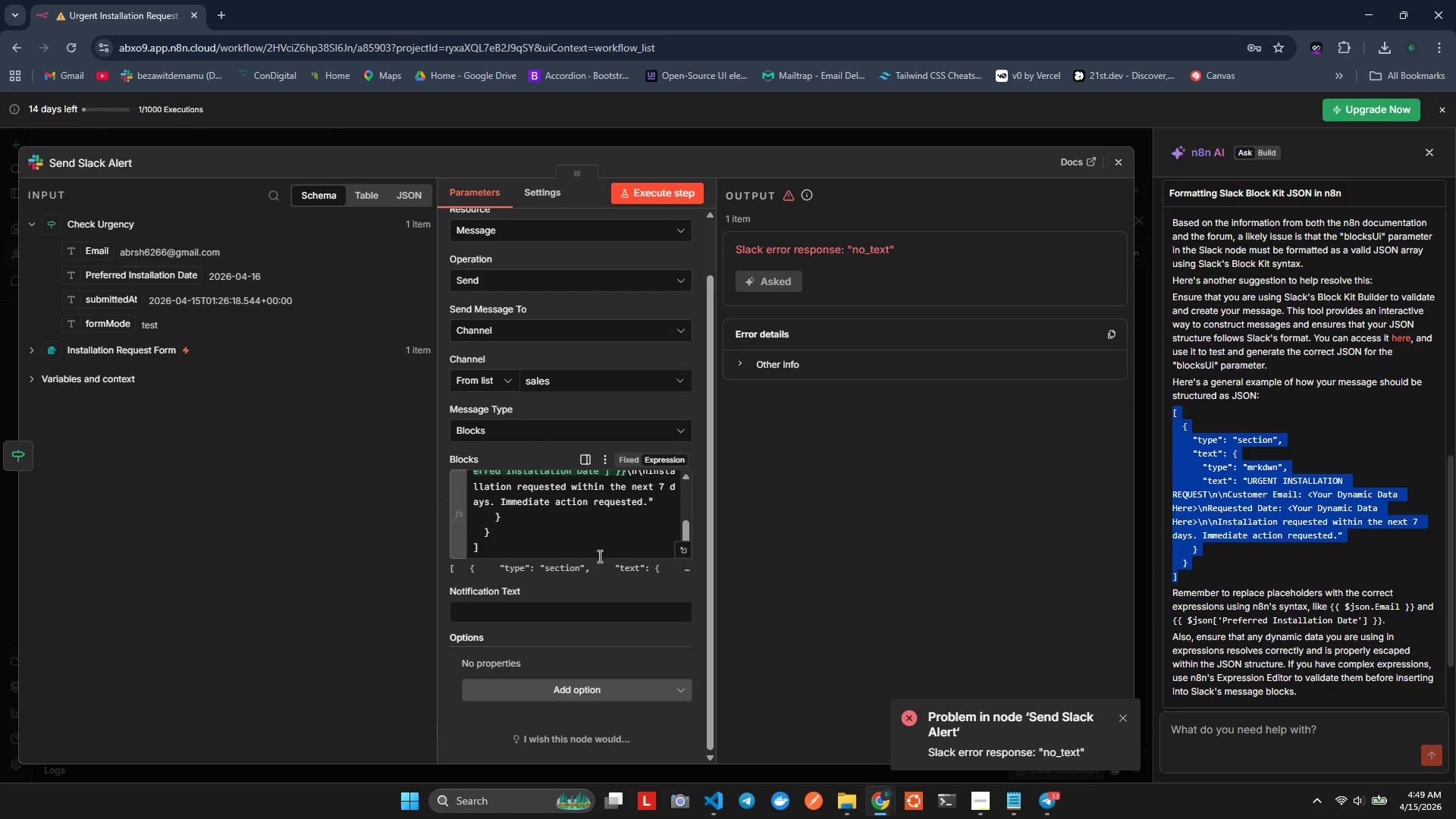 
left_click([592, 521])
 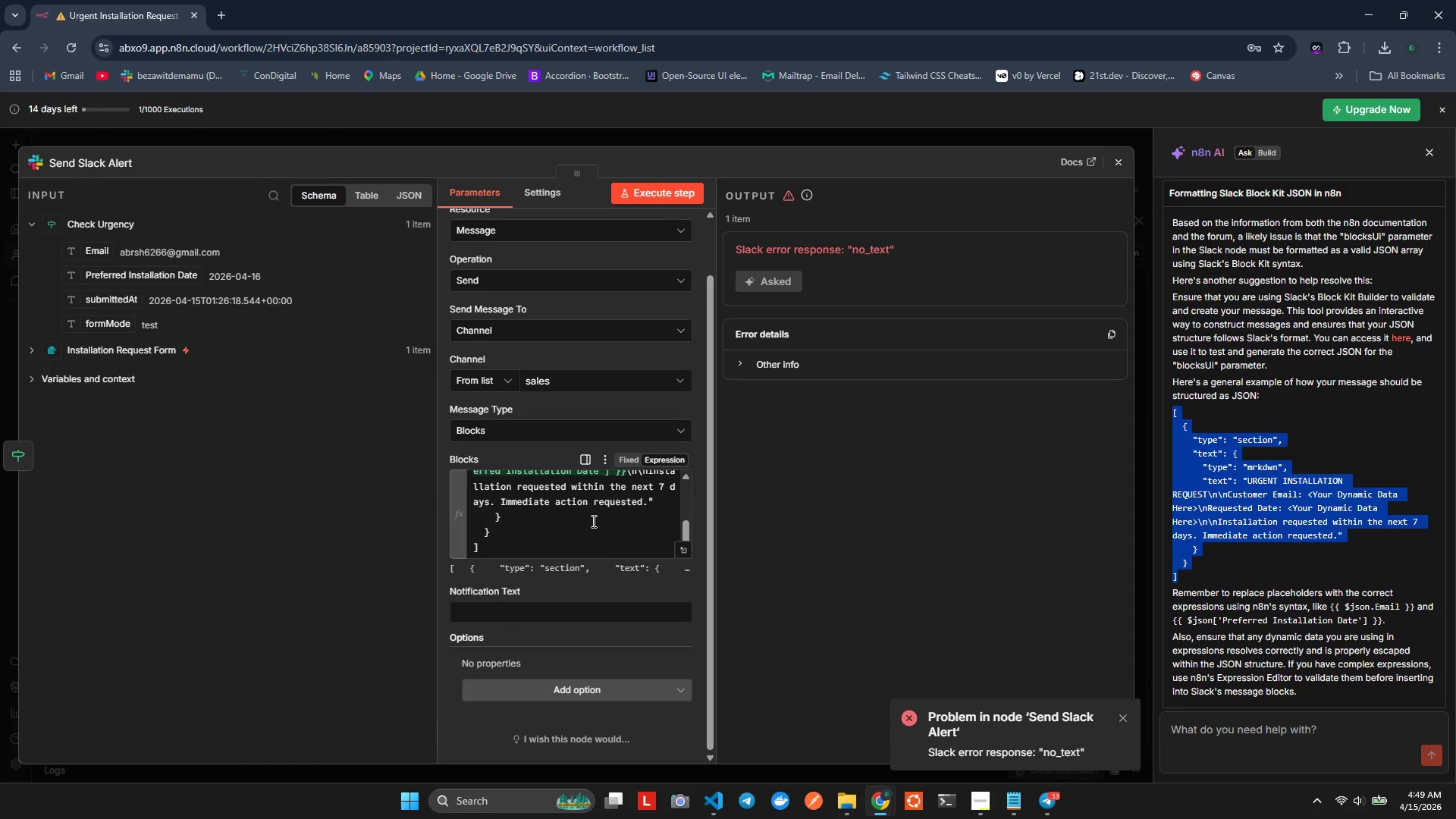 
key(Control+A)
 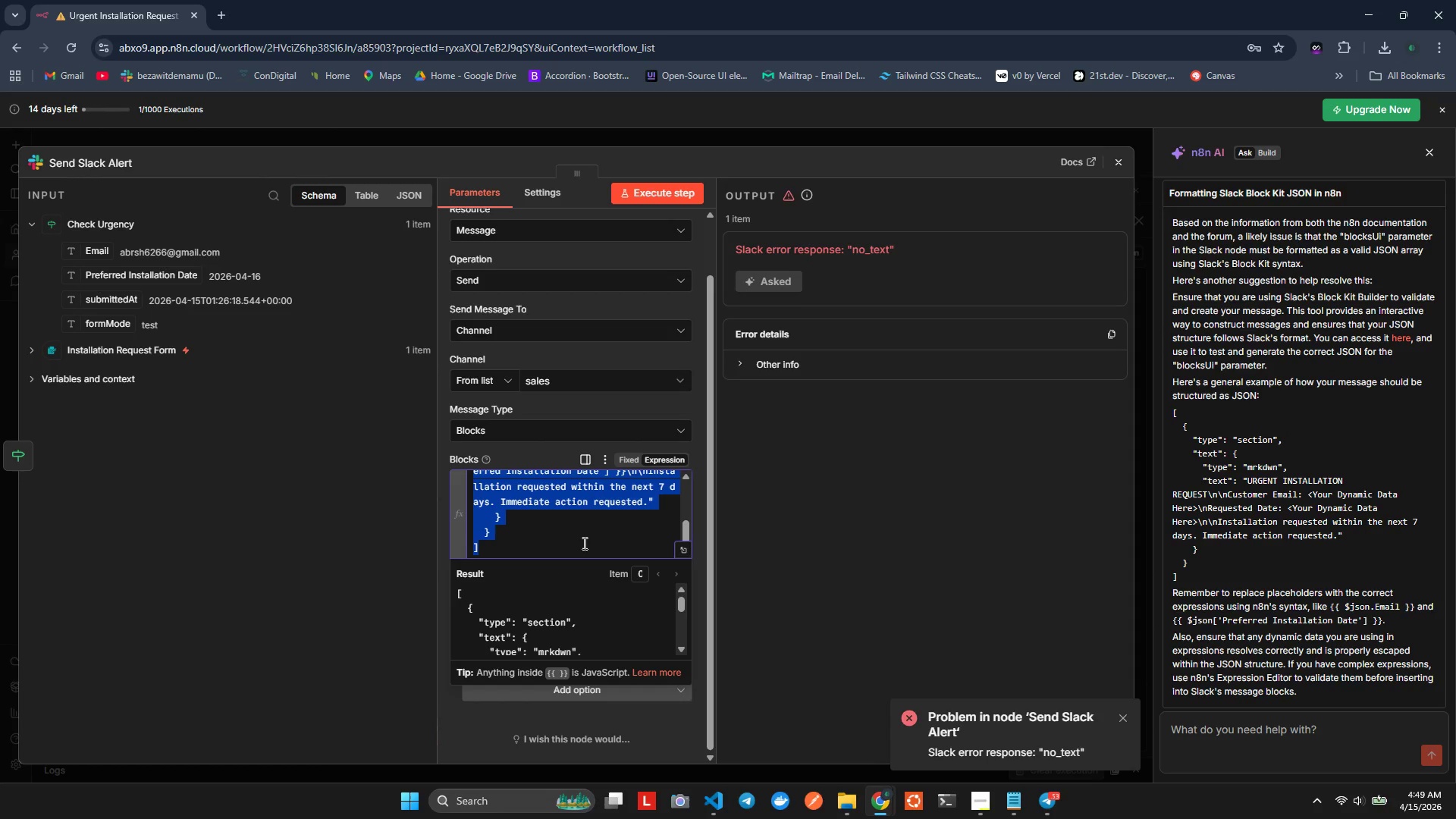 
key(Control+V)
 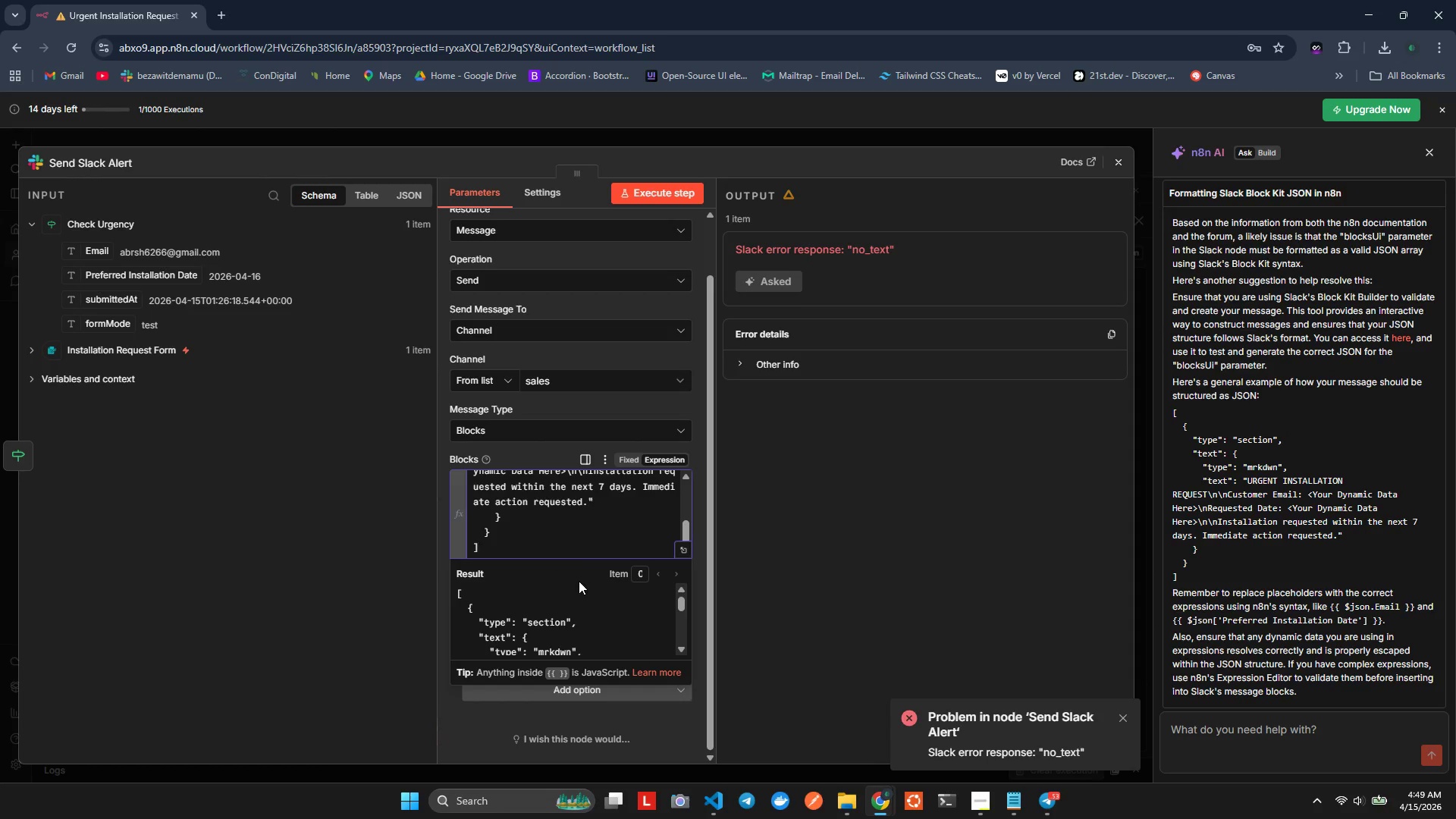 
scroll: coordinate [601, 626], scroll_direction: down, amount: 8.0
 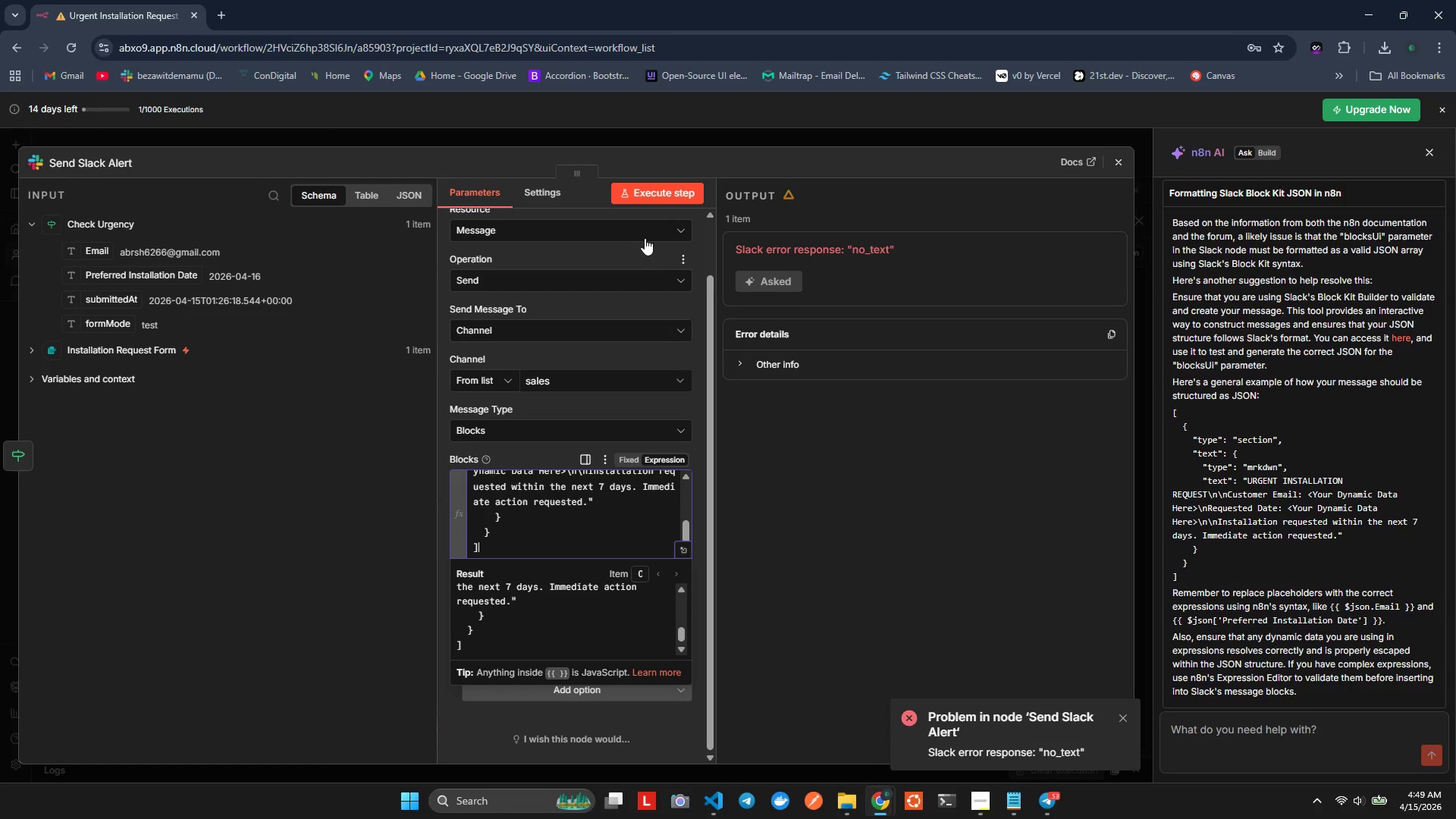 
left_click([659, 198])
 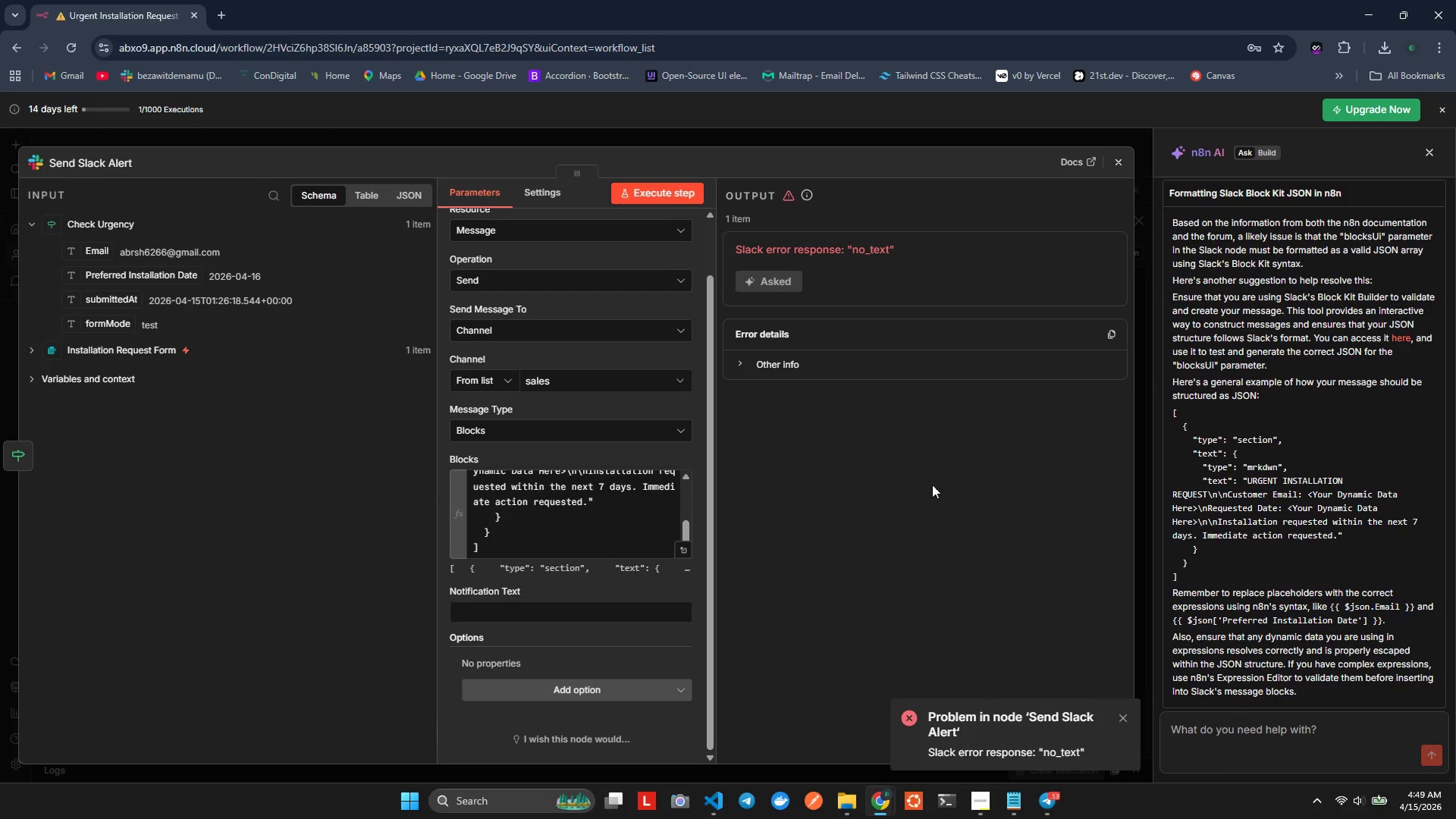 
scroll: coordinate [1353, 565], scroll_direction: down, amount: 6.0
 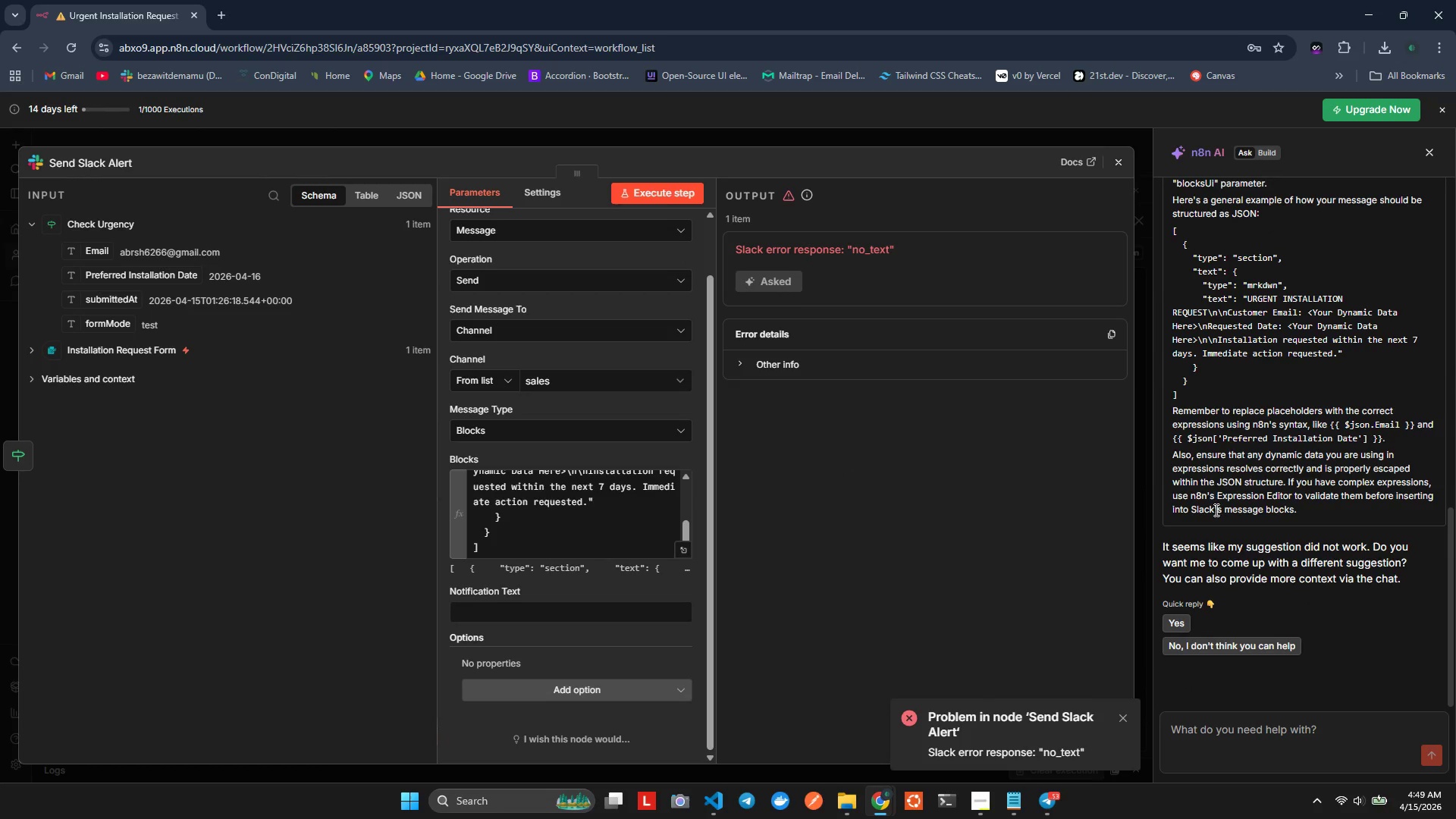 
scroll: coordinate [1191, 419], scroll_direction: up, amount: 10.0
 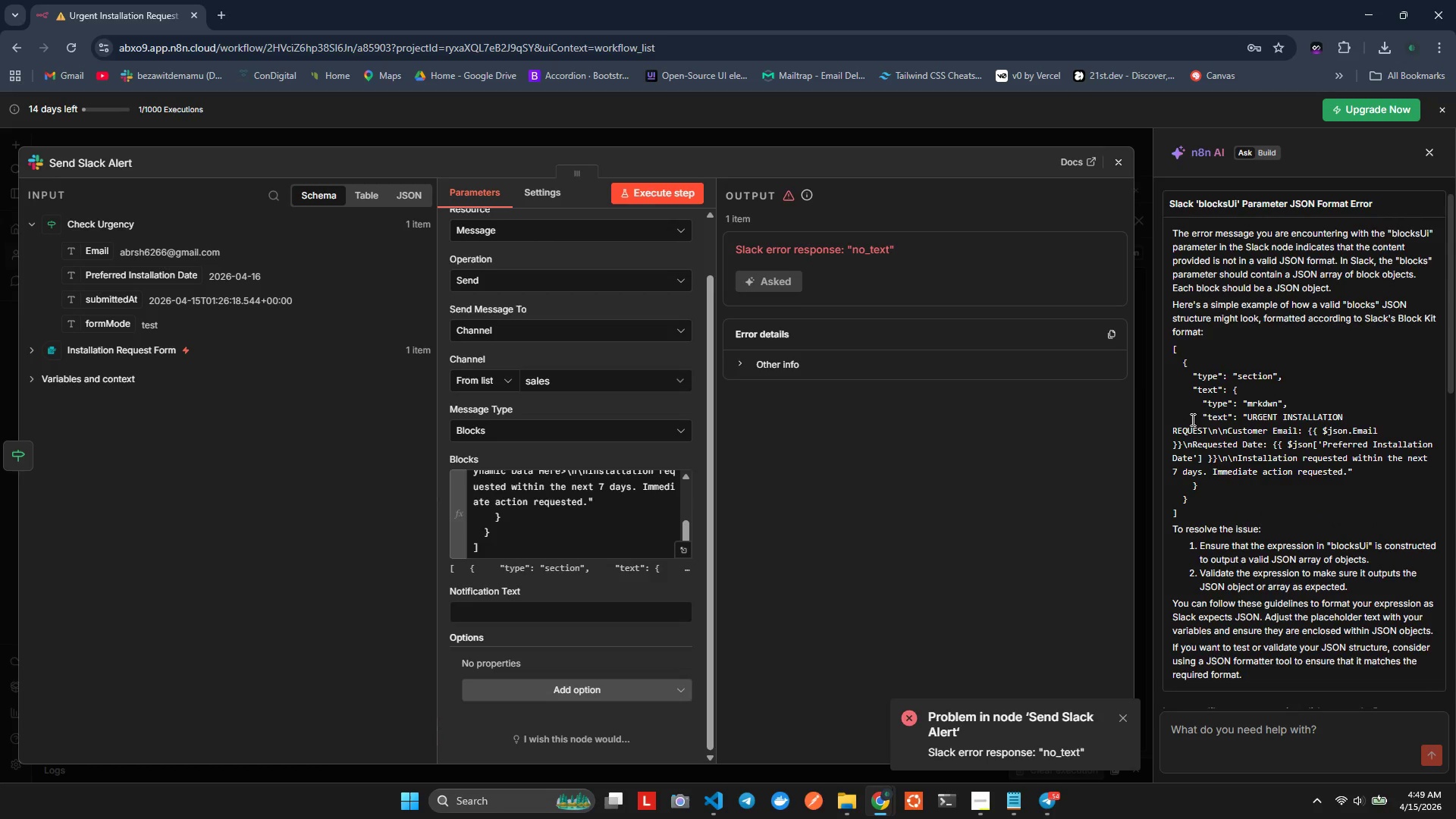 
scroll: coordinate [1191, 419], scroll_direction: down, amount: 11.0
 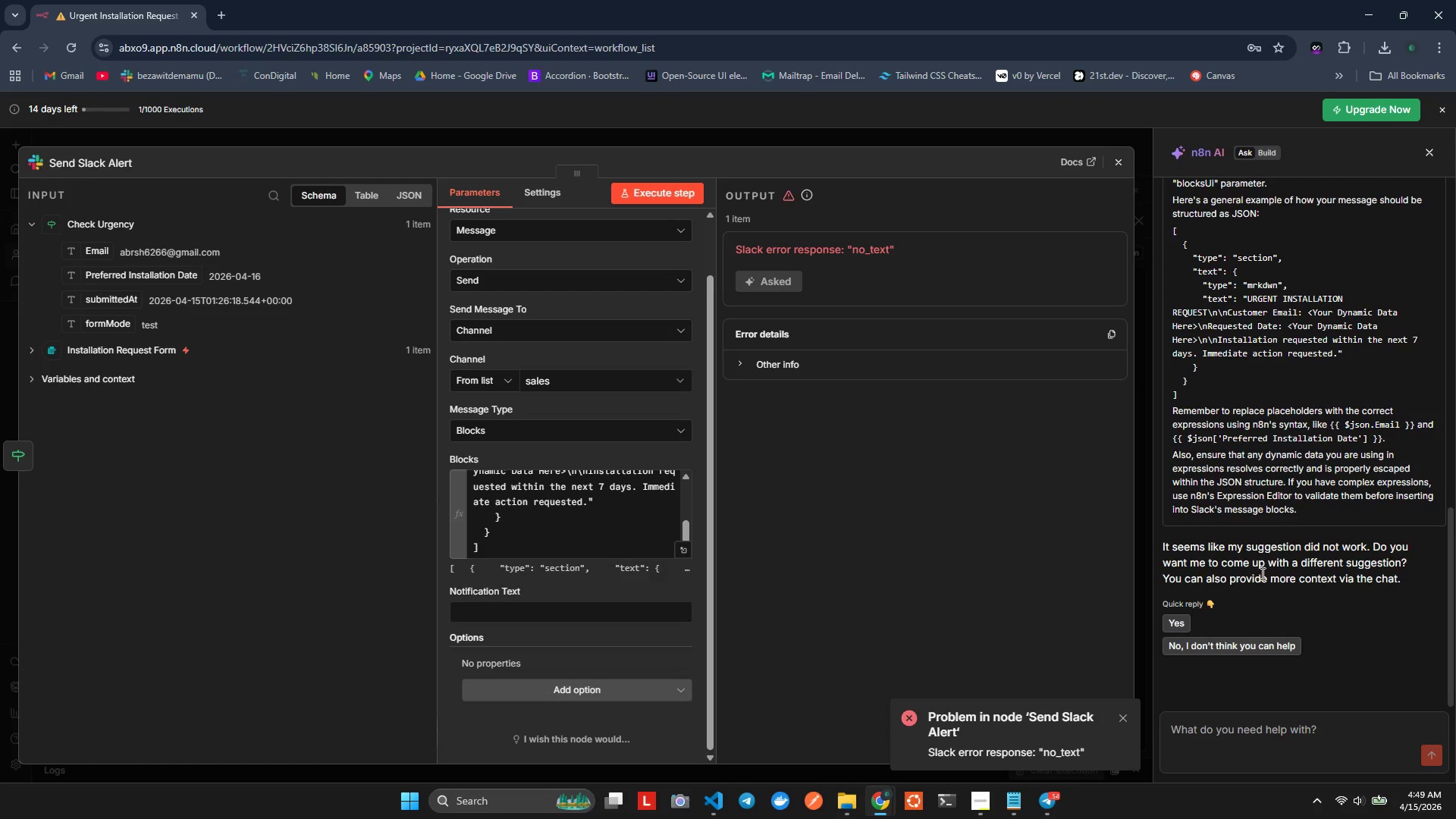 
scroll: coordinate [1220, 458], scroll_direction: none, amount: 0.0
 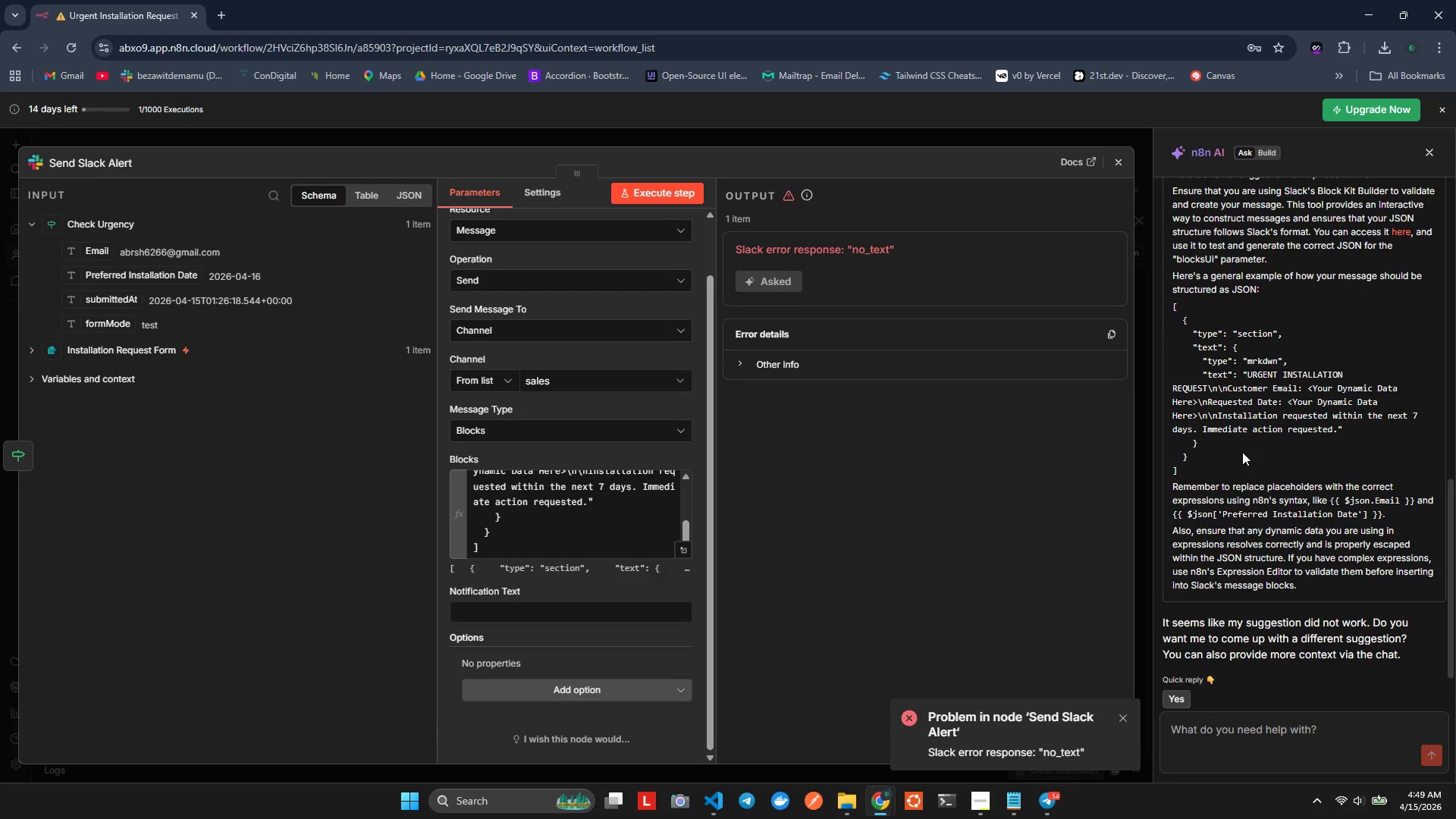 
scroll: coordinate [662, 529], scroll_direction: up, amount: 6.0
 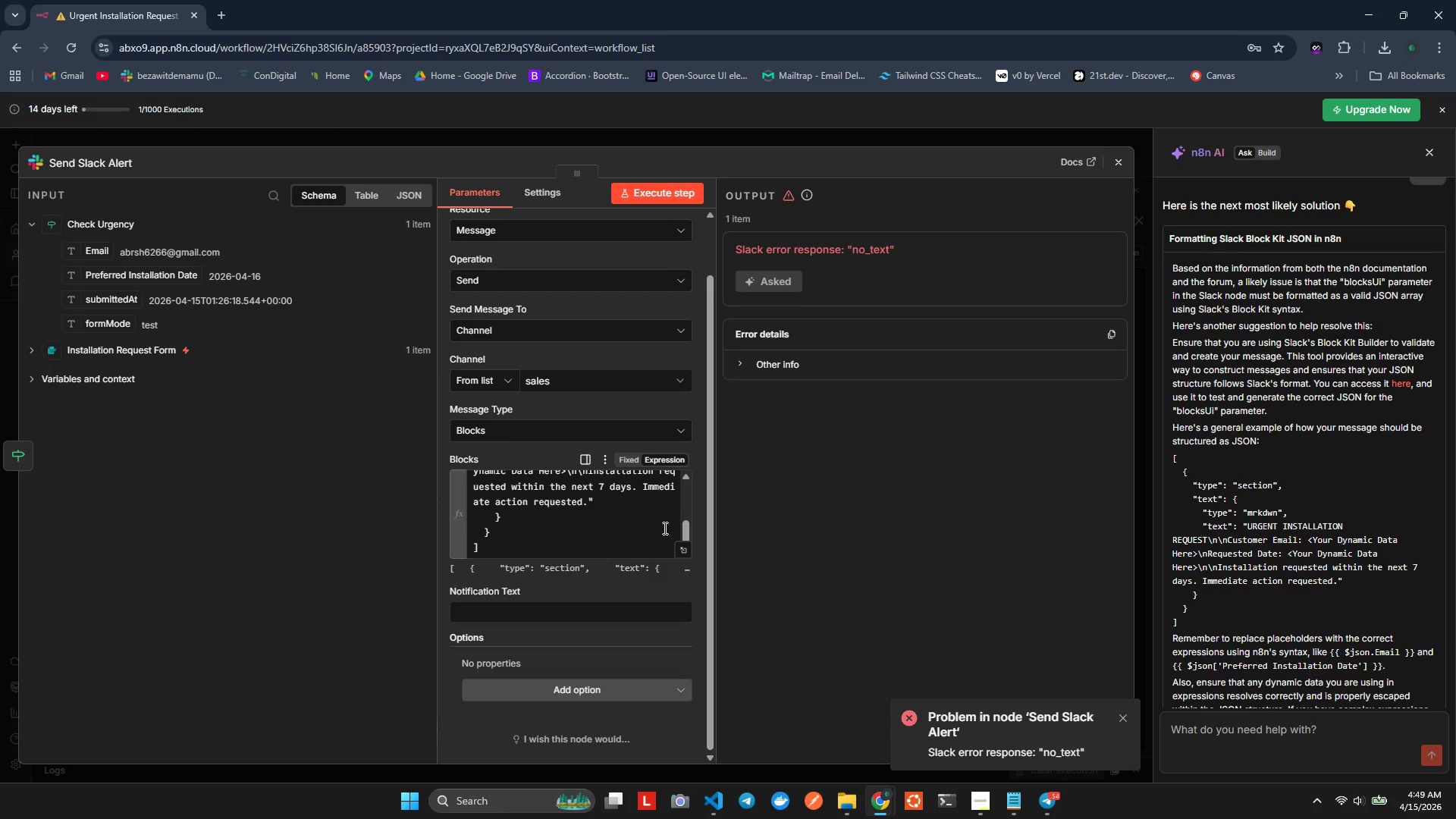 
scroll: coordinate [664, 528], scroll_direction: down, amount: 3.0
 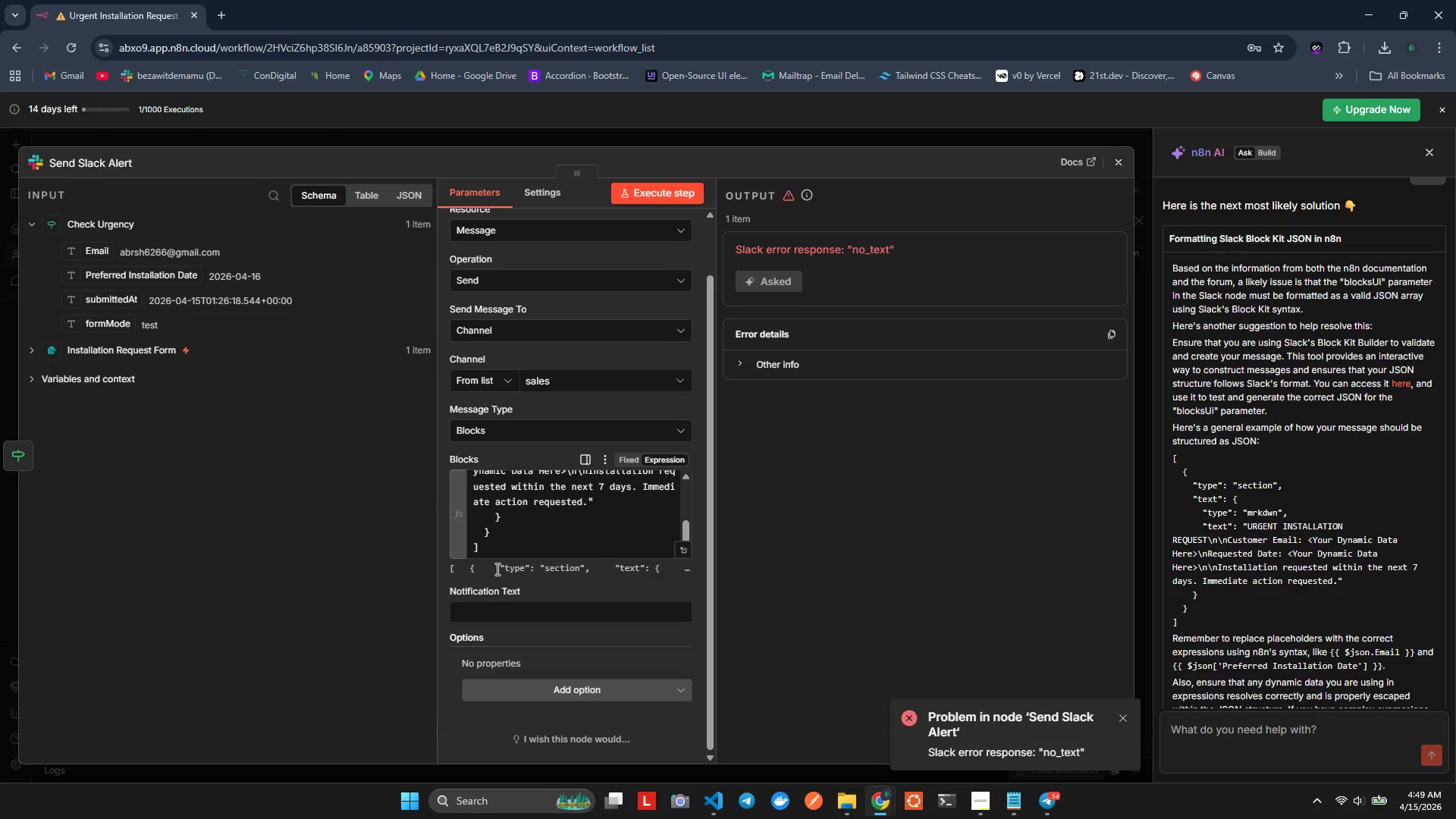 
wait(11.33)
 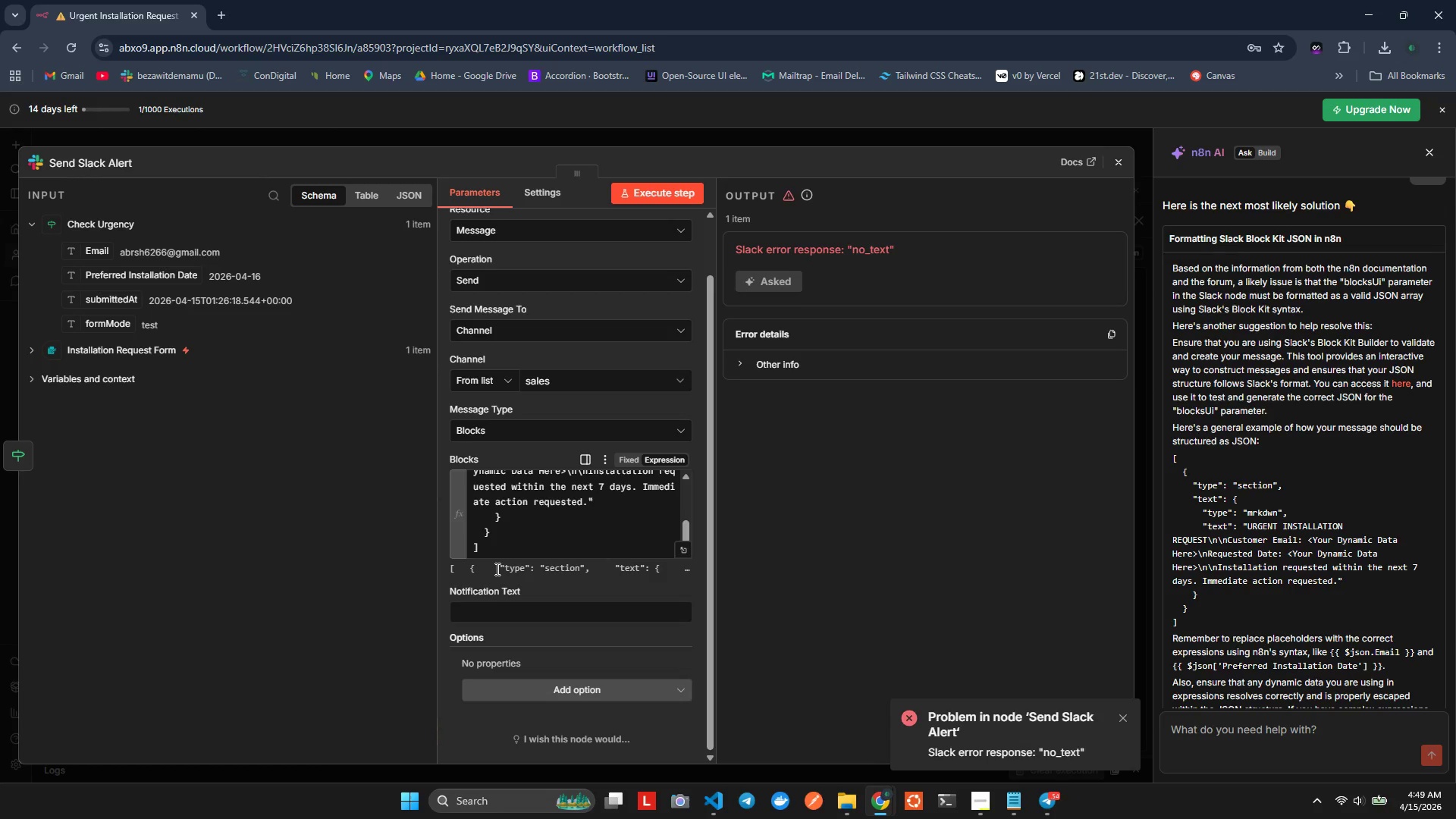 
scroll: coordinate [1283, 466], scroll_direction: down, amount: 12.0
 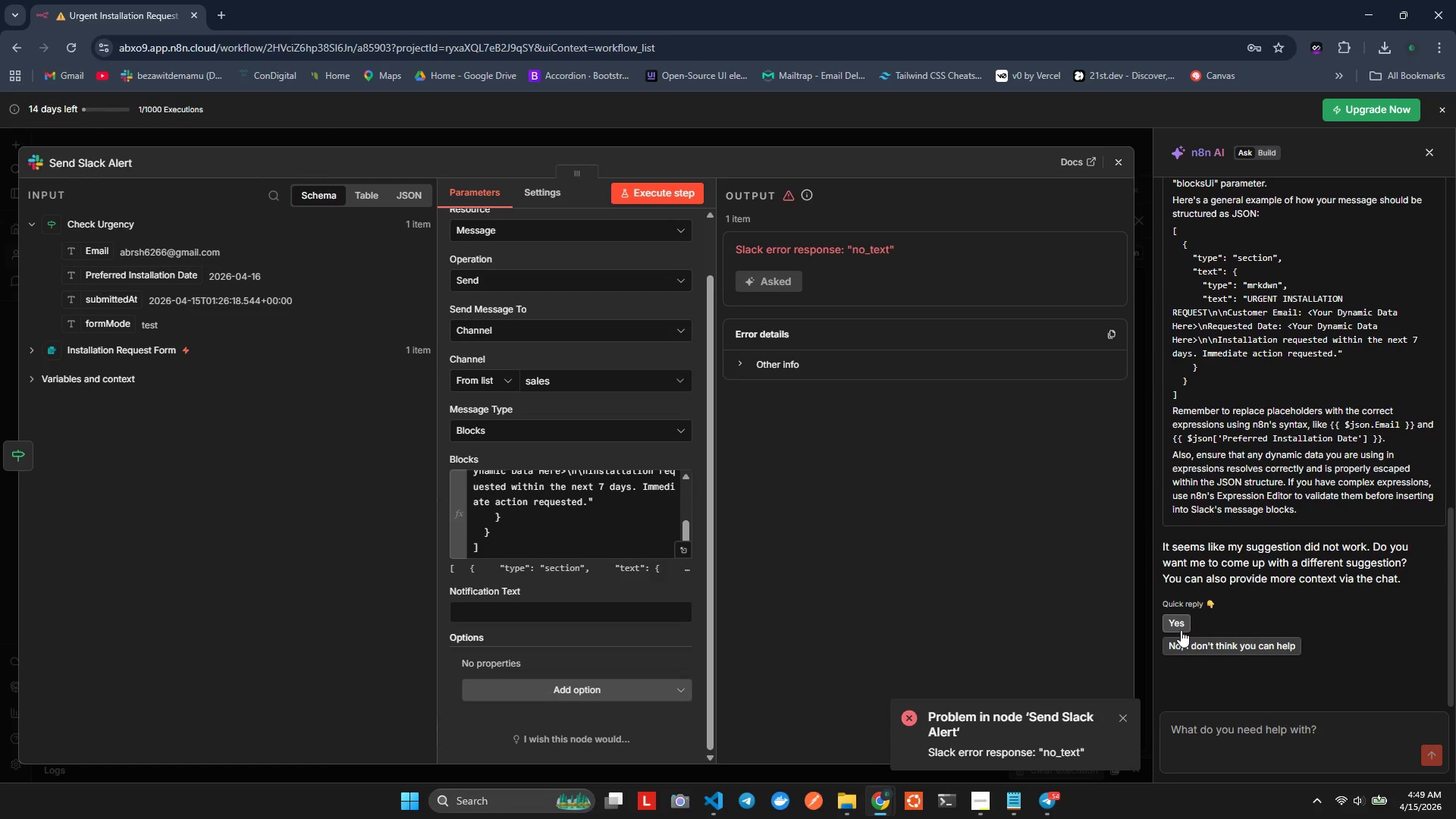 
left_click([1181, 623])
 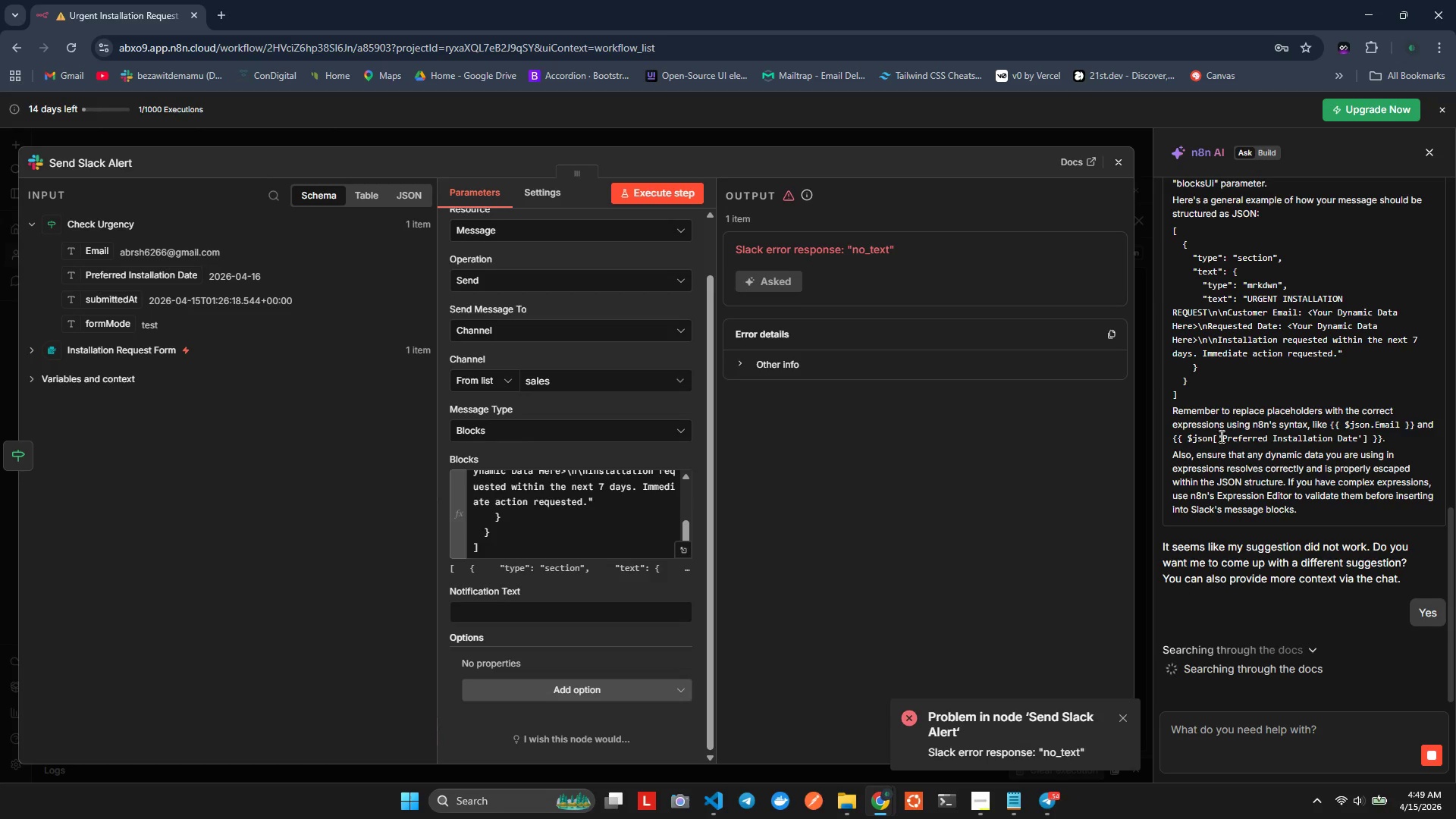 
wait(10.06)
 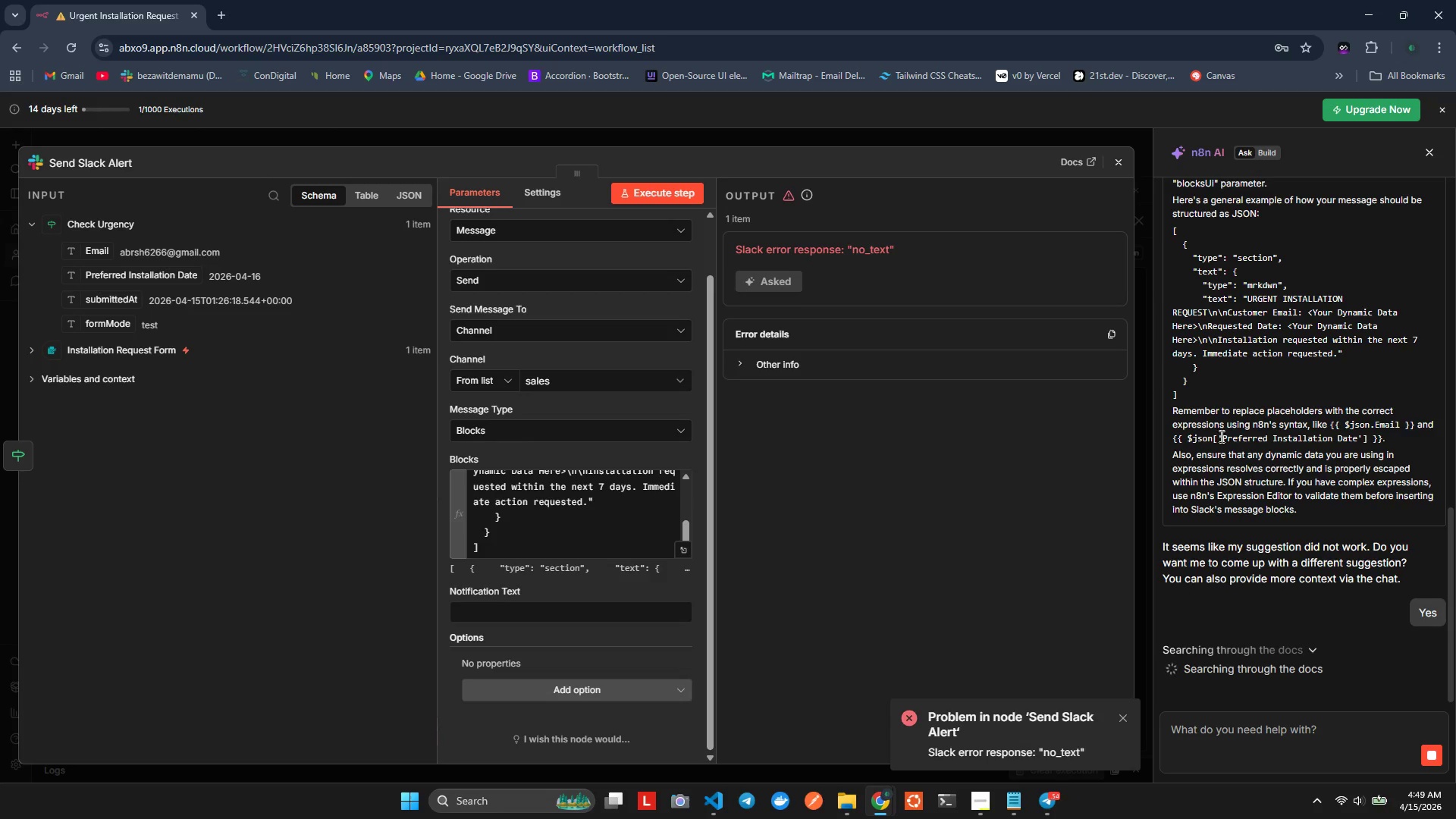 
scroll: coordinate [1276, 540], scroll_direction: down, amount: 7.0
 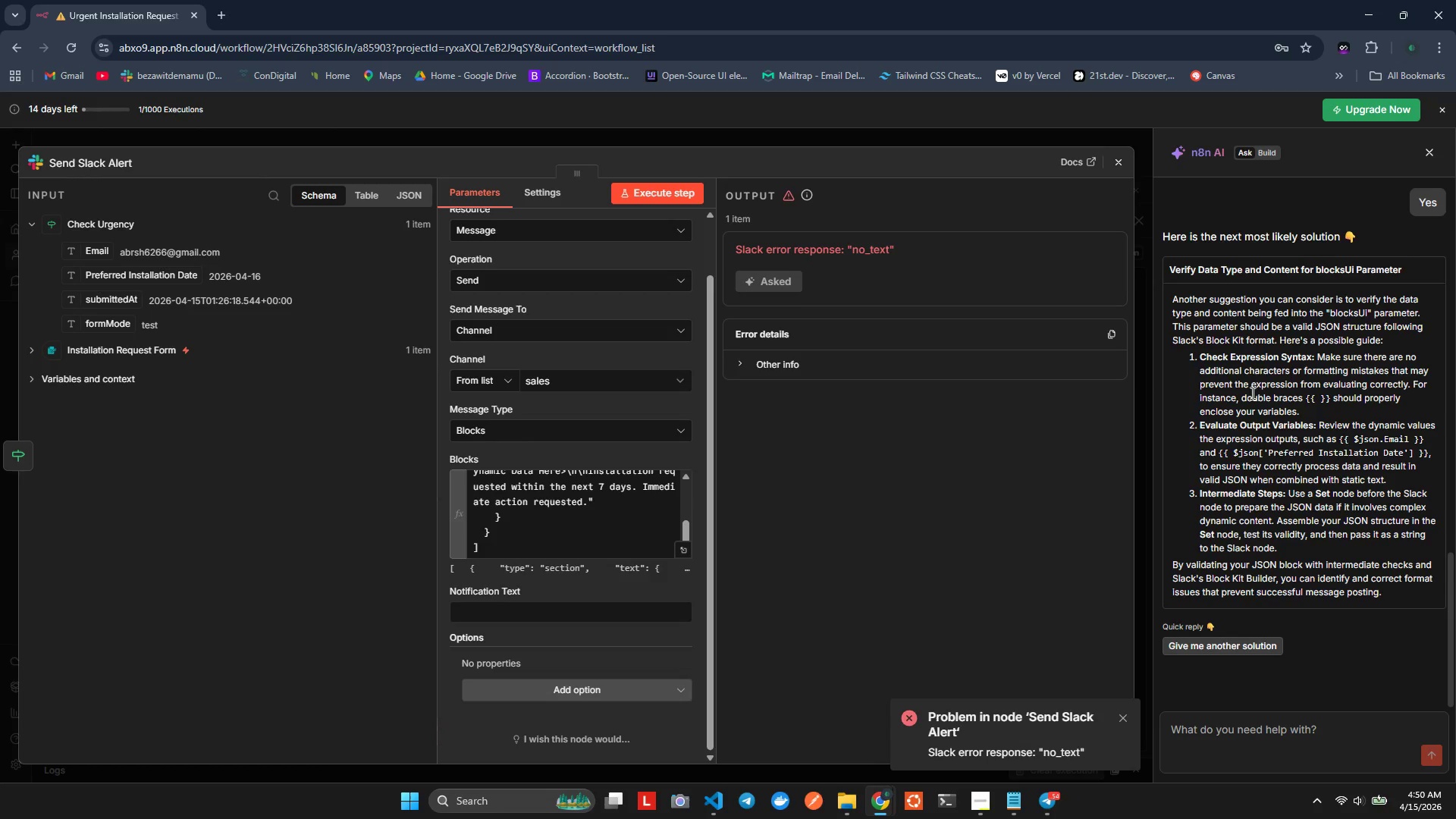 
wait(8.33)
 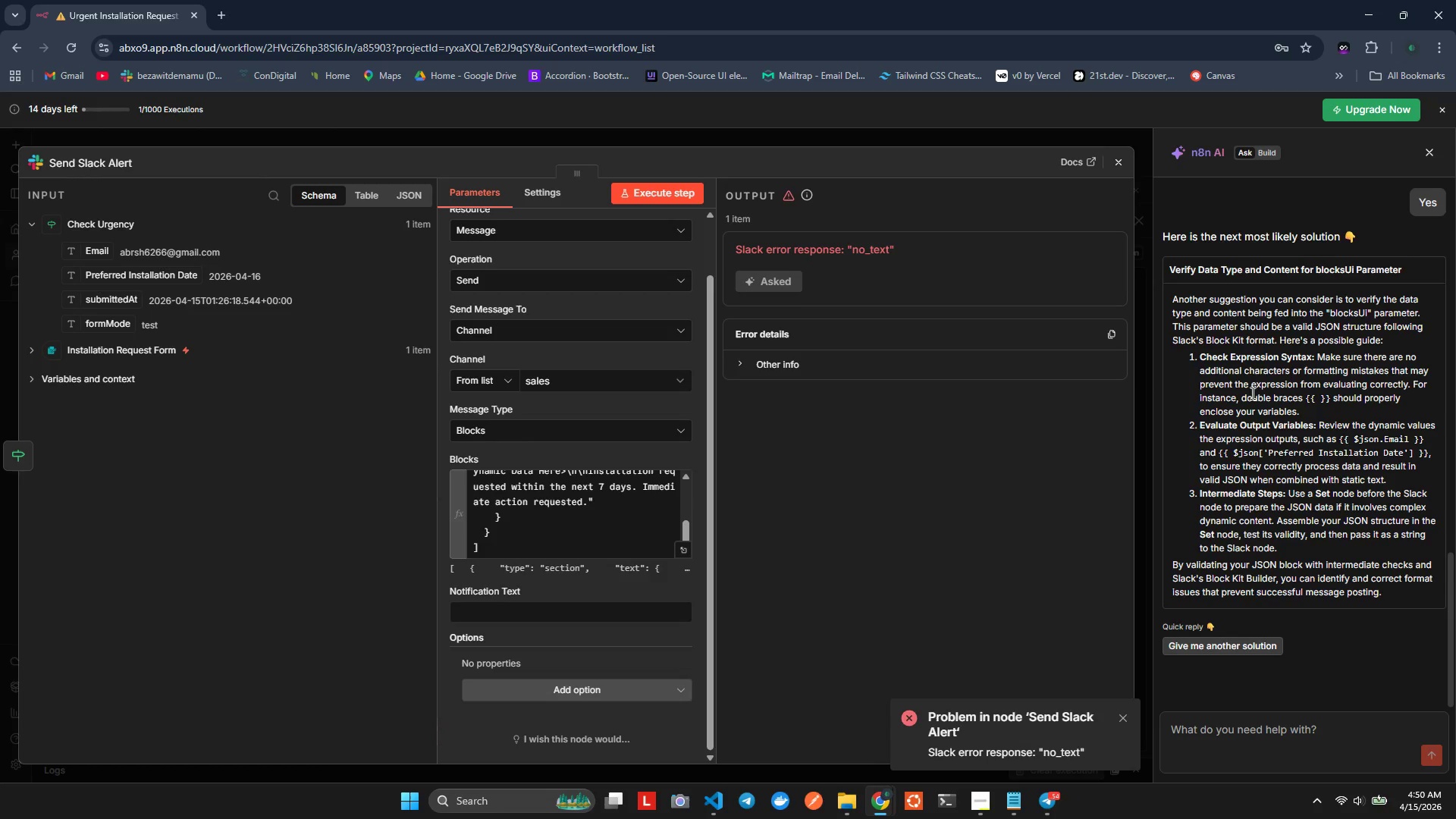 
scroll: coordinate [563, 521], scroll_direction: up, amount: 2.0
 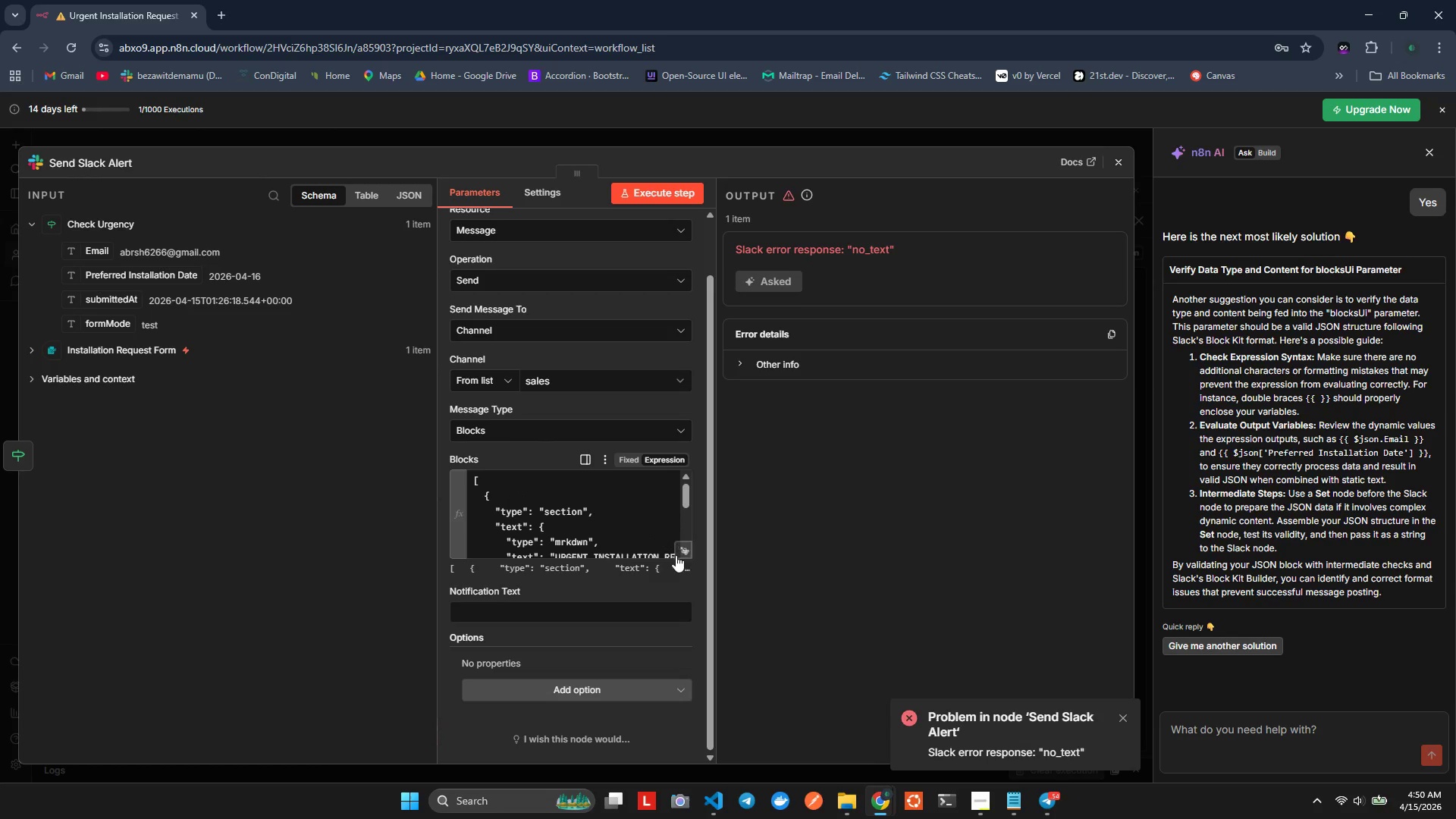 
left_click([682, 552])
 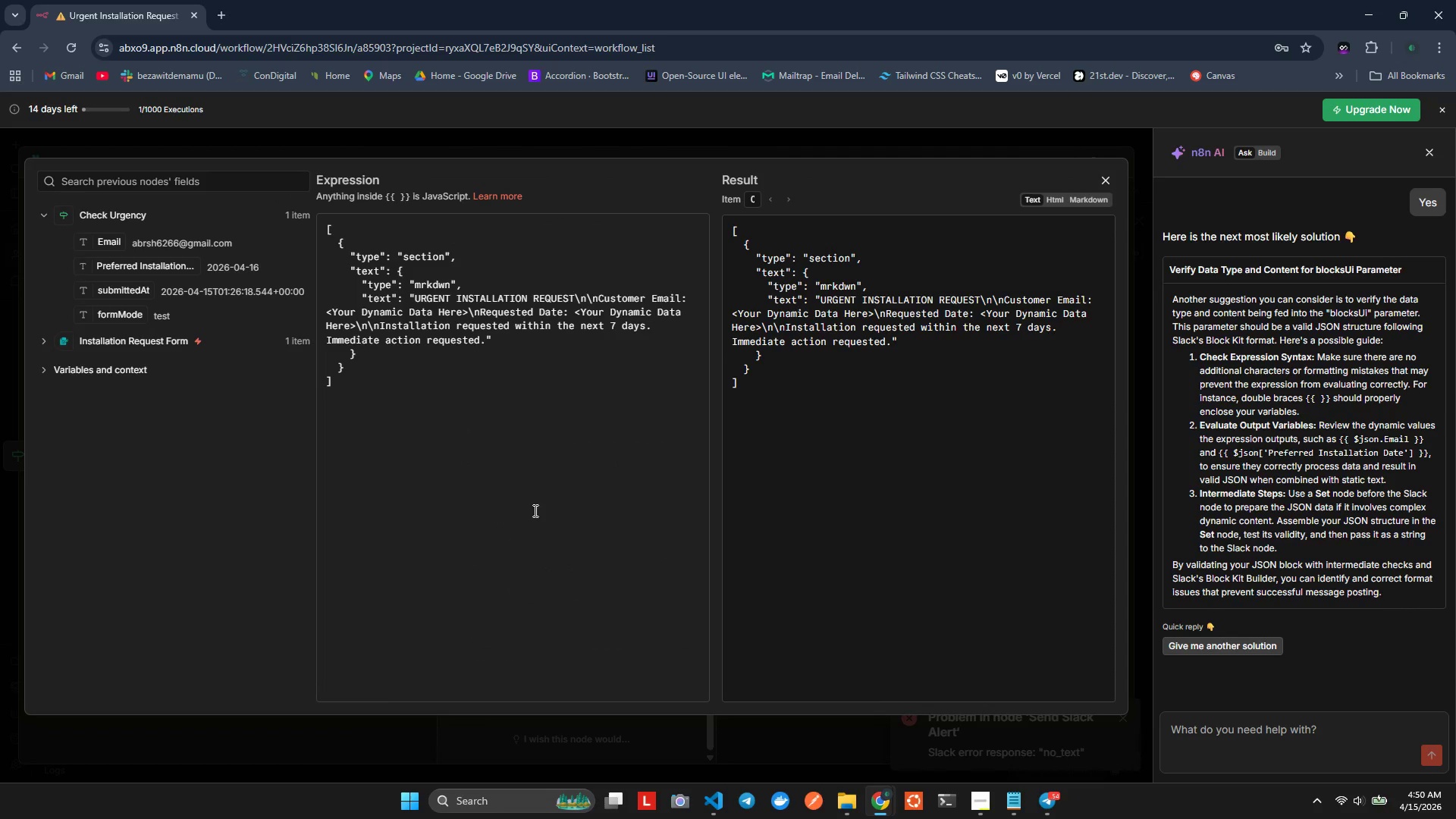 
left_click([486, 429])
 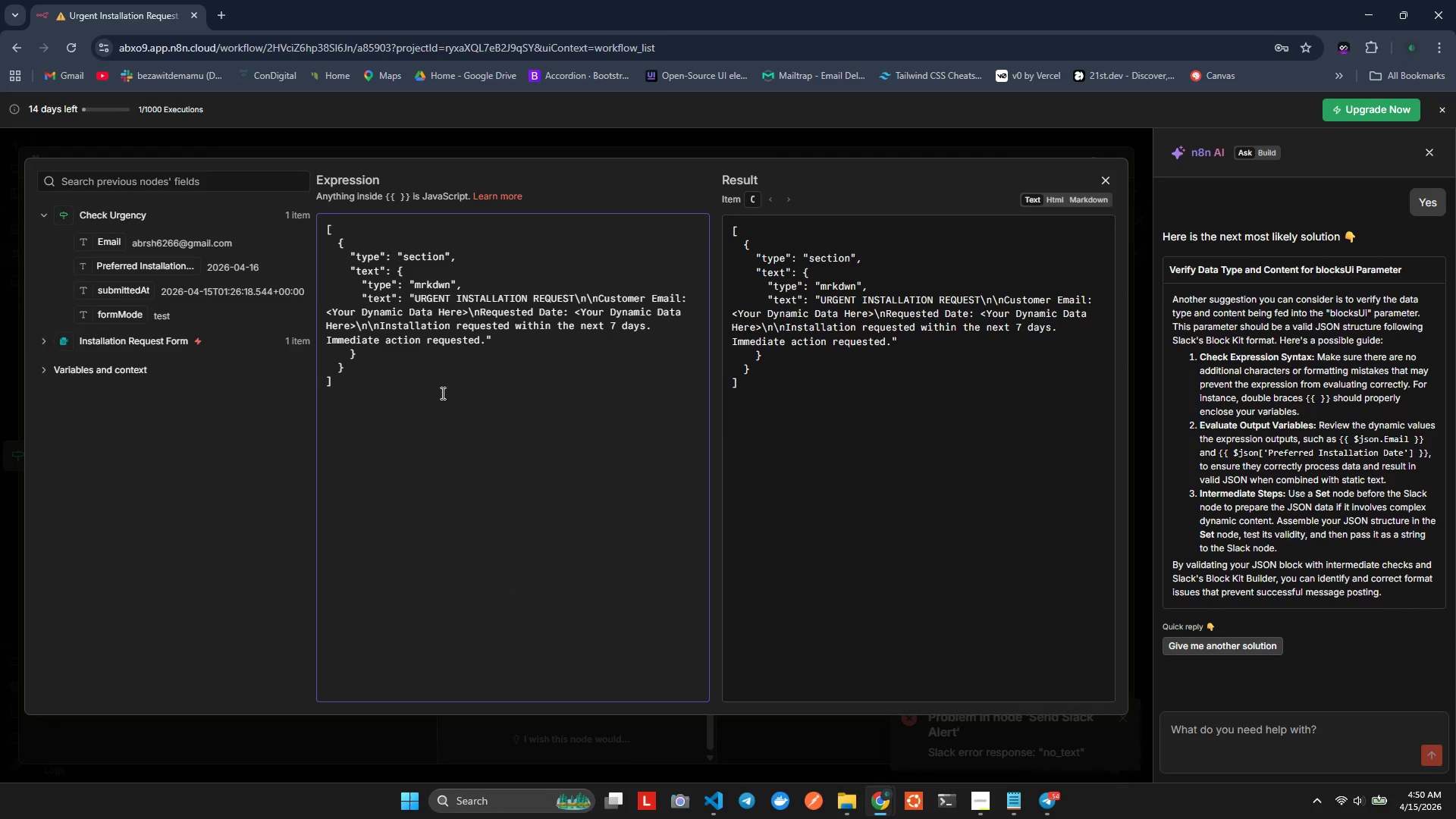 
left_click([429, 381])
 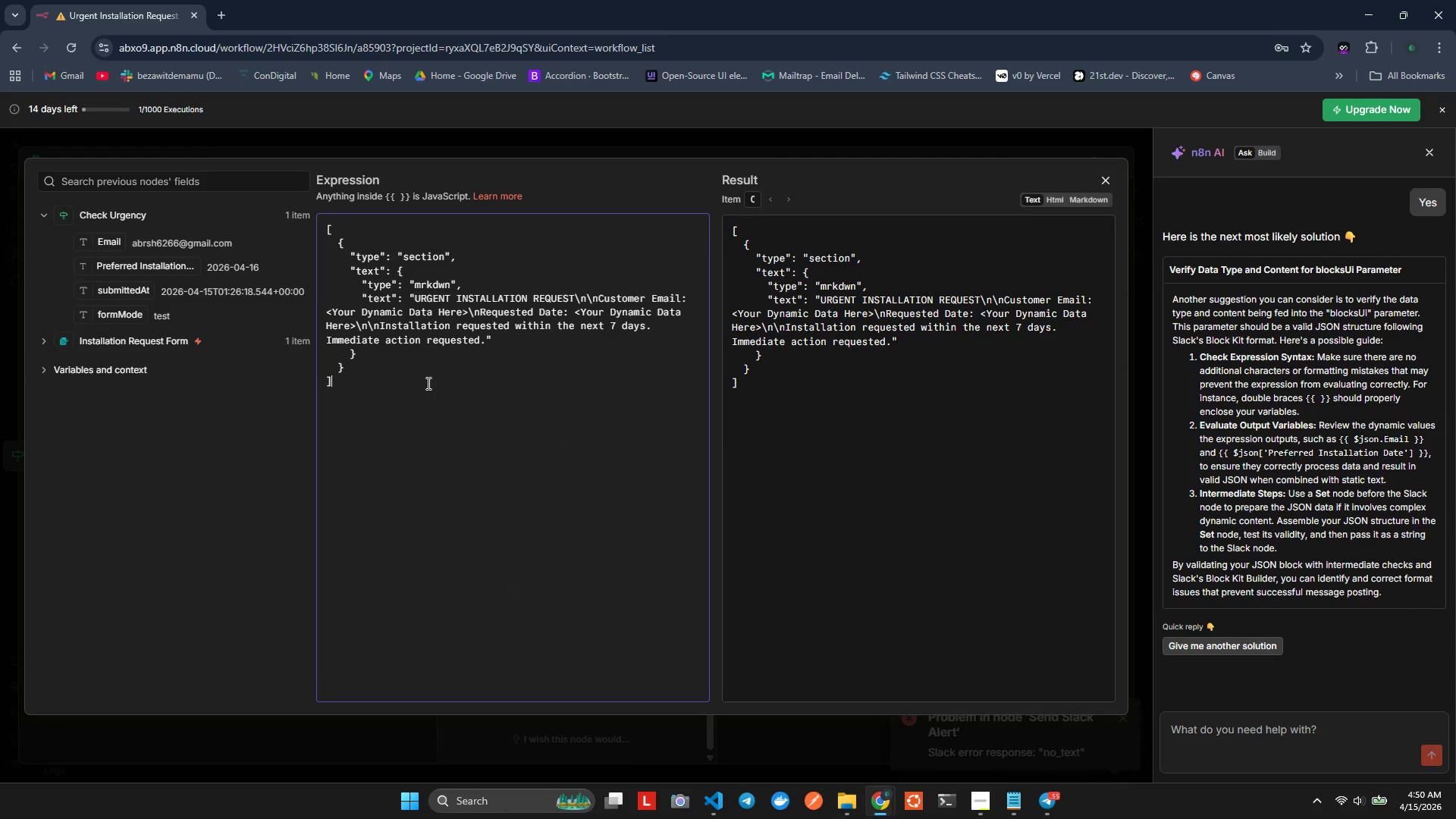 
left_click_drag(start_coordinate=[424, 386], to_coordinate=[311, 229])
 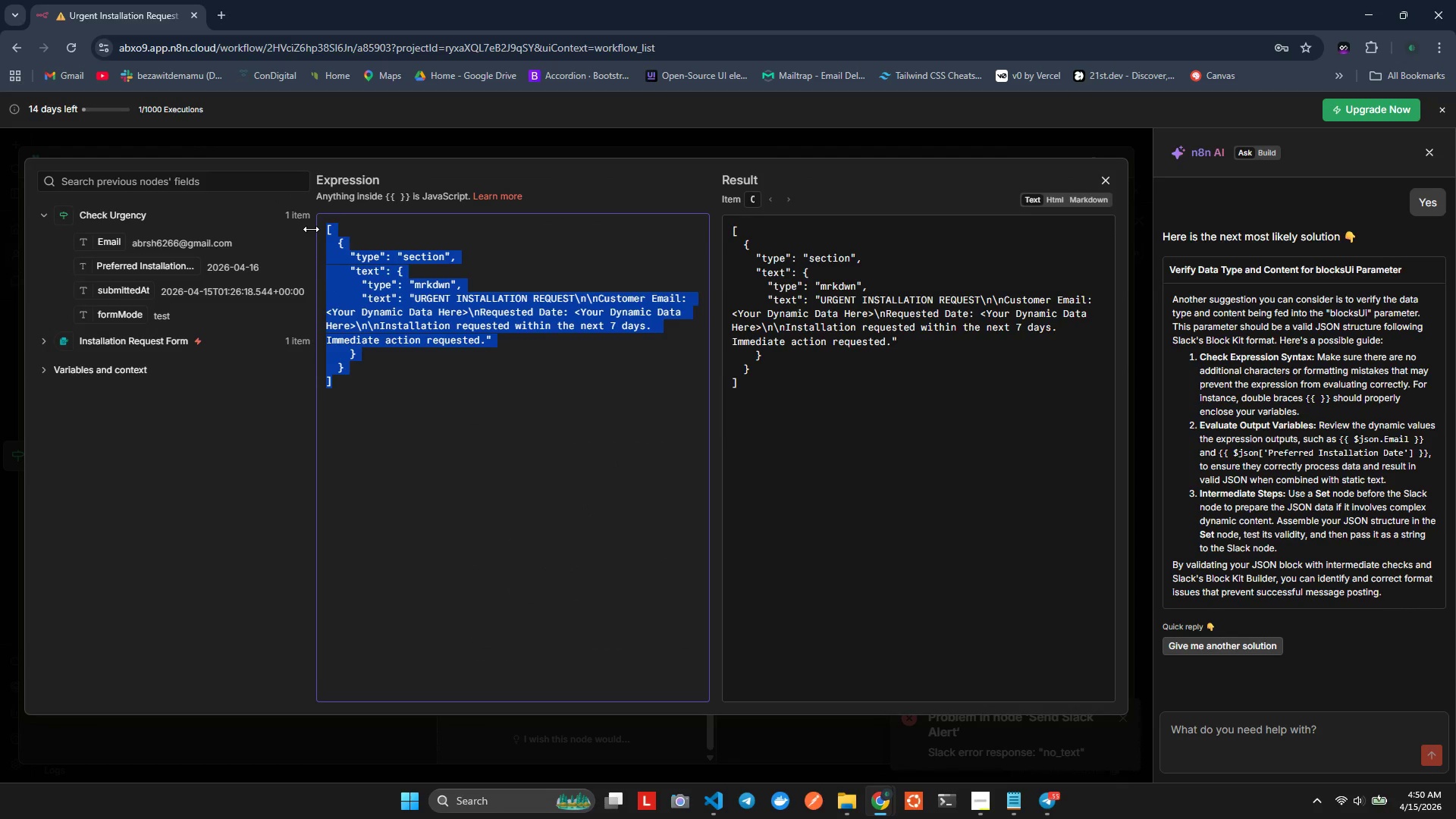 
hold_key(key=ControlLeft, duration=1.5)
 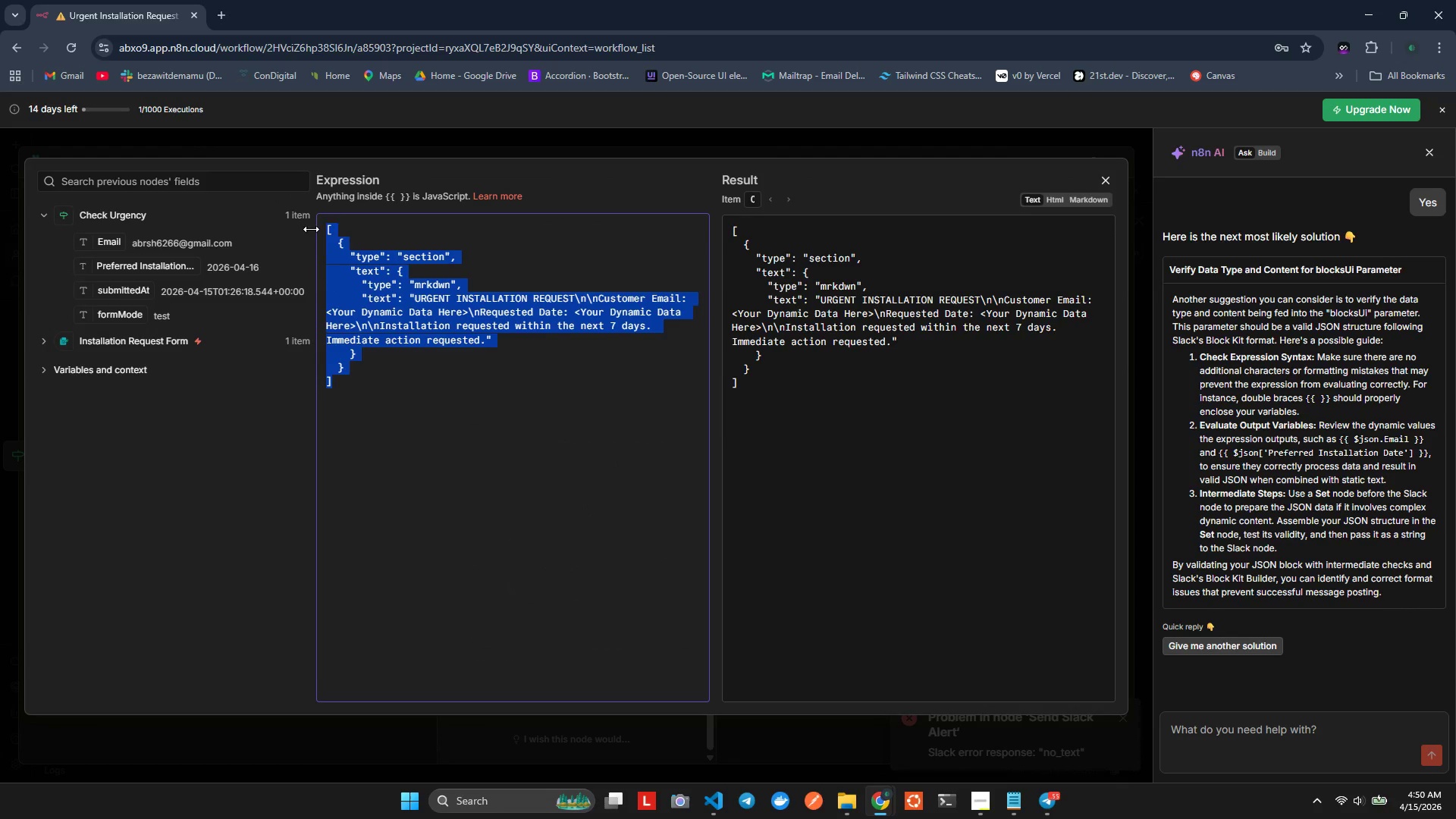 
key(Control+ControlLeft)
 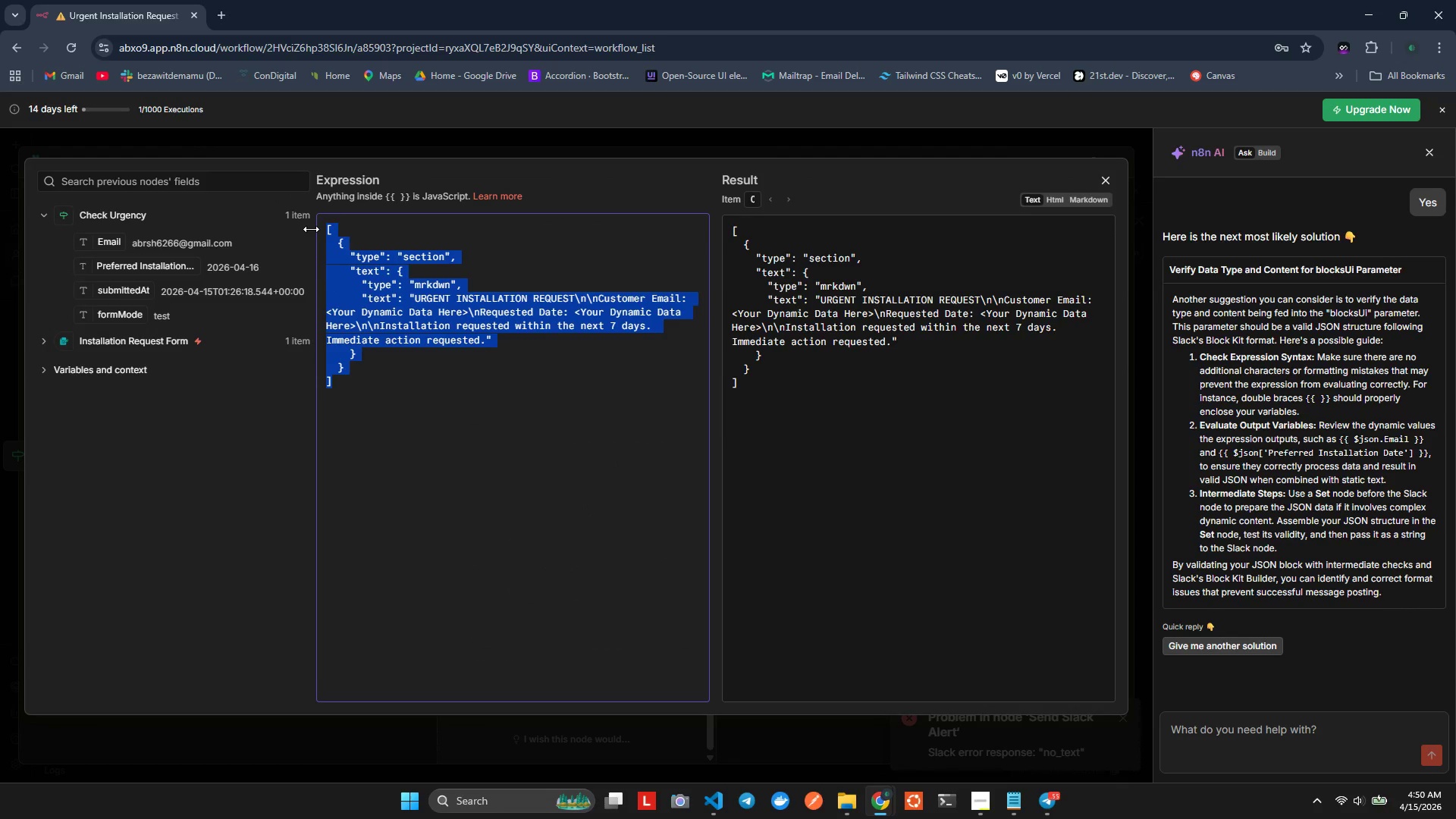 
key(Control+ControlLeft)
 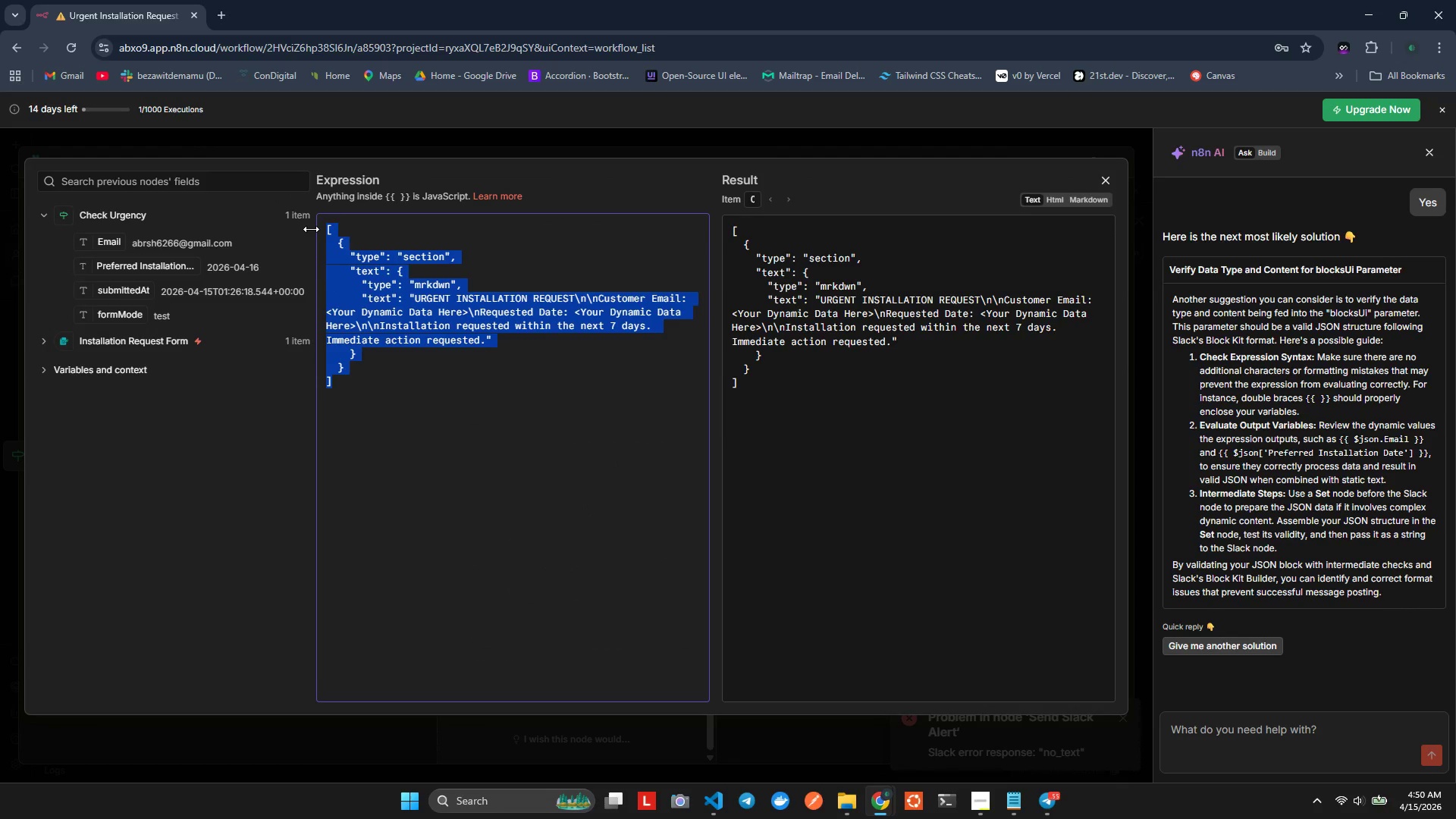 
key(Control+ControlLeft)
 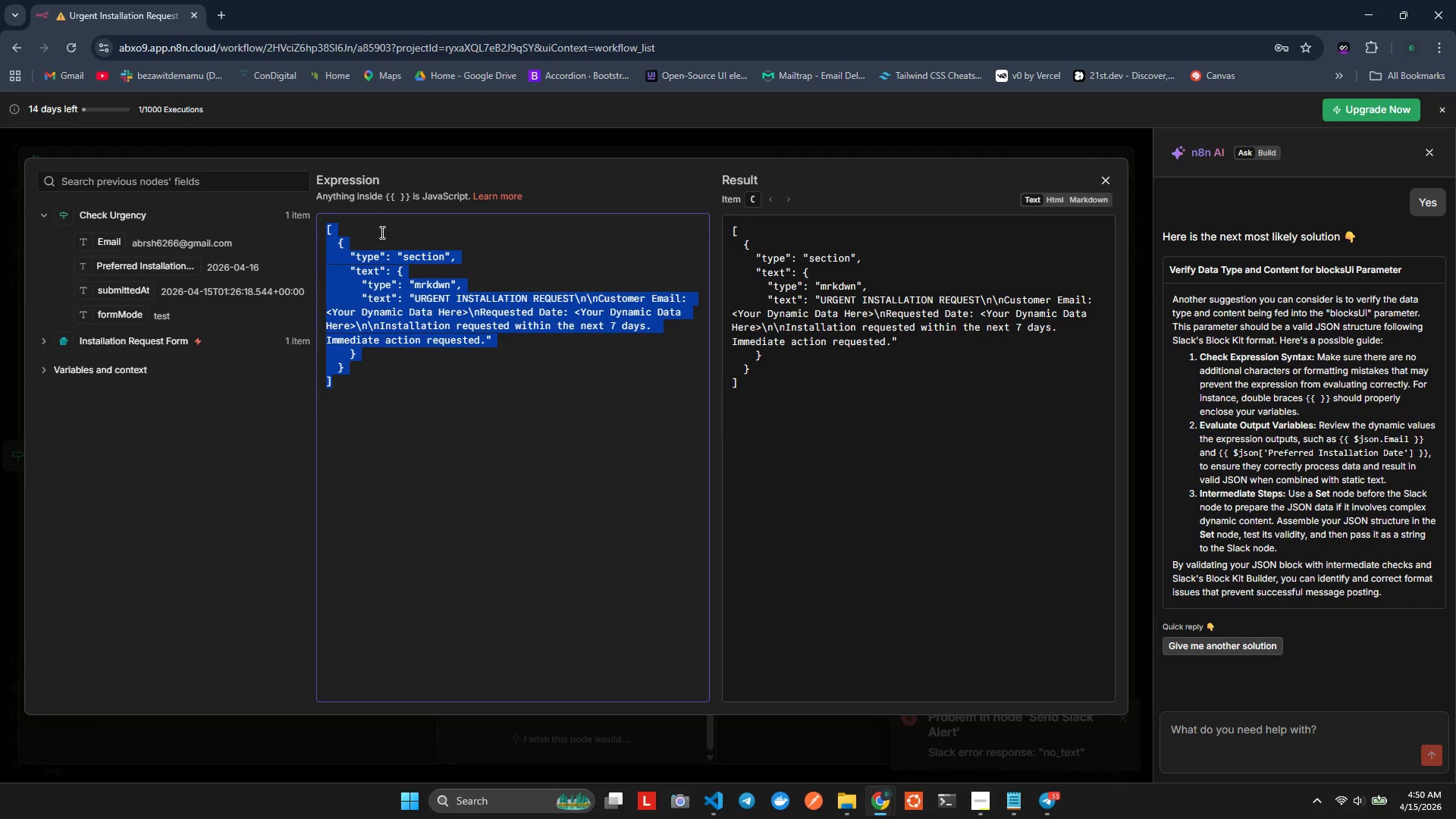 
hold_key(key=ControlLeft, duration=0.69)
 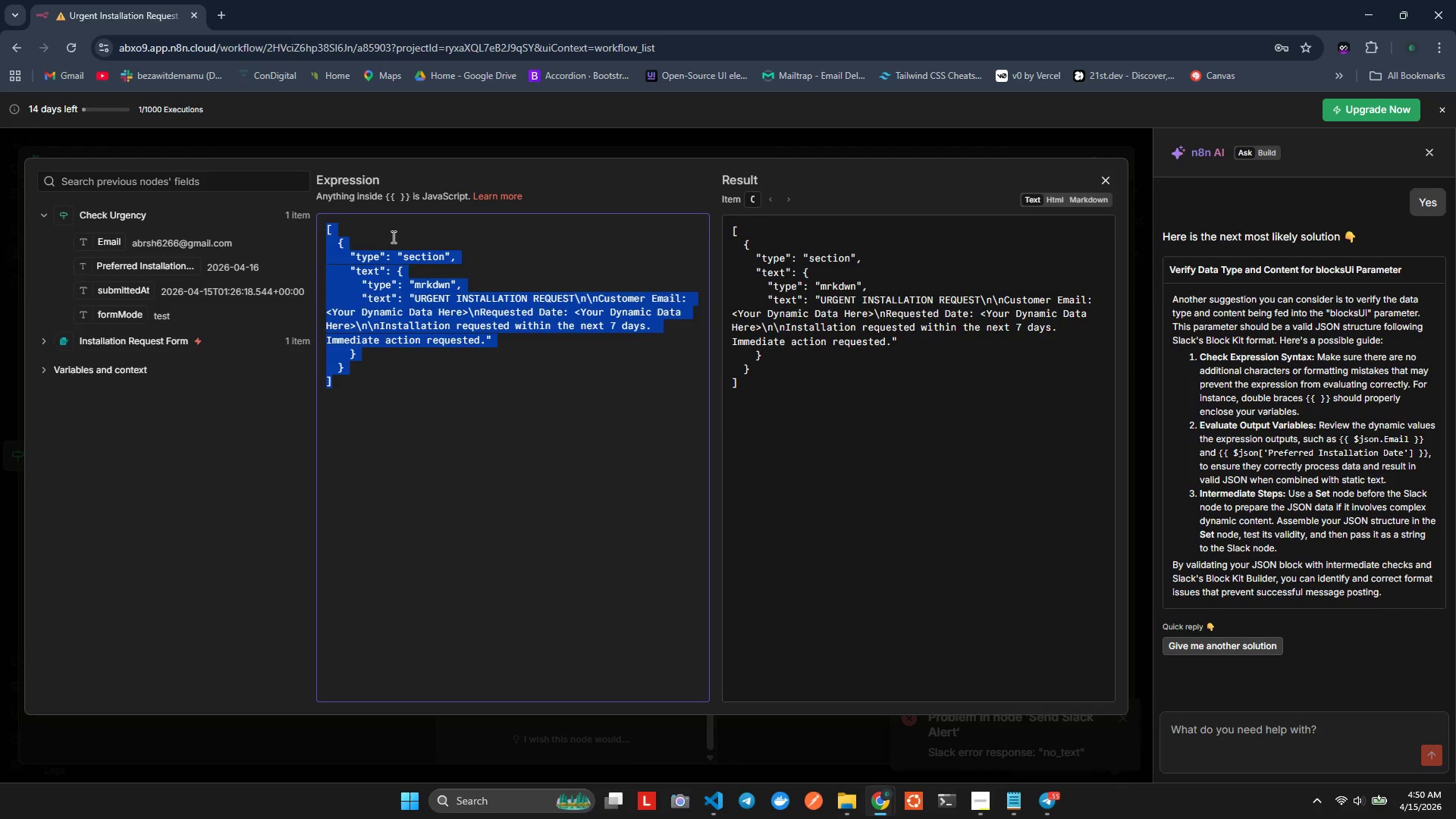 
left_click([392, 237])
 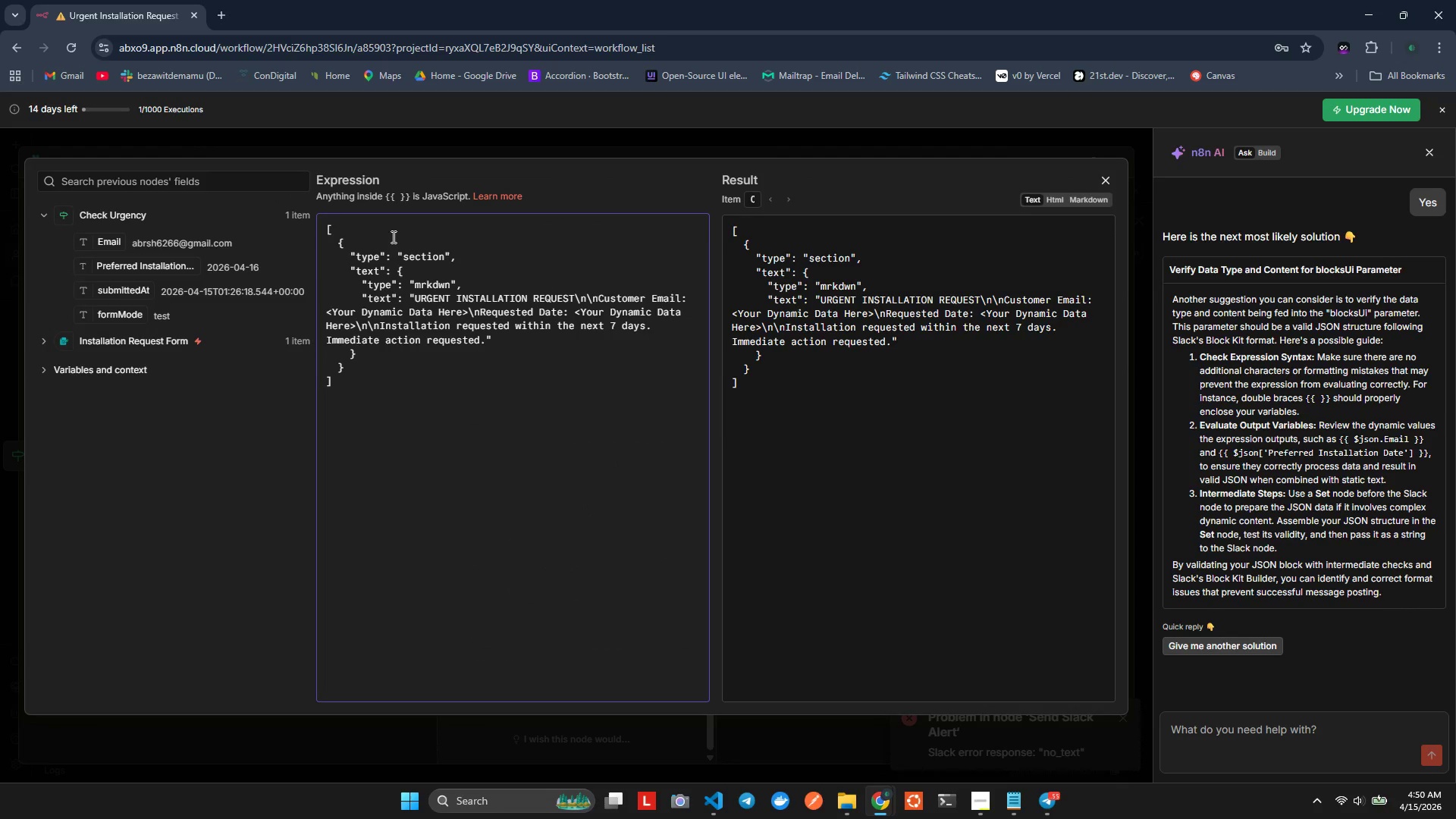 
hold_key(key=ControlLeft, duration=1.5)
 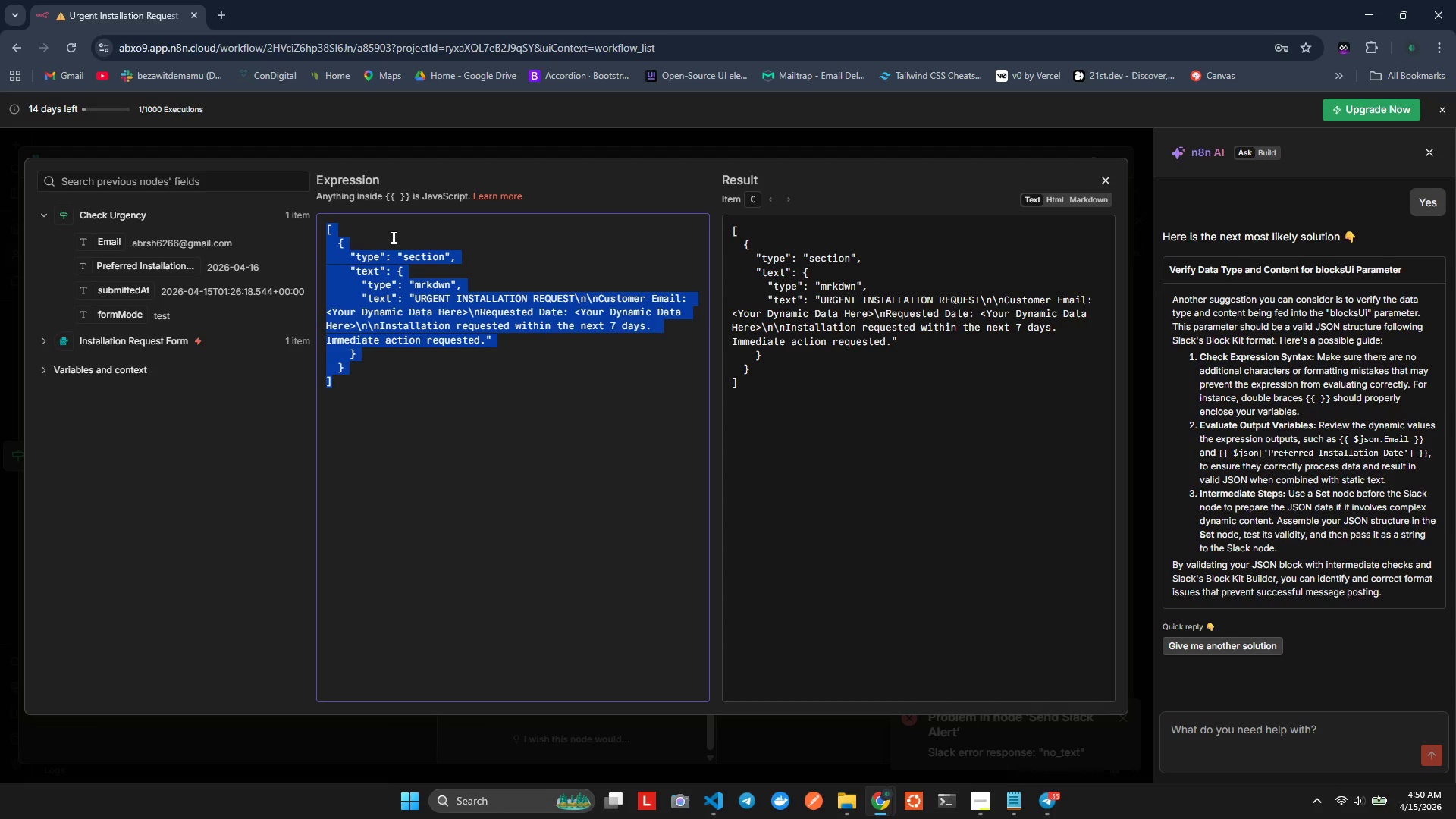 
key(Control+A)
 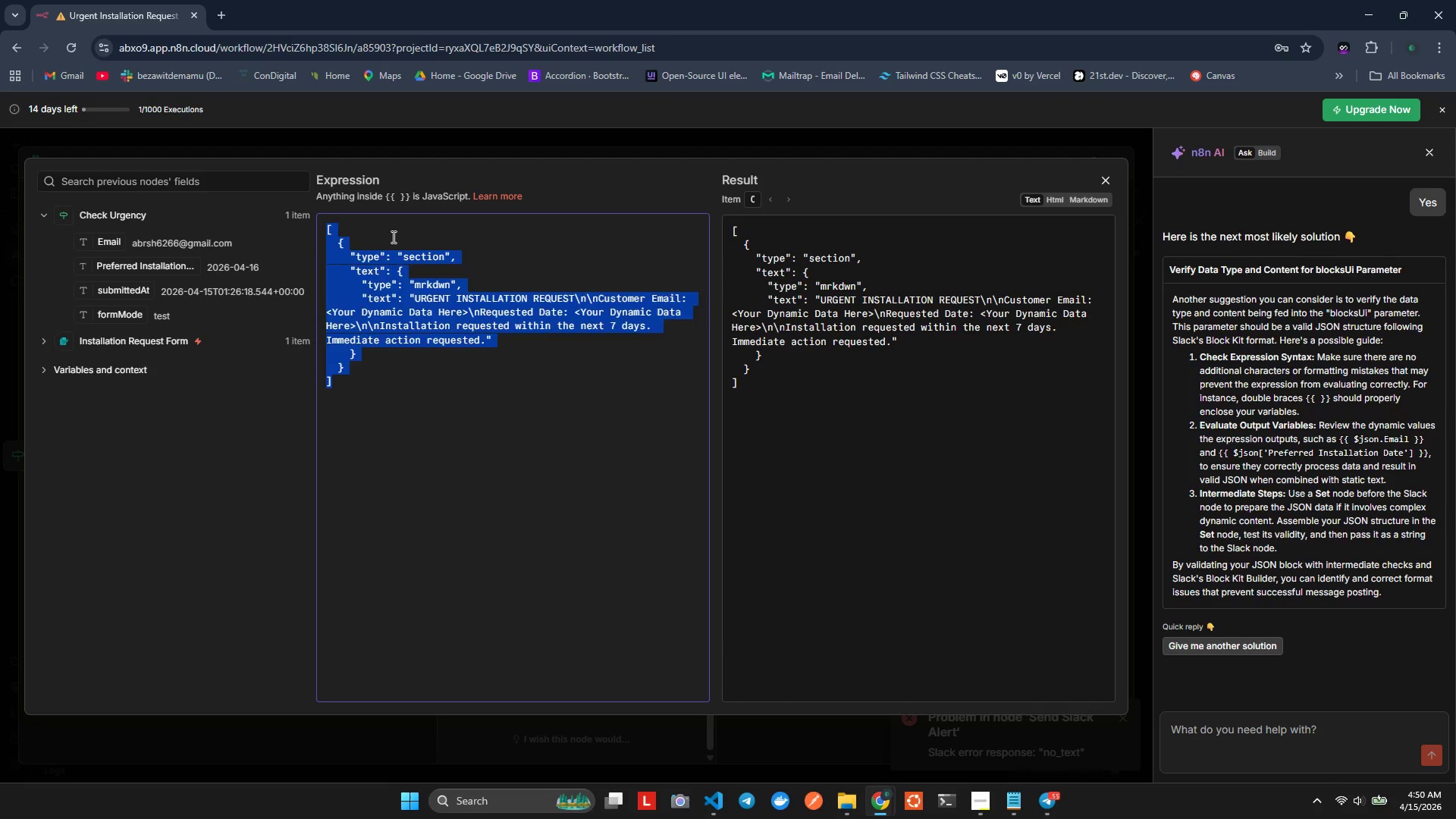 
key(Control+X)
 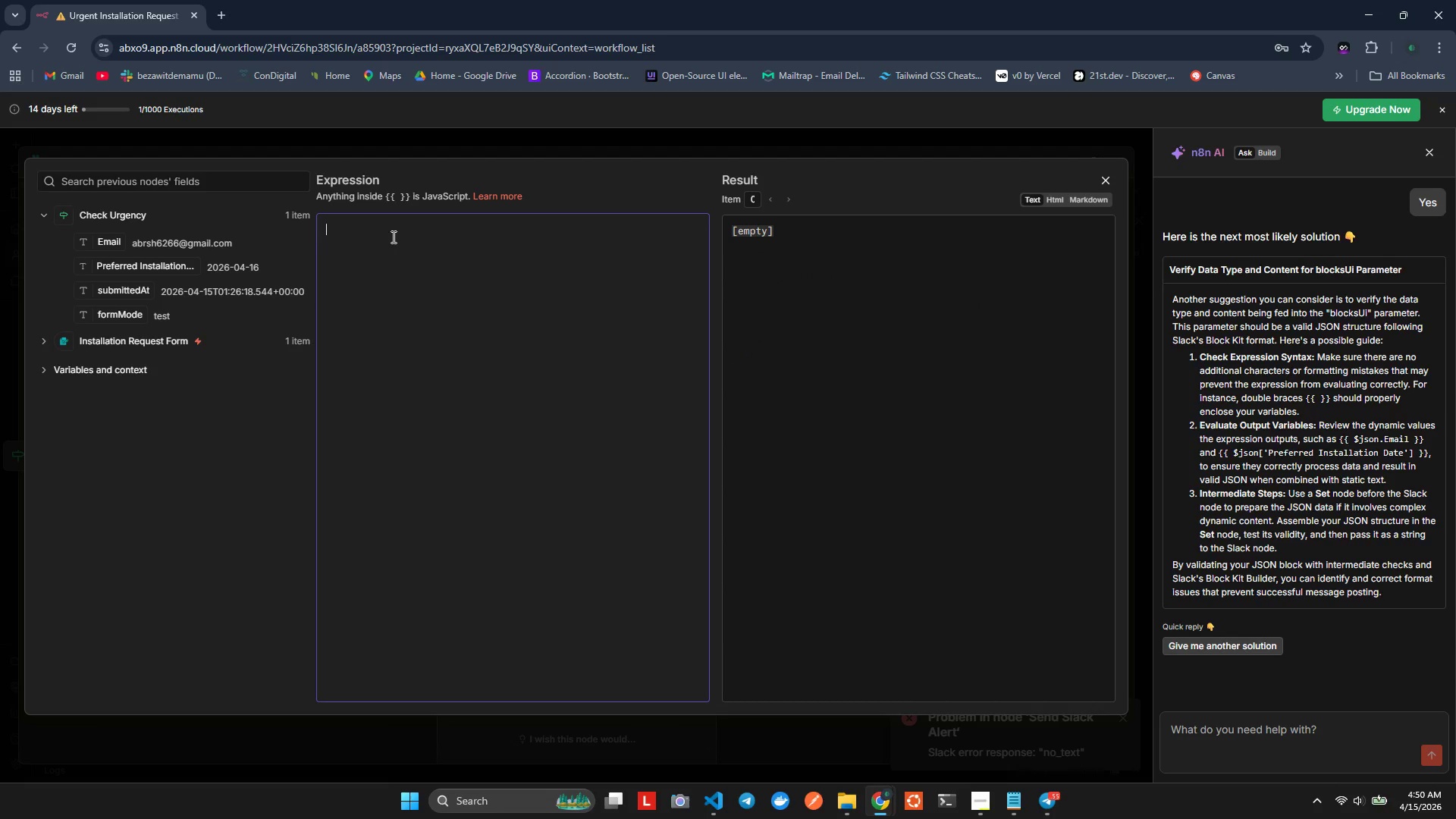 
key(Shift+BracketLeft)
 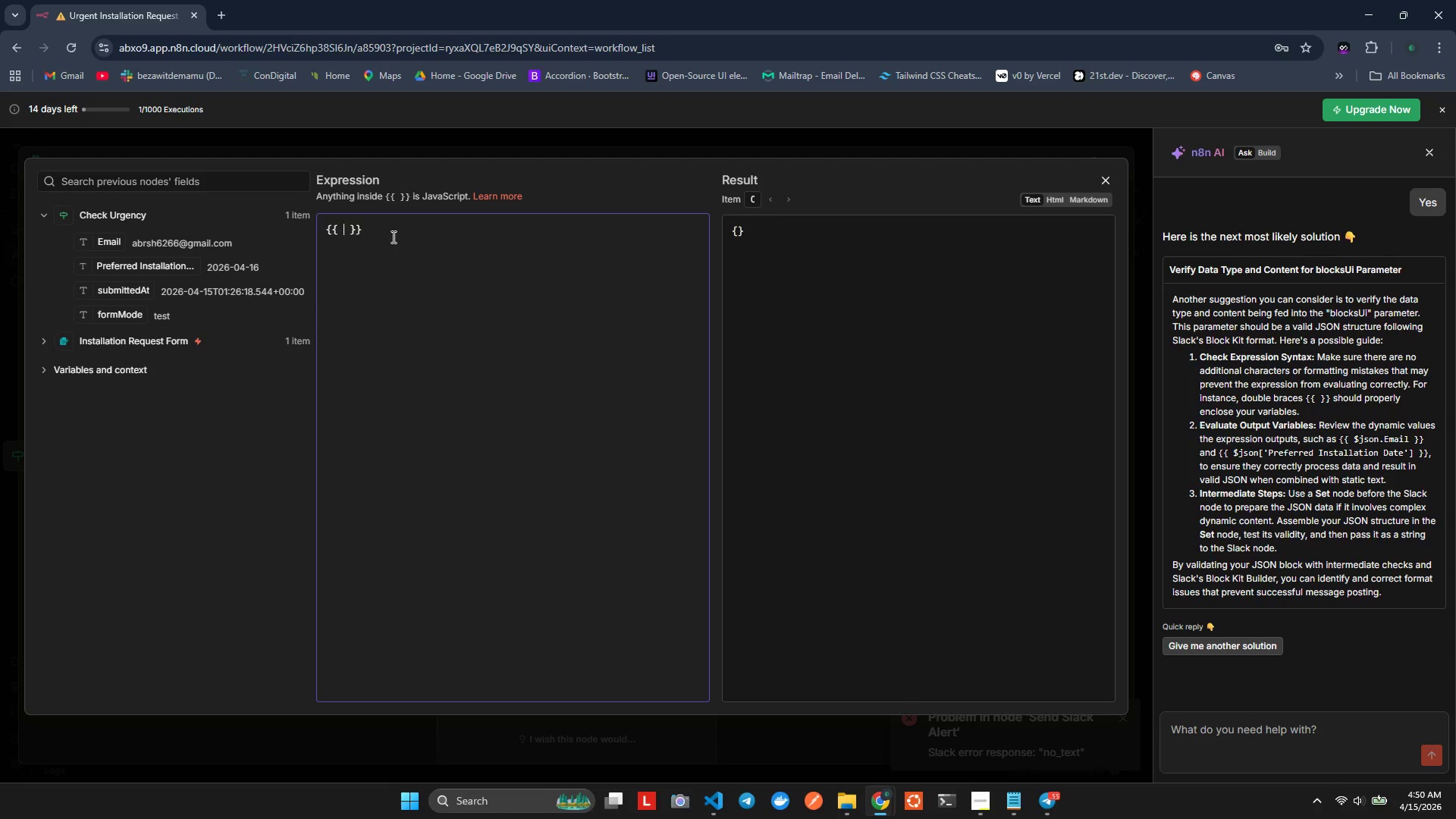 
key(Shift+BracketLeft)
 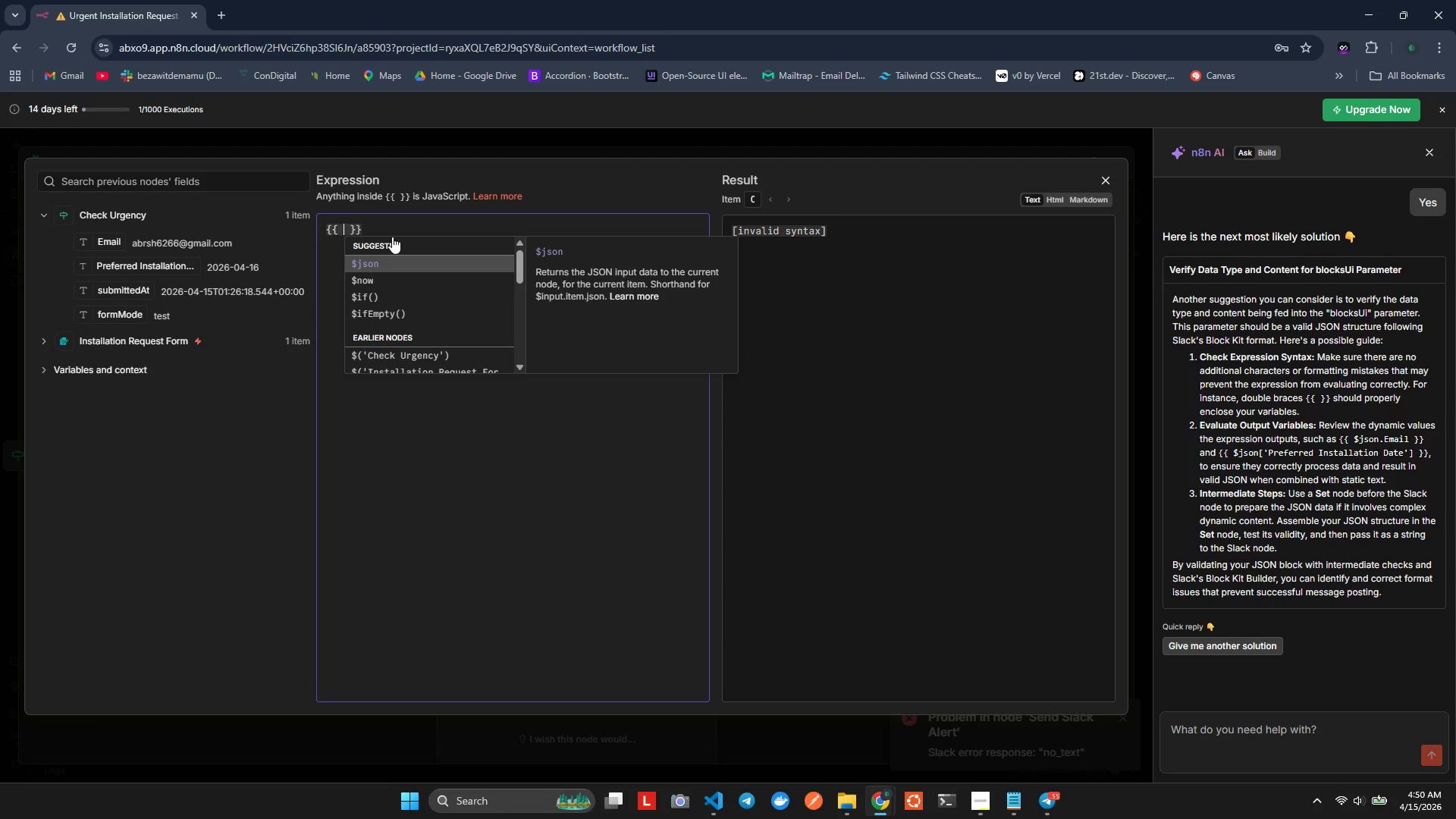 
hold_key(key=ControlLeft, duration=1.5)
 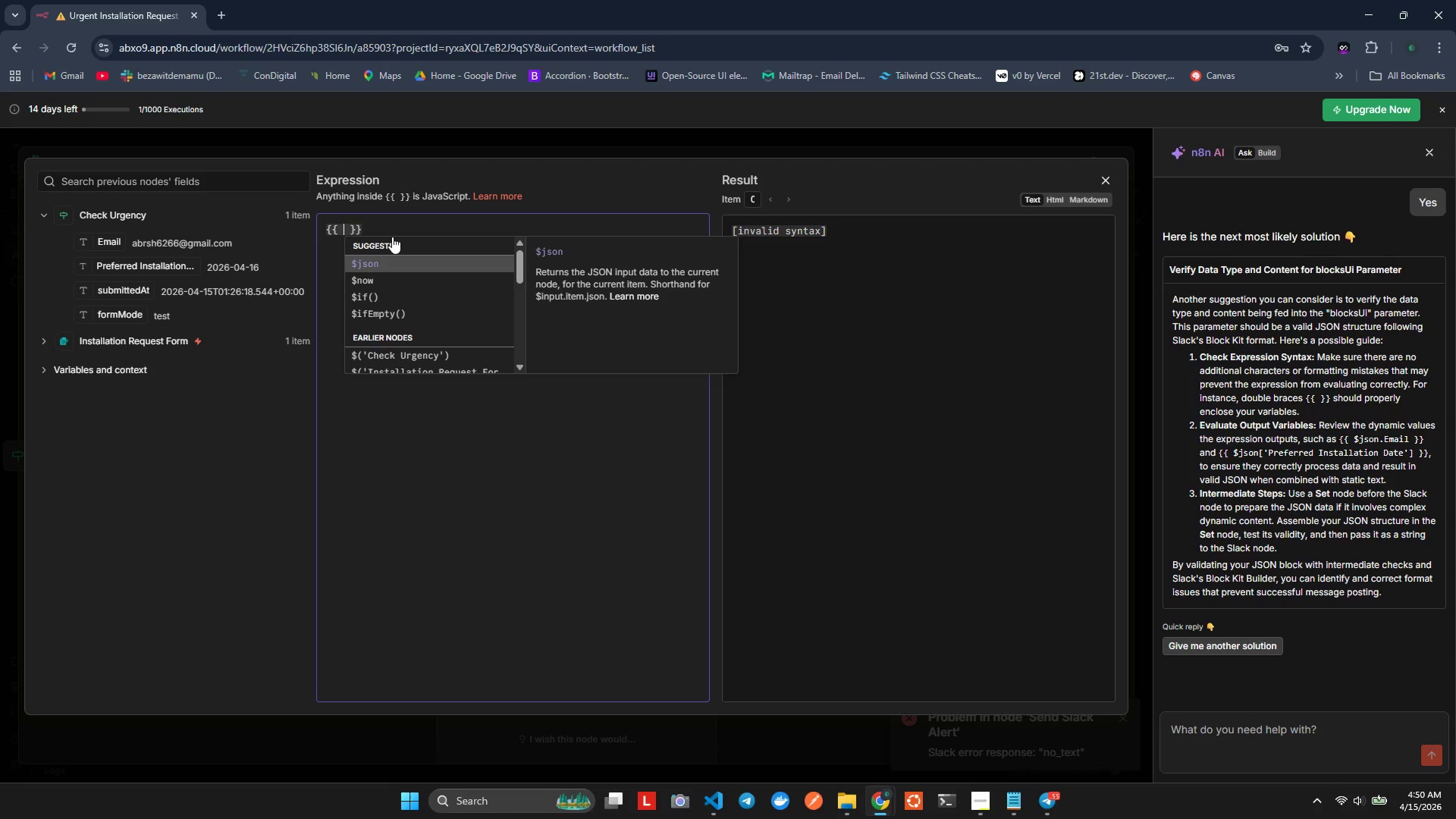 
hold_key(key=ControlLeft, duration=0.31)
 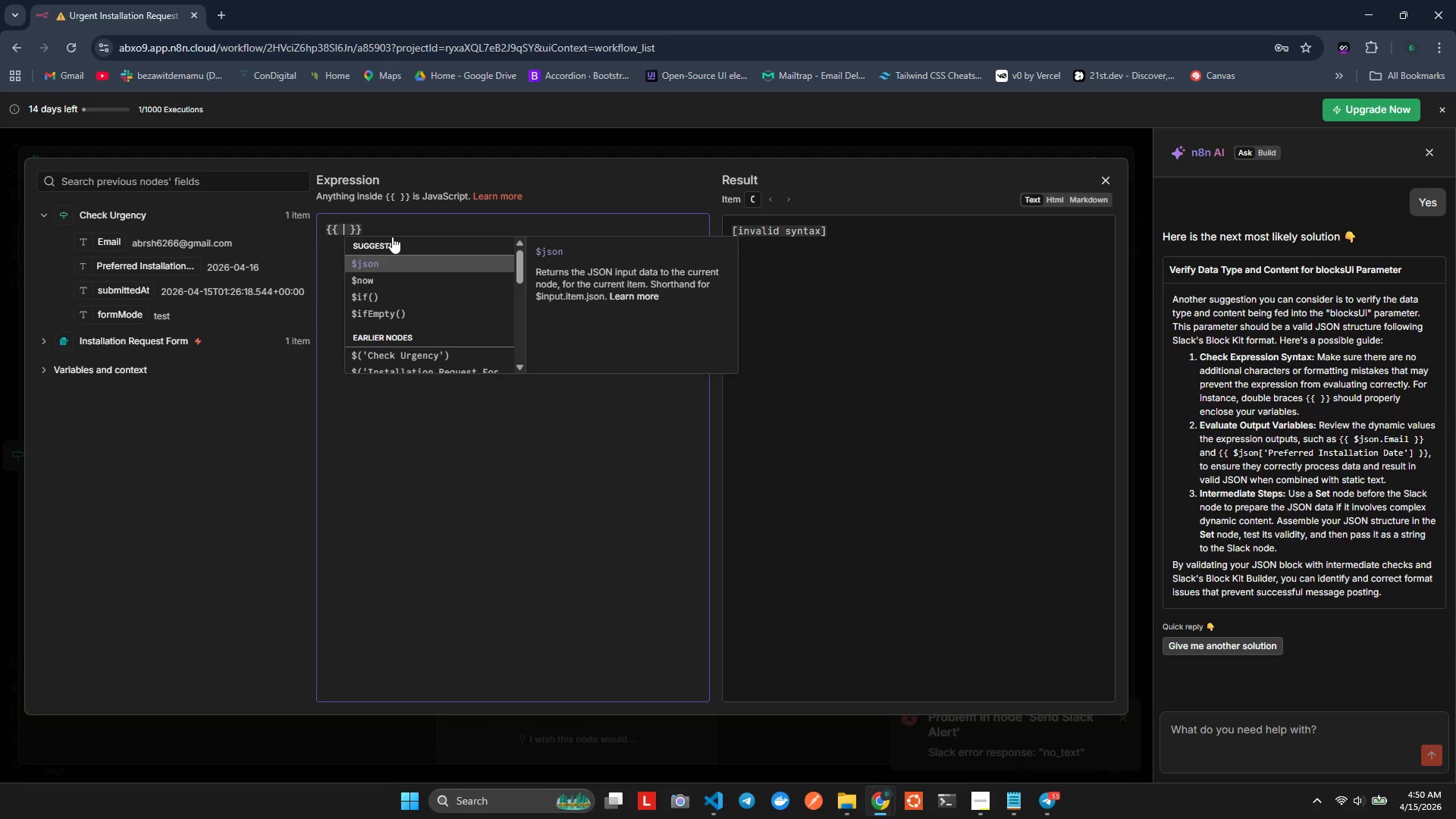 
key(Enter)
 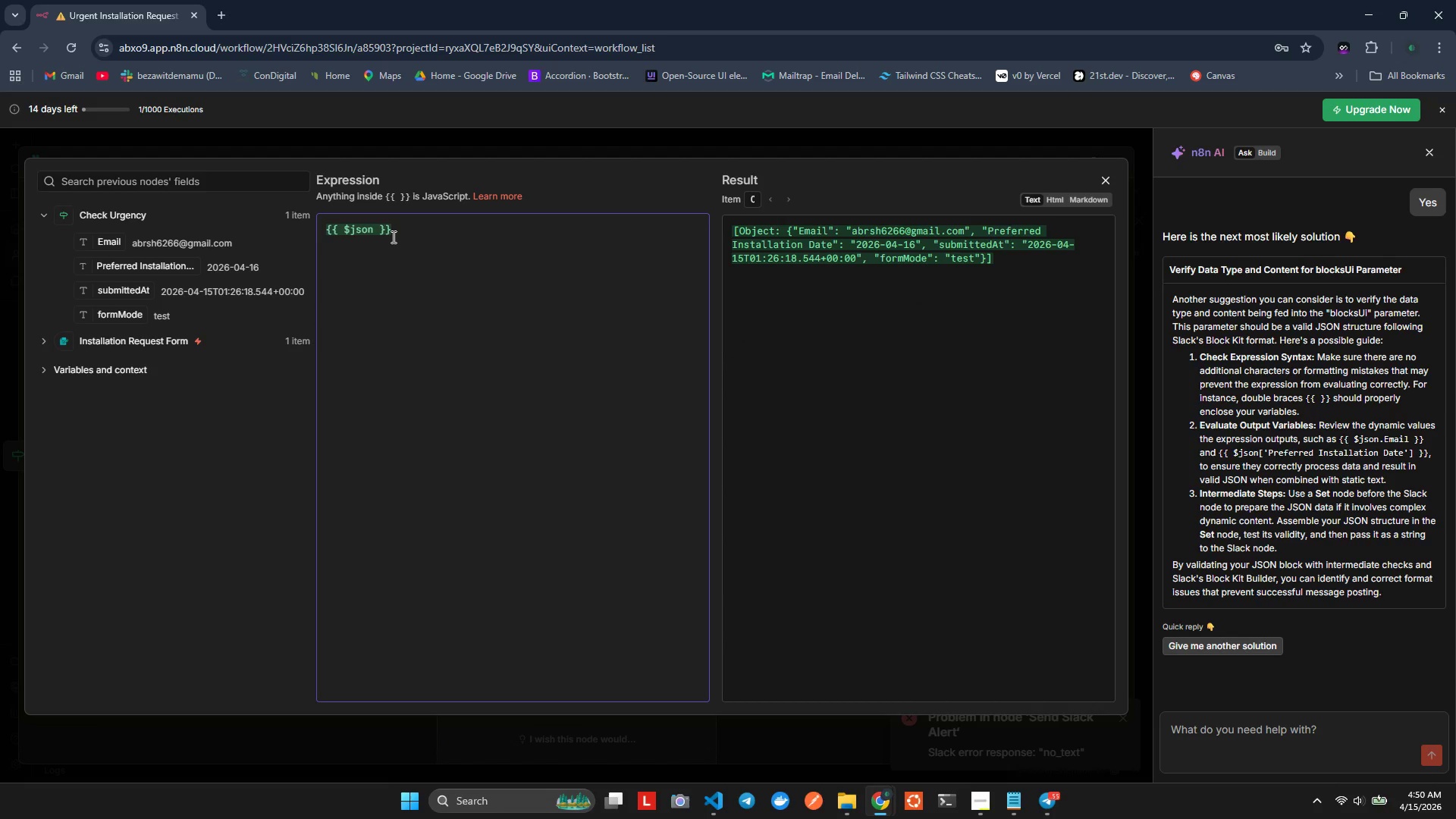 
key(Shift+9)
 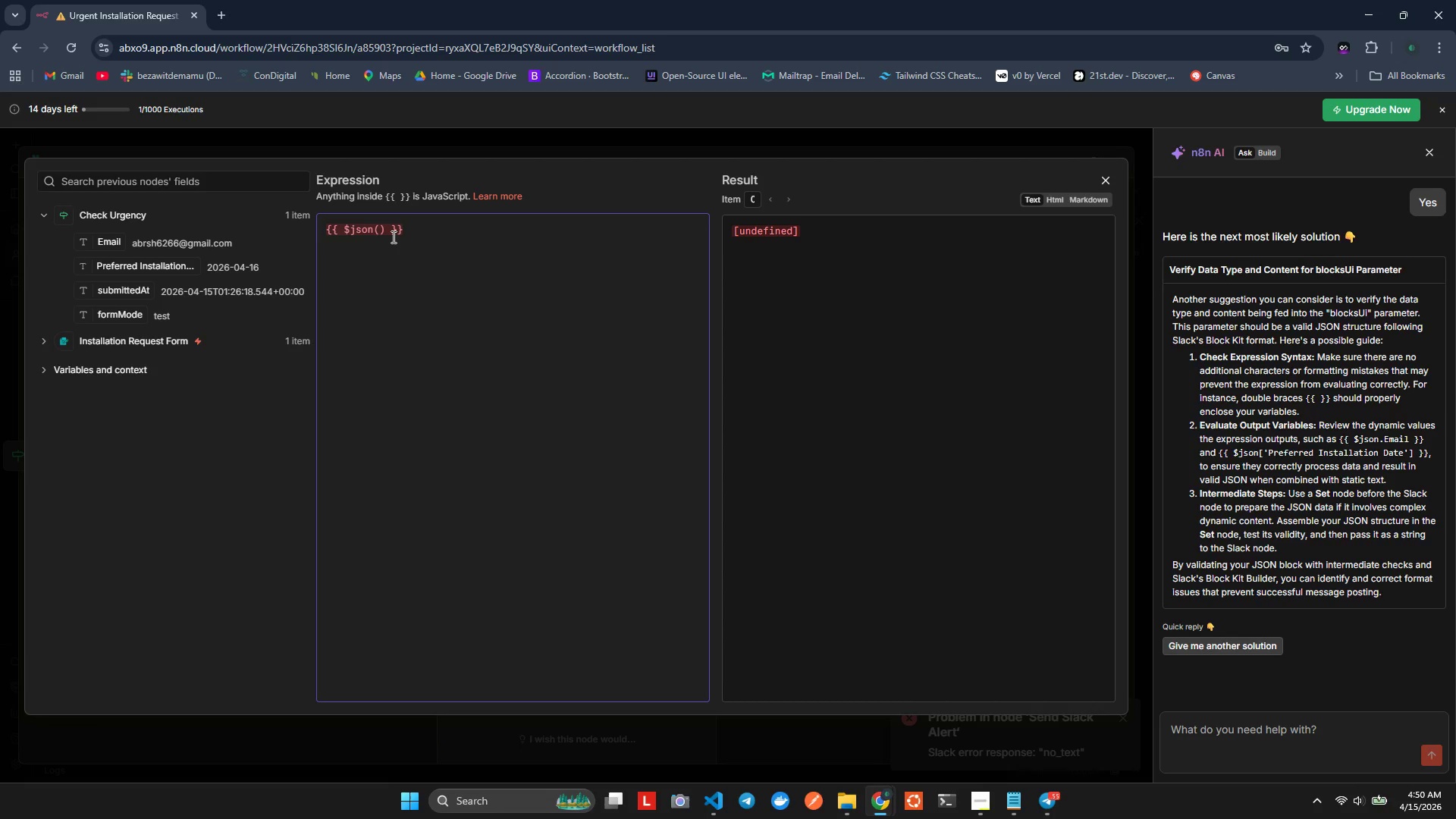 
key(ArrowLeft)
 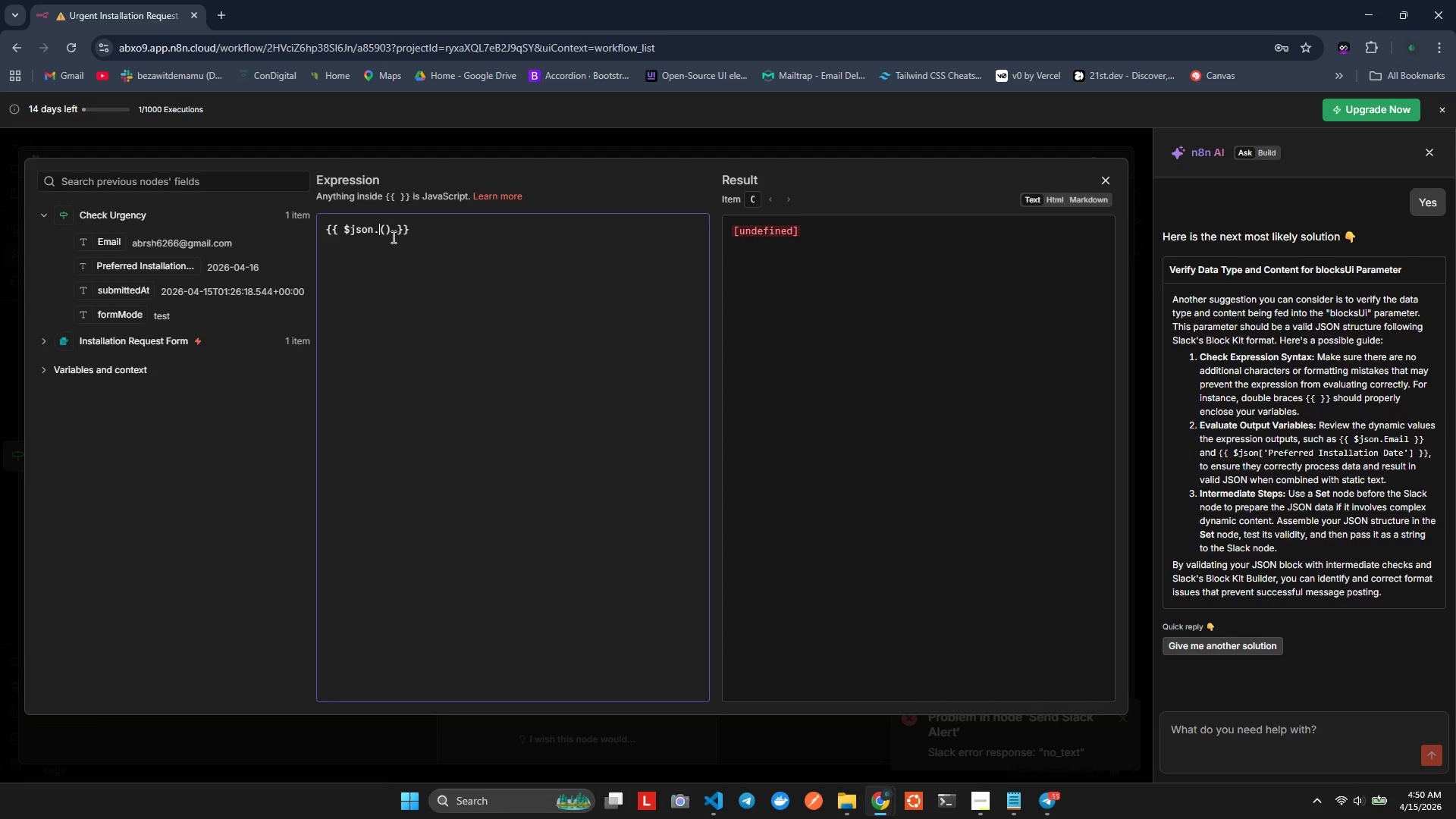 
key(Period)
 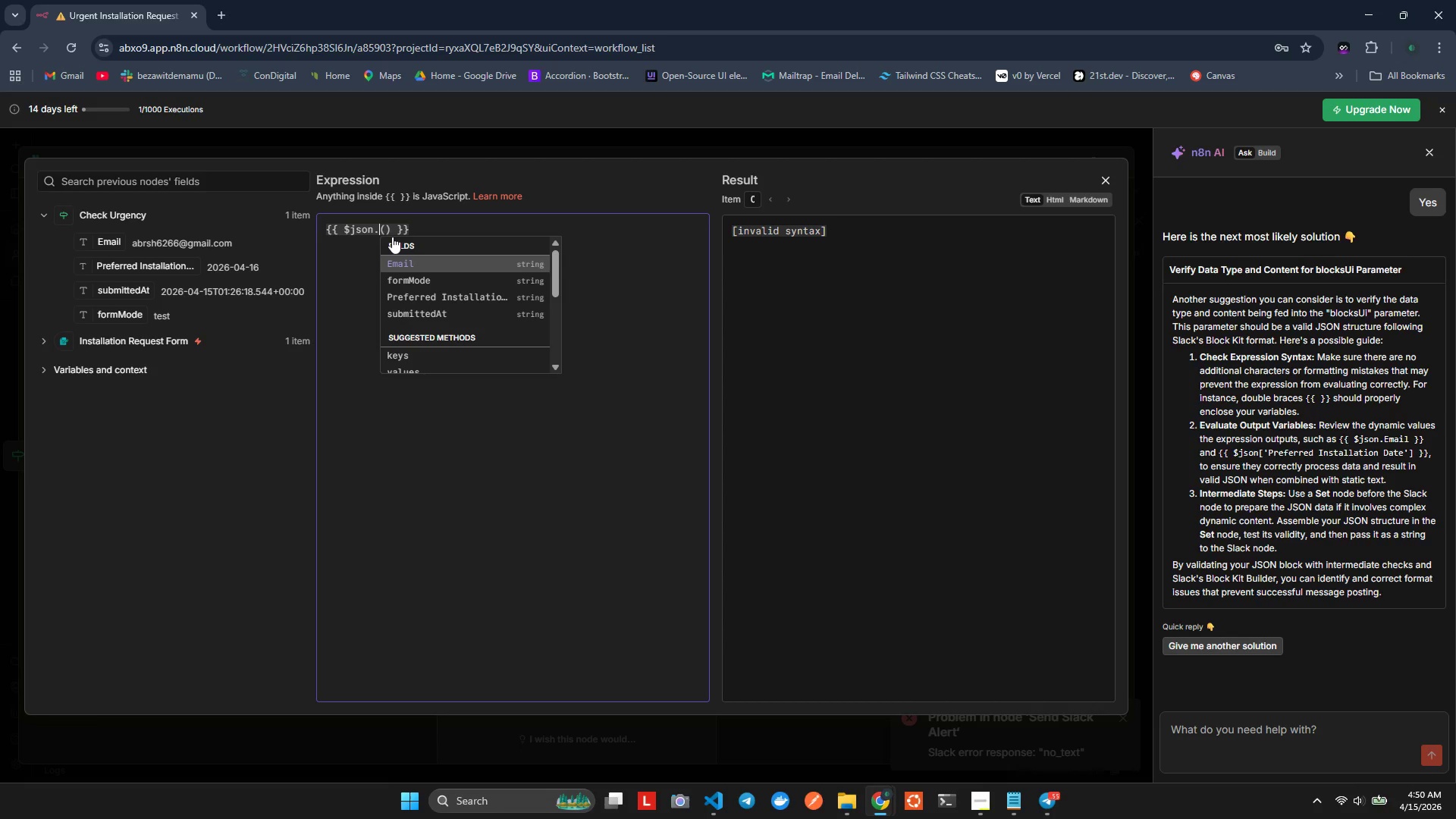 
key(A)
 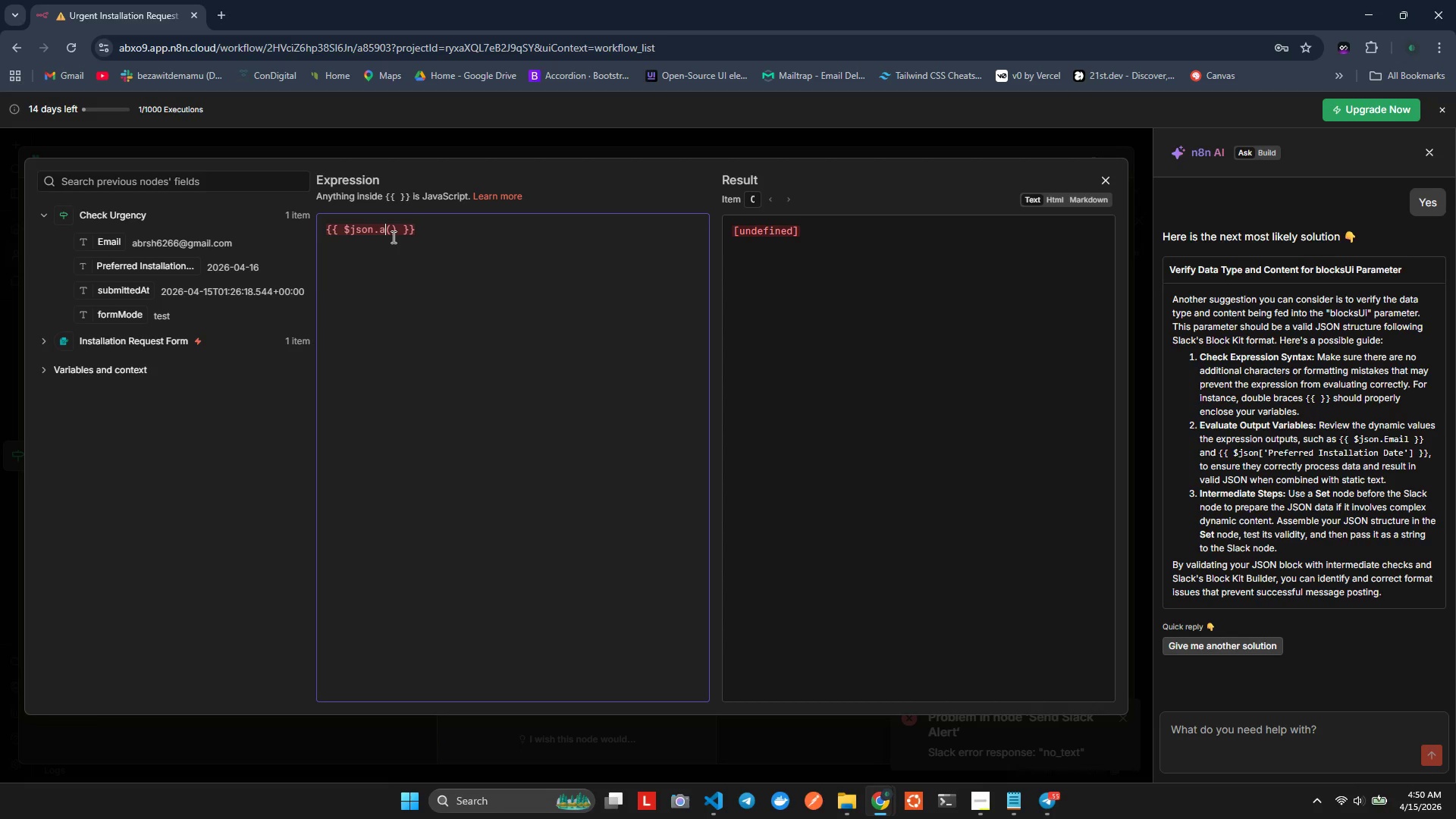 
key(Backspace)
 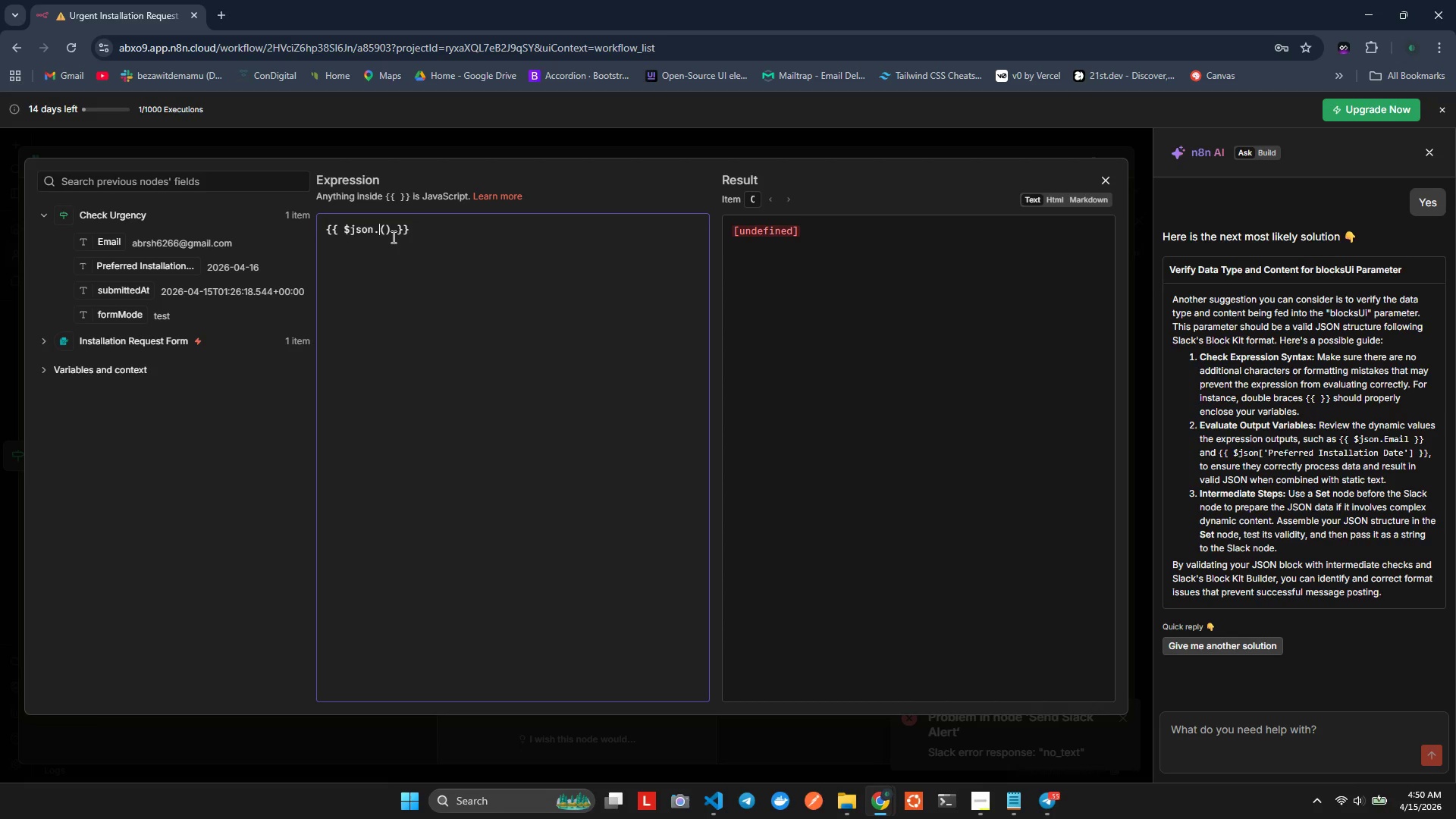 
key(Backspace)
 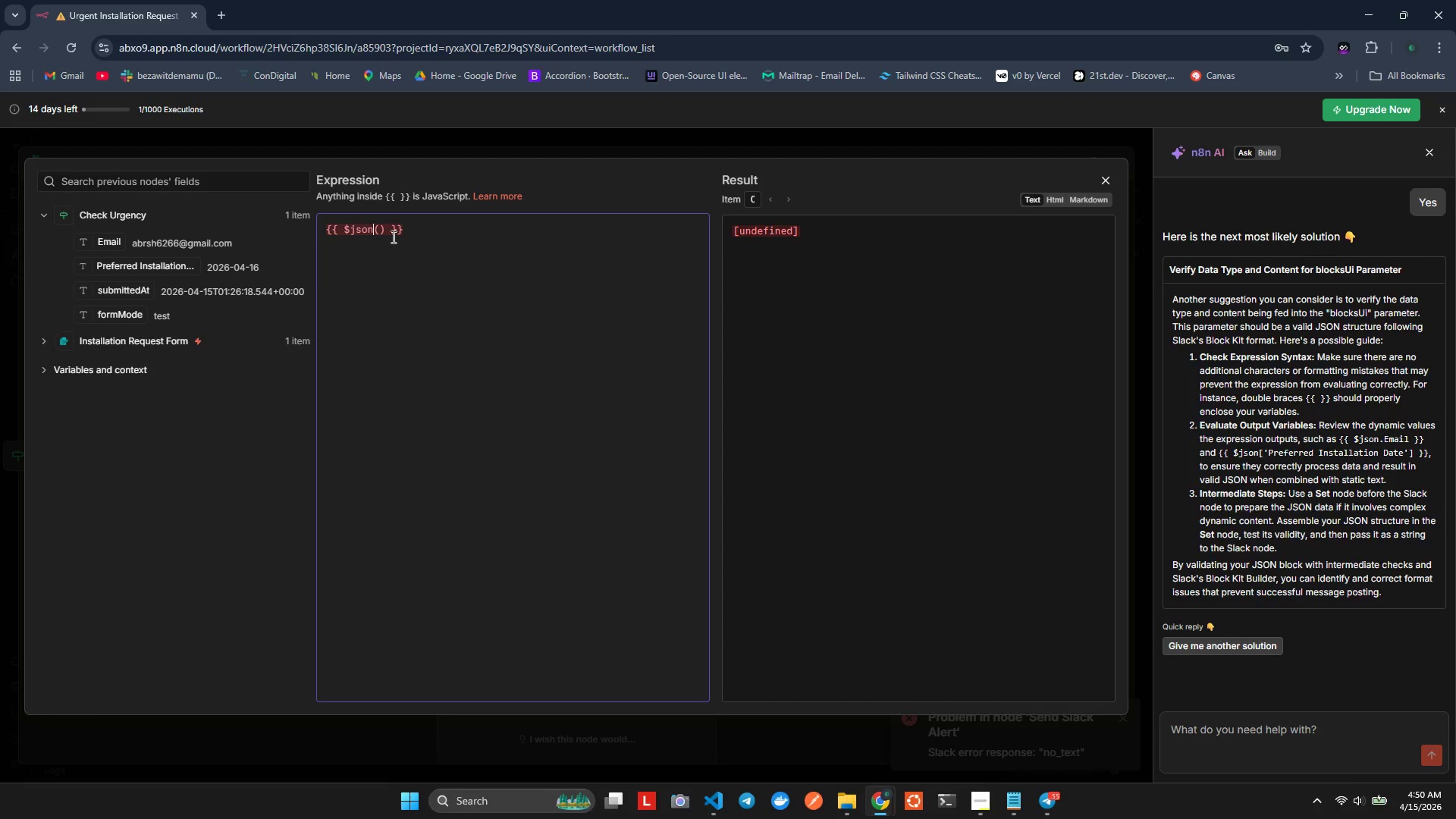 
key(Control+CapsLock)
 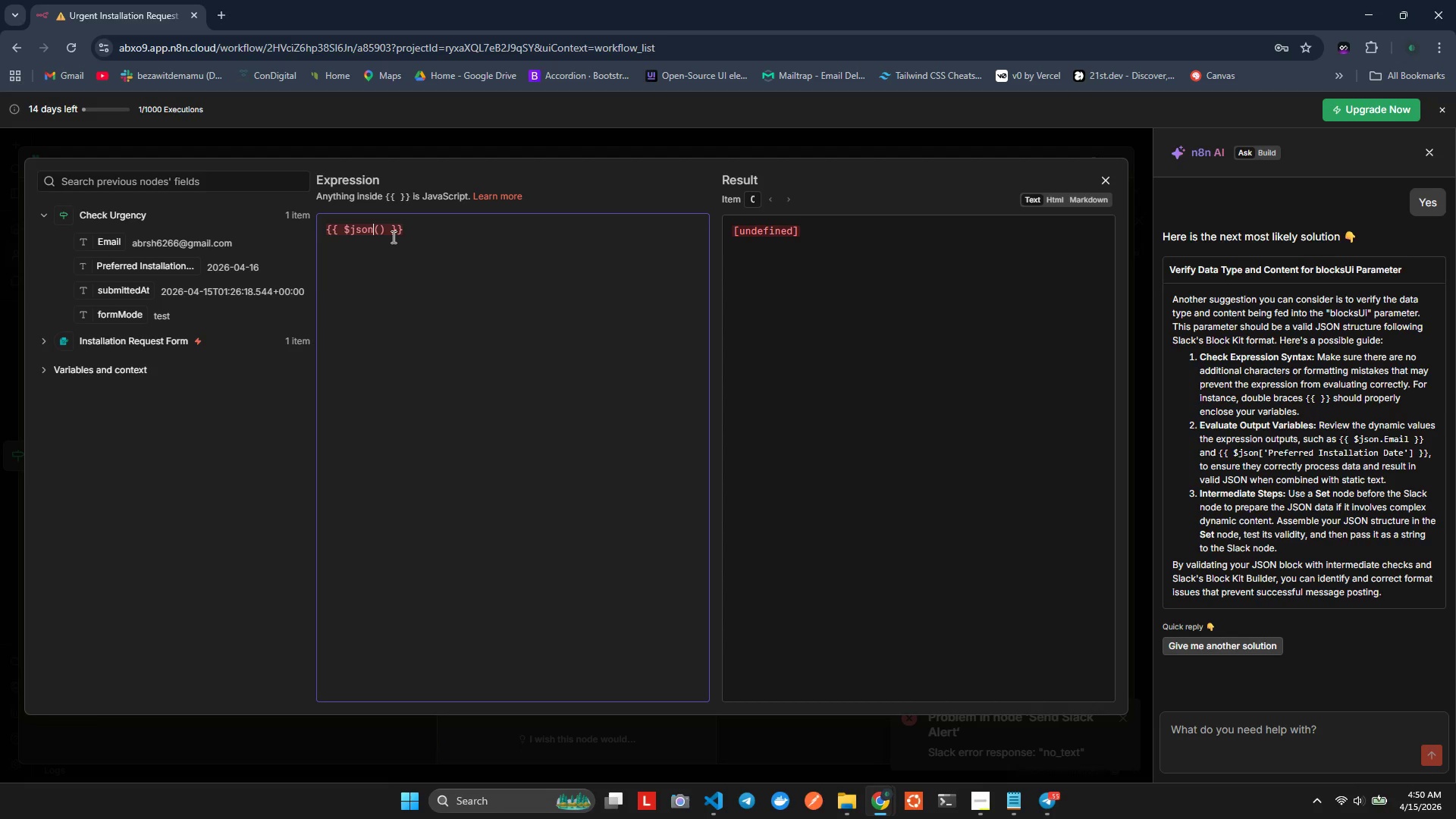 
key(Control+CapsLock)
 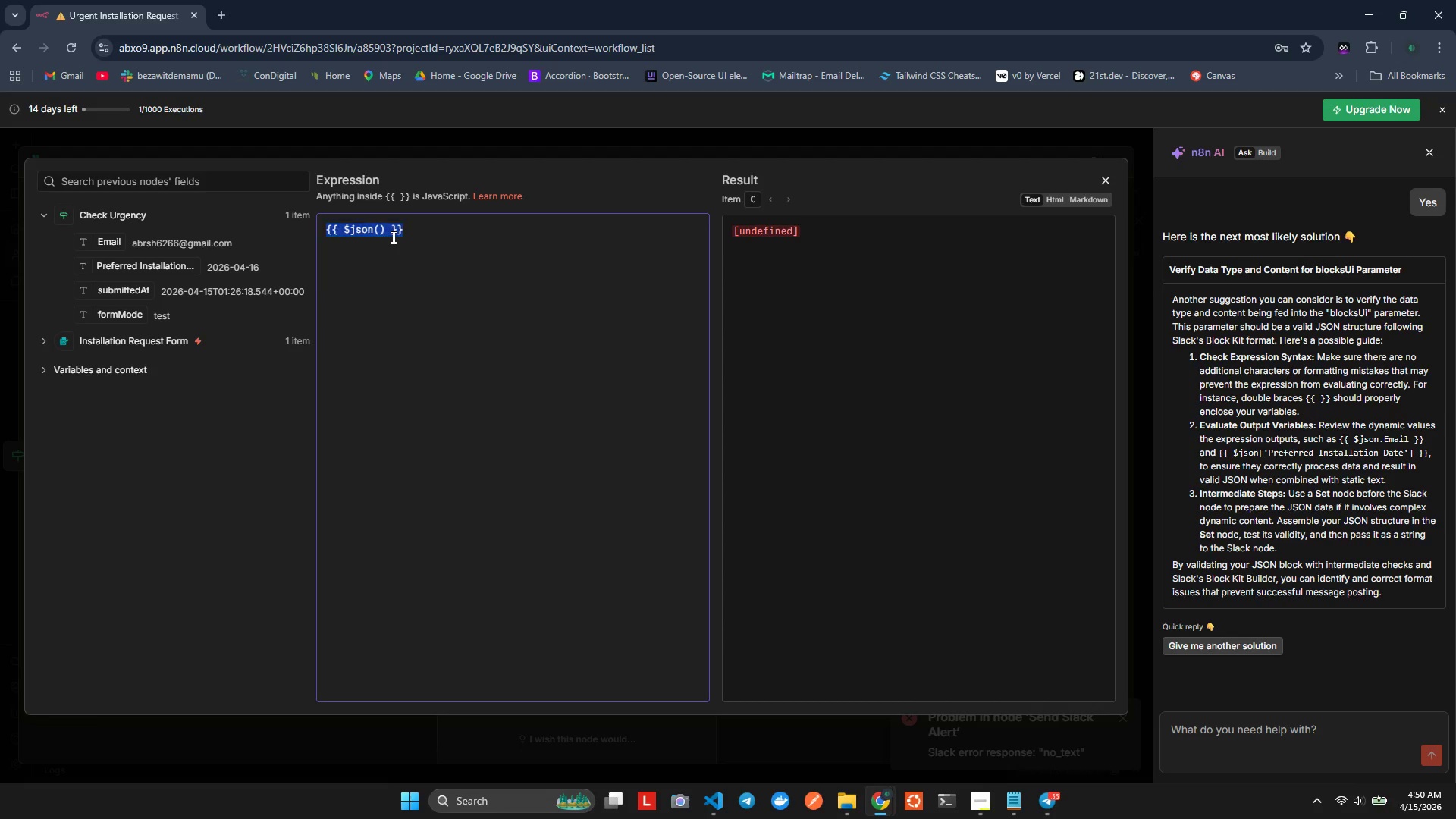 
key(Control+A)
 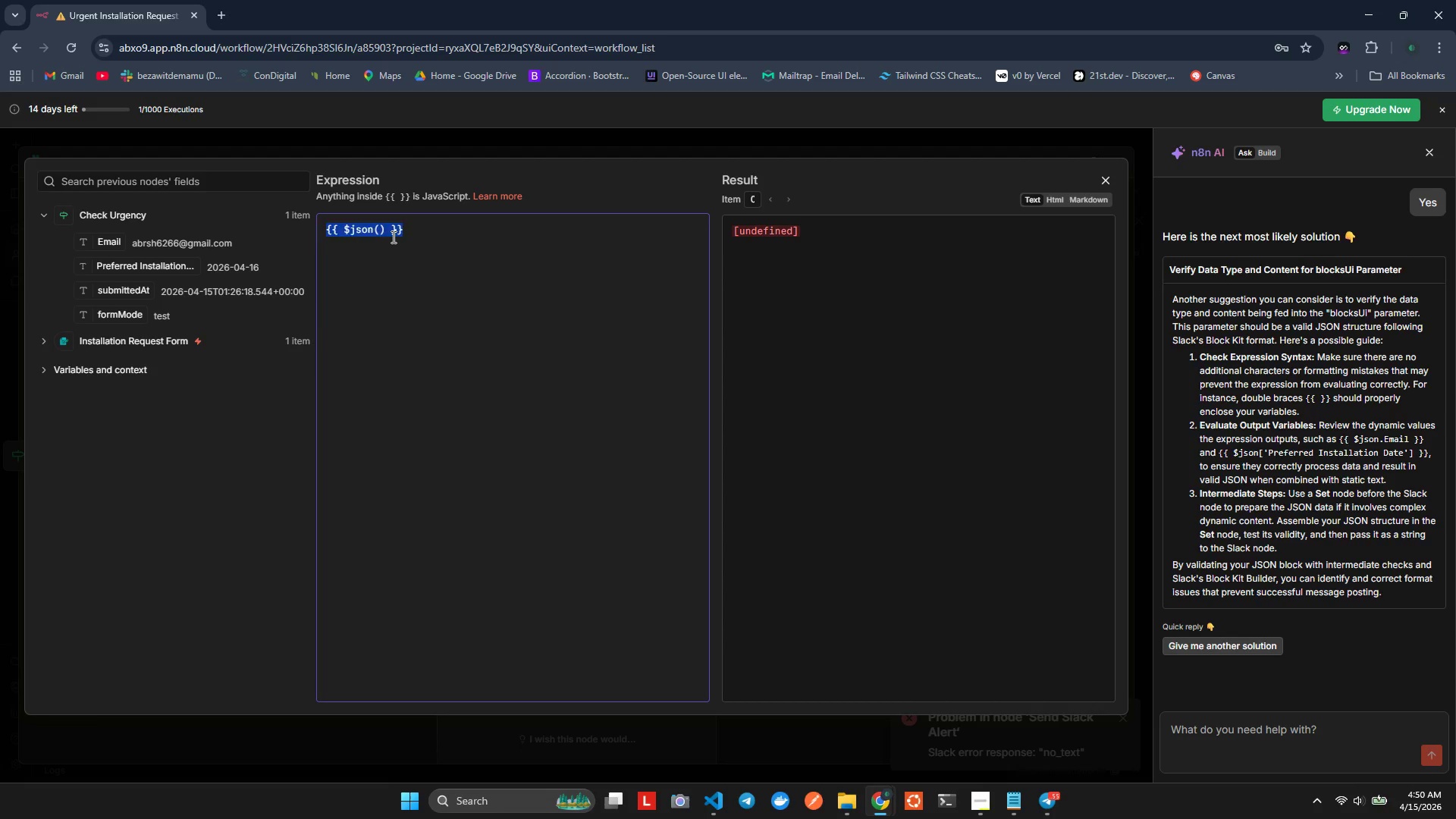 
key(Control+V)
 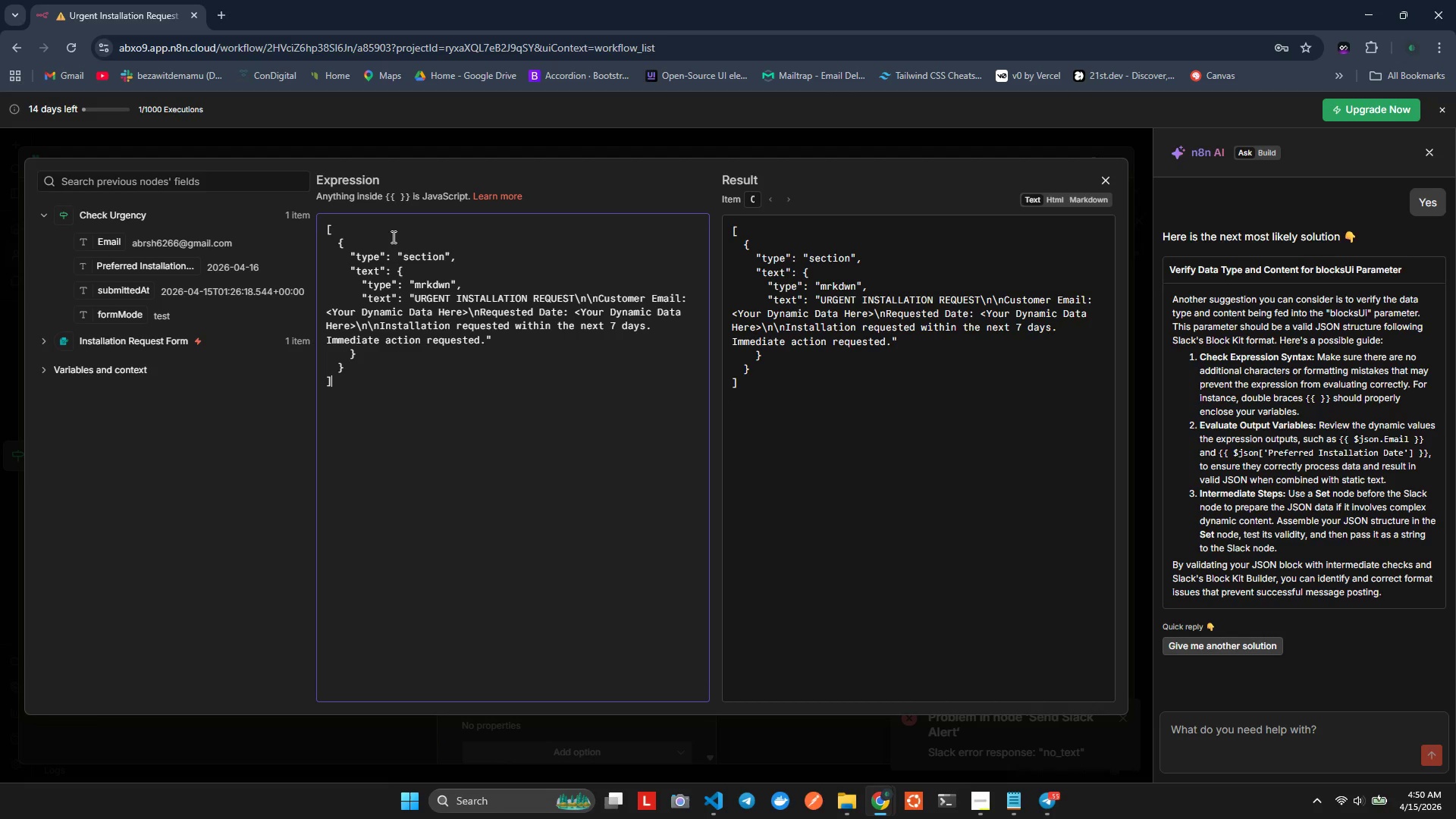 
key(Control+Z)
 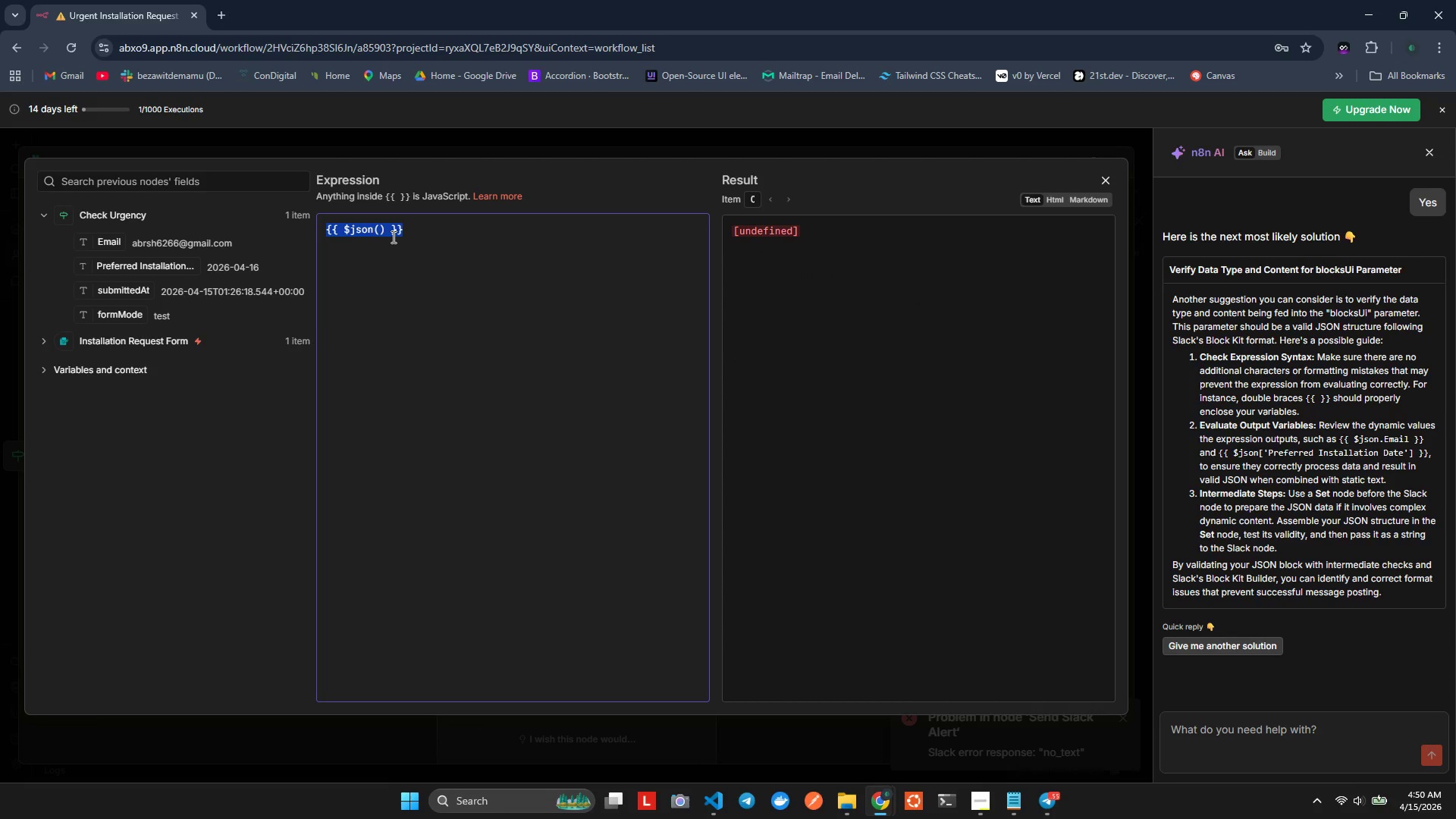 
key(Control+ArrowRight)
 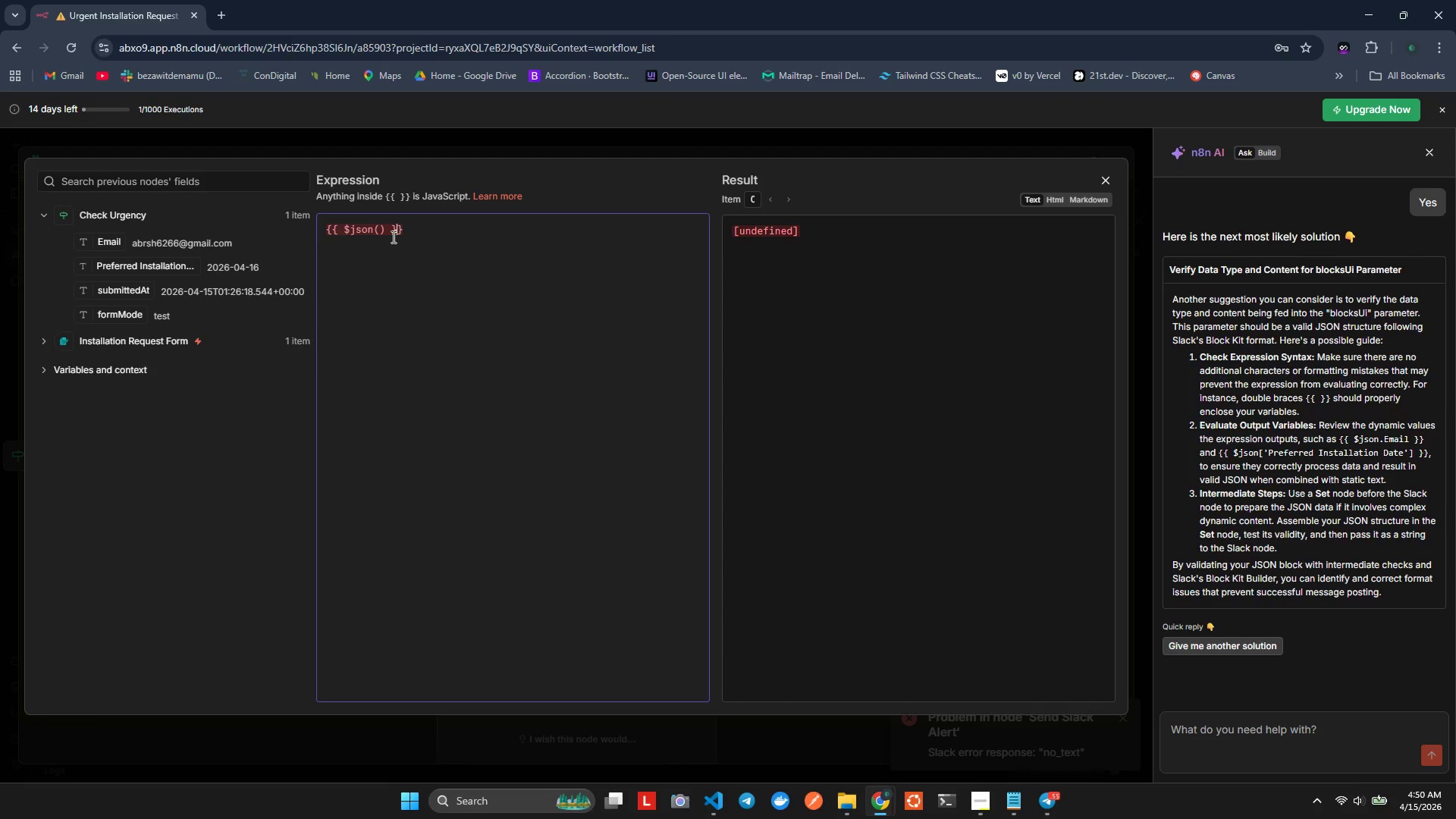 
key(Control+ArrowLeft)
 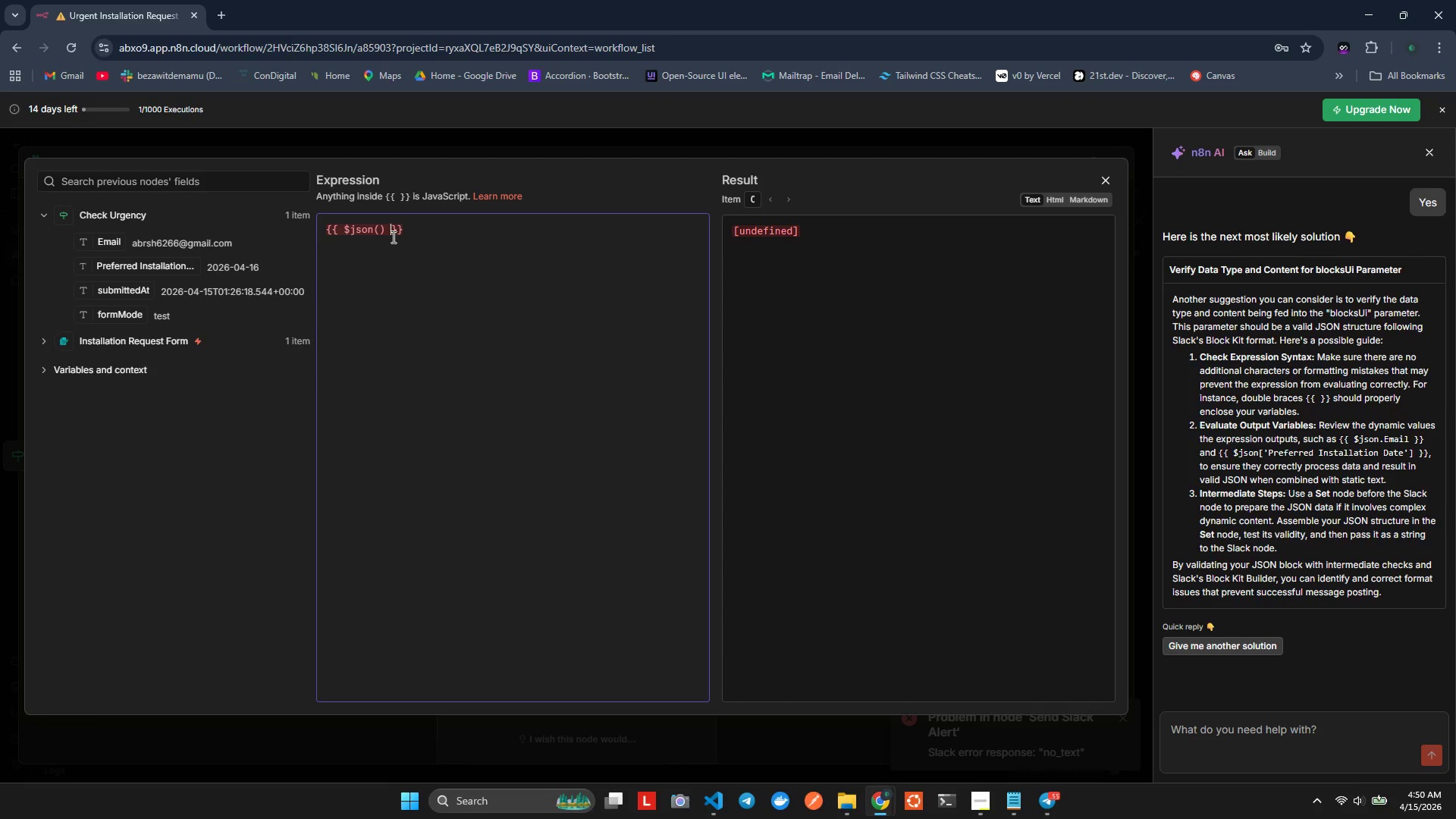 
key(Control+ArrowLeft)
 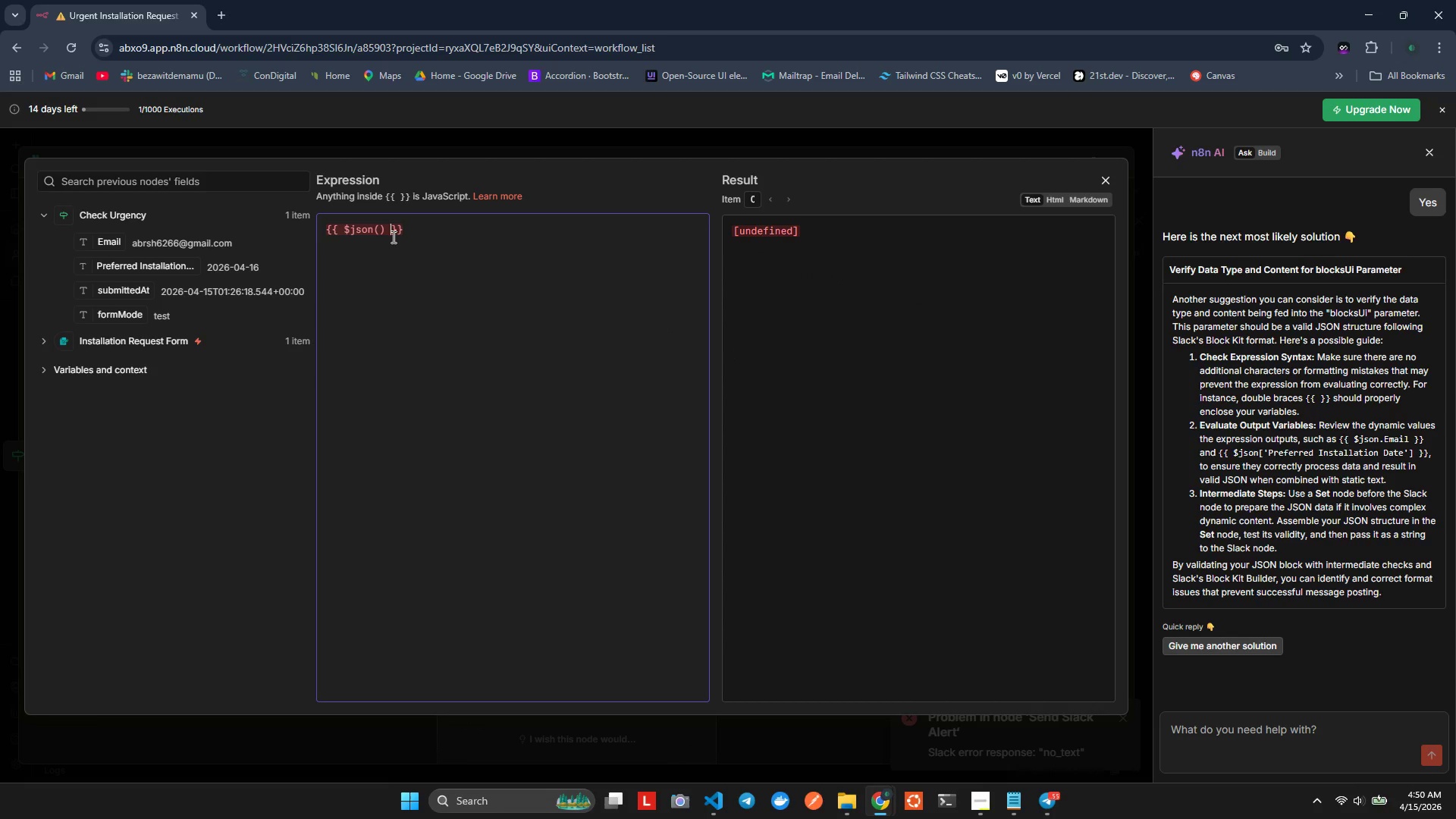 
key(Control+ArrowLeft)
 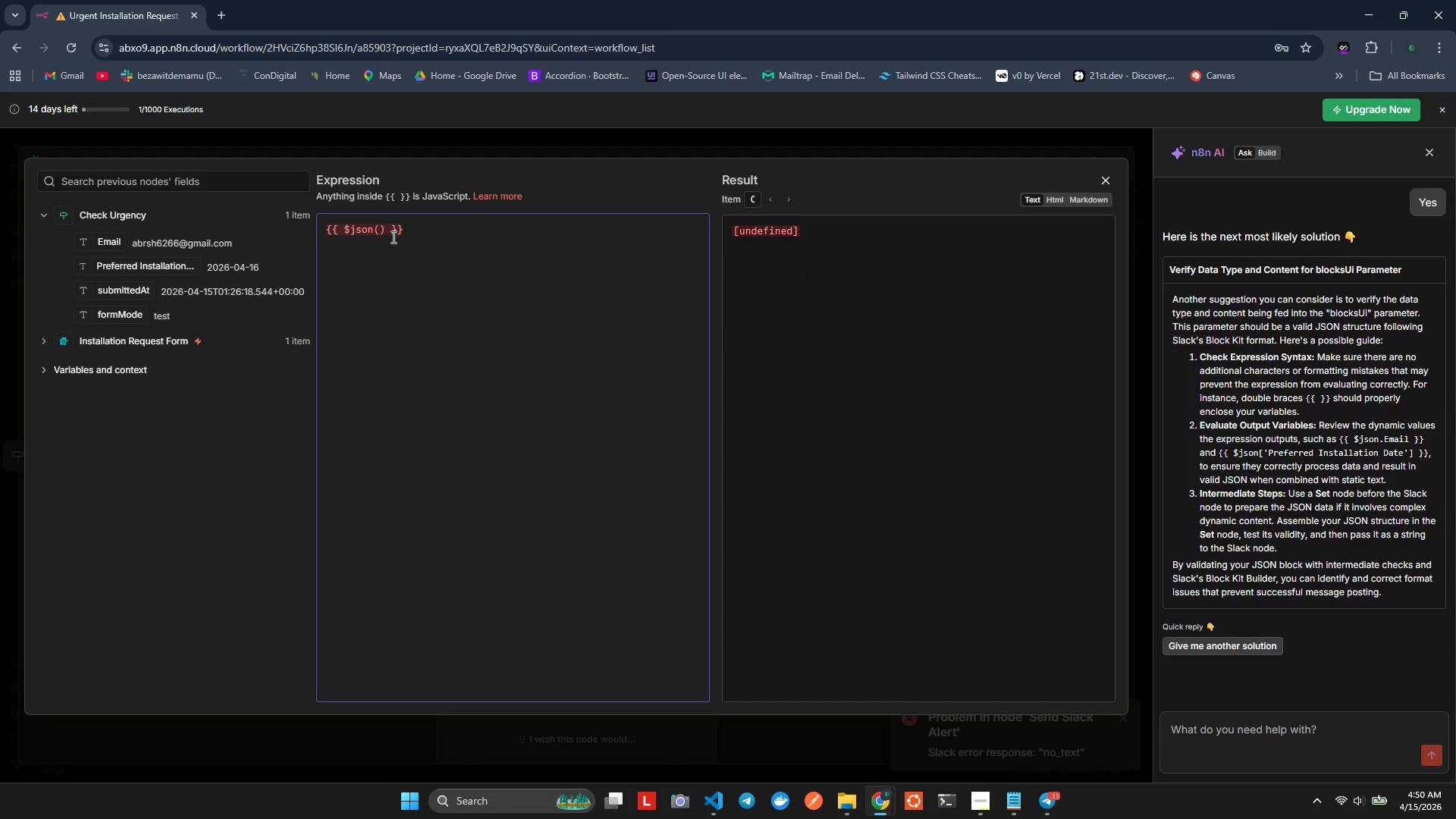 
key(Backspace)
 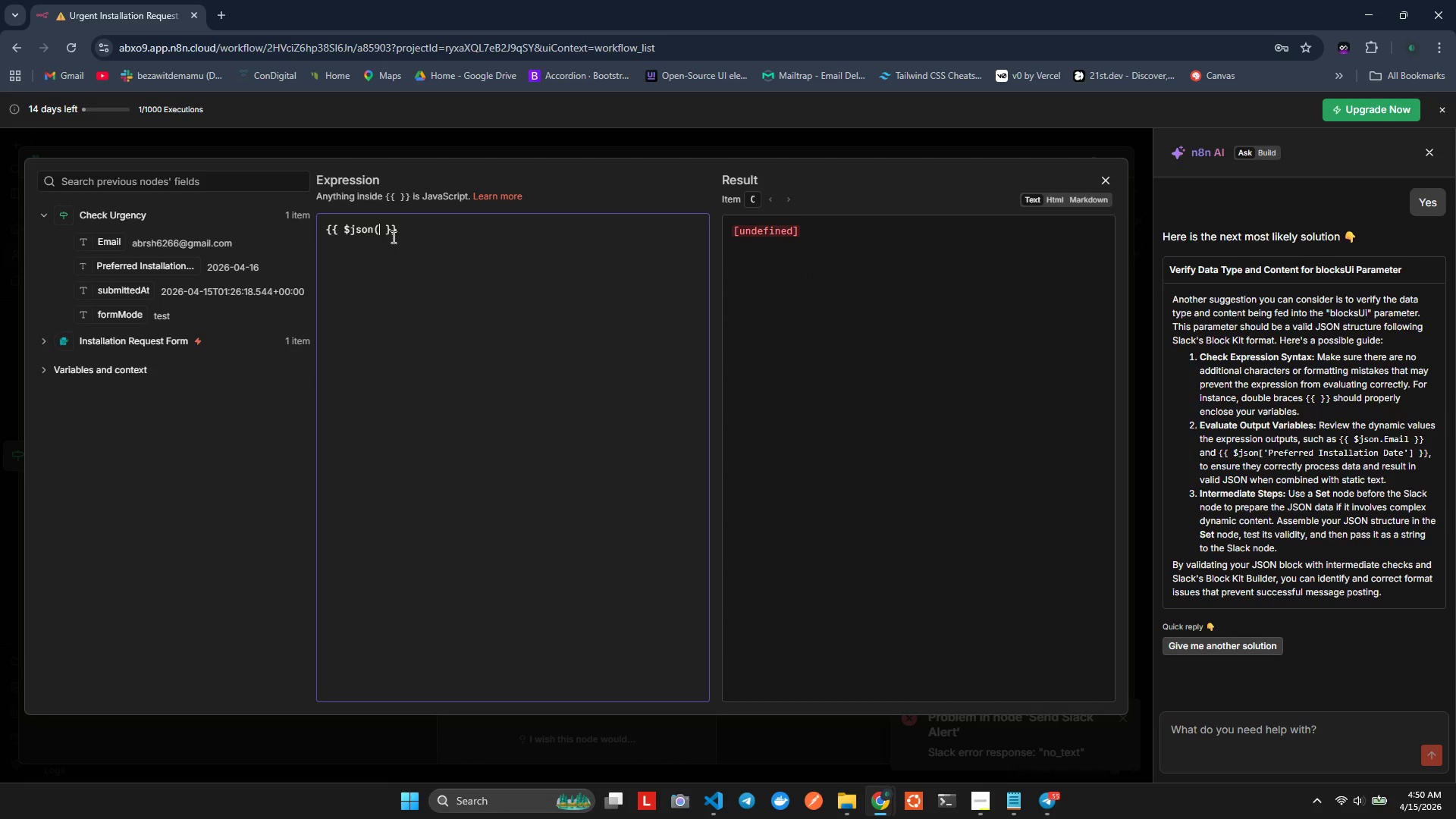 
key(Backspace)
 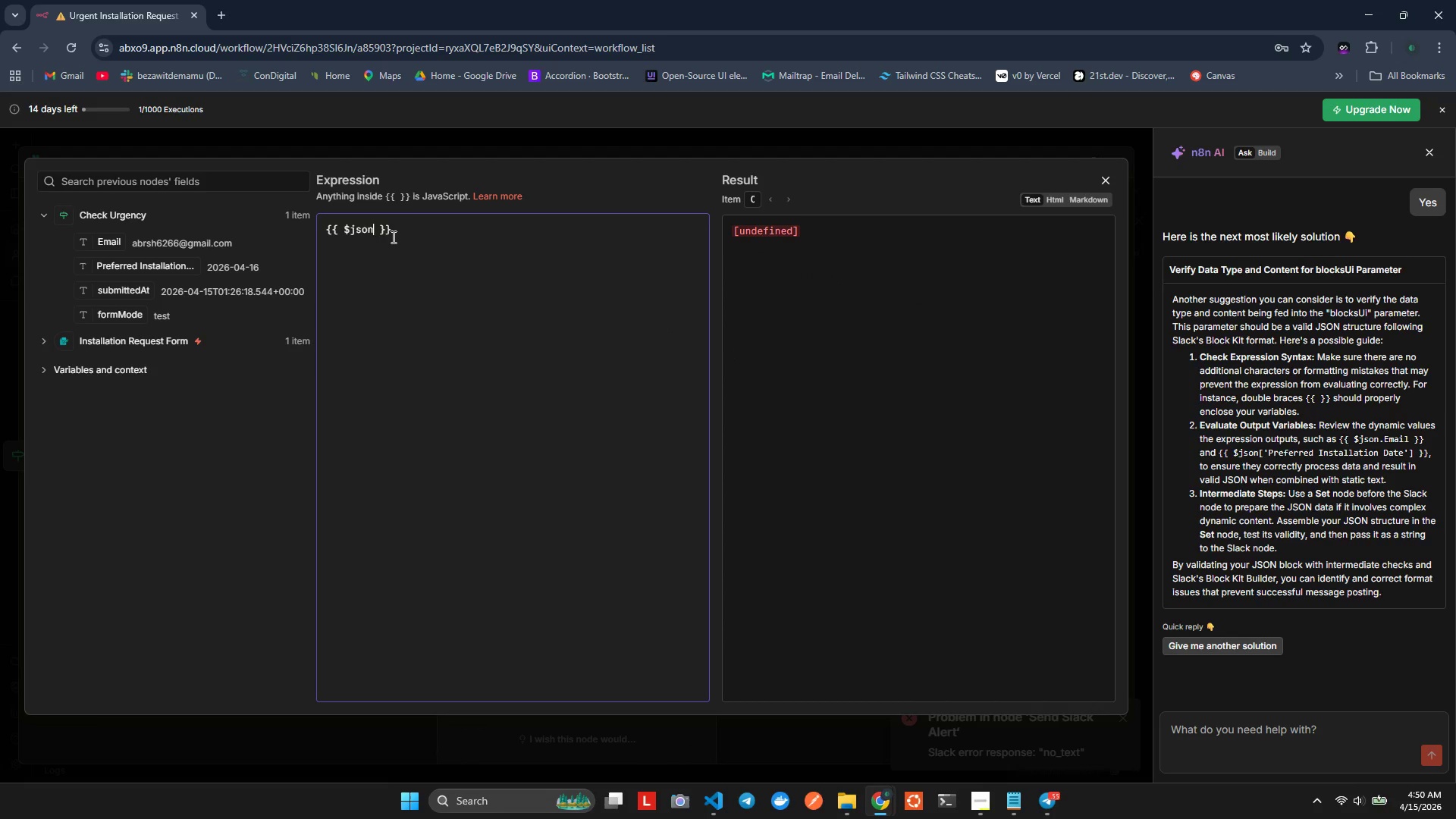 
key(Backspace)
 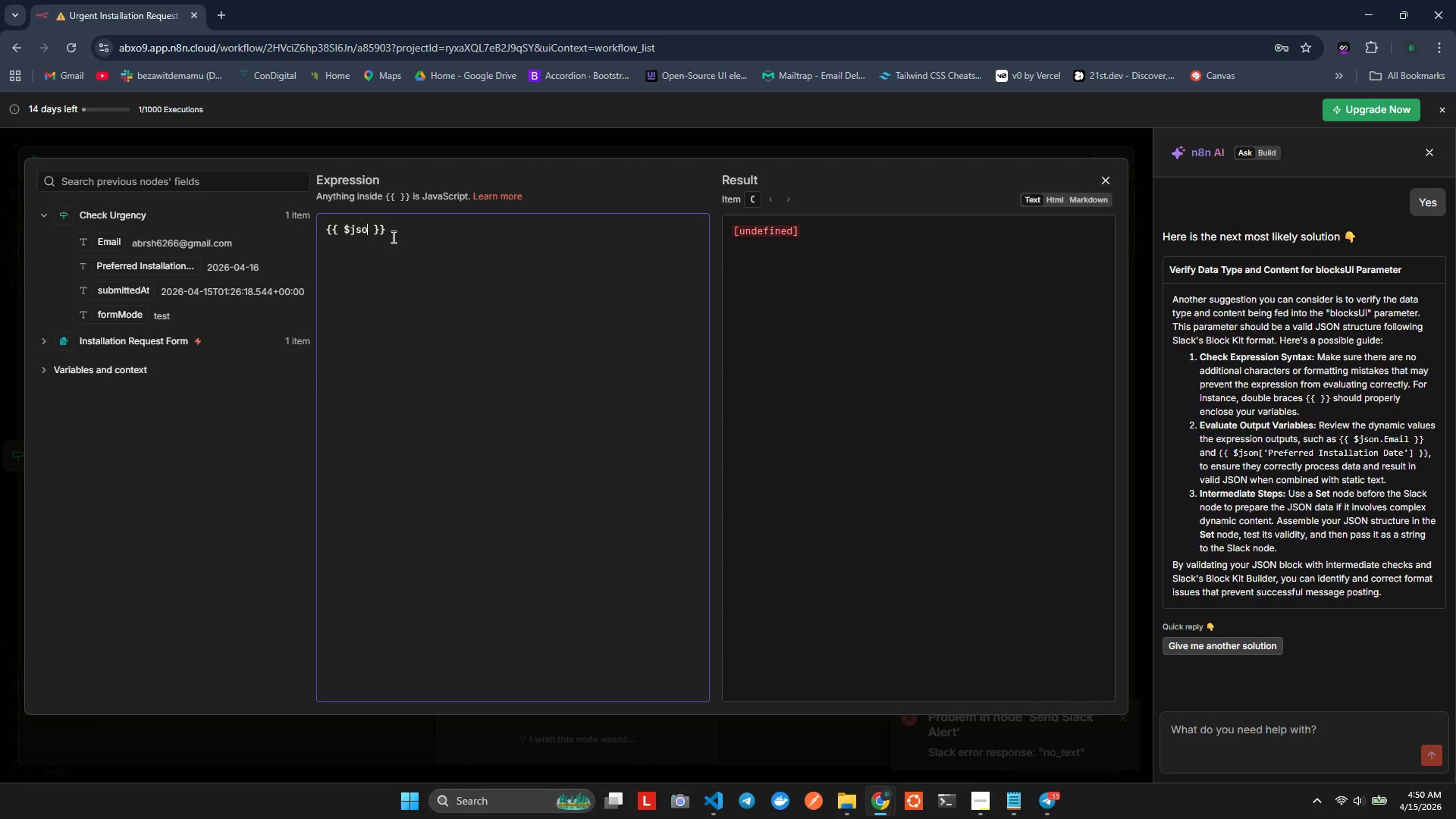 
key(Backspace)
 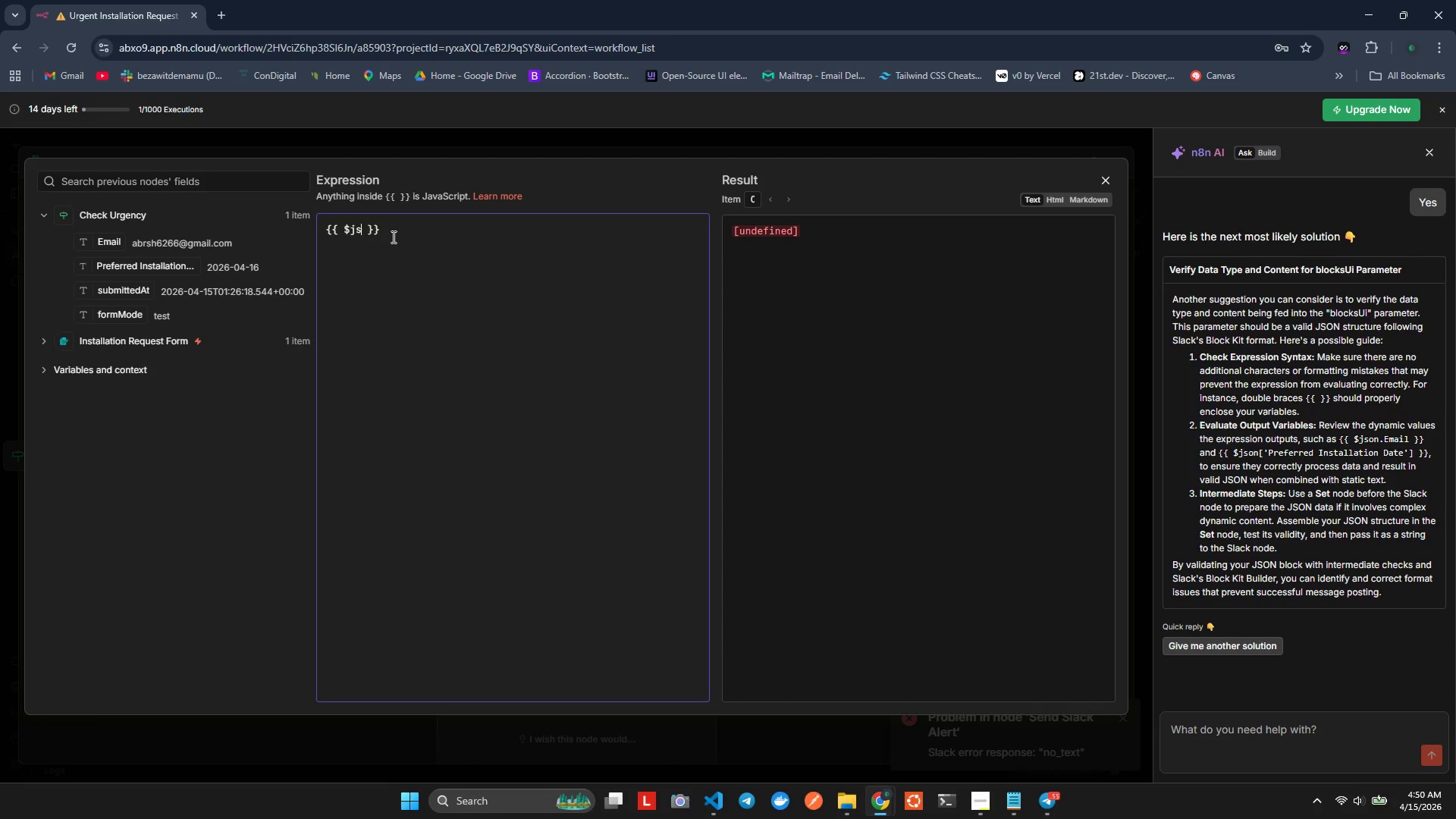 
key(Backspace)
 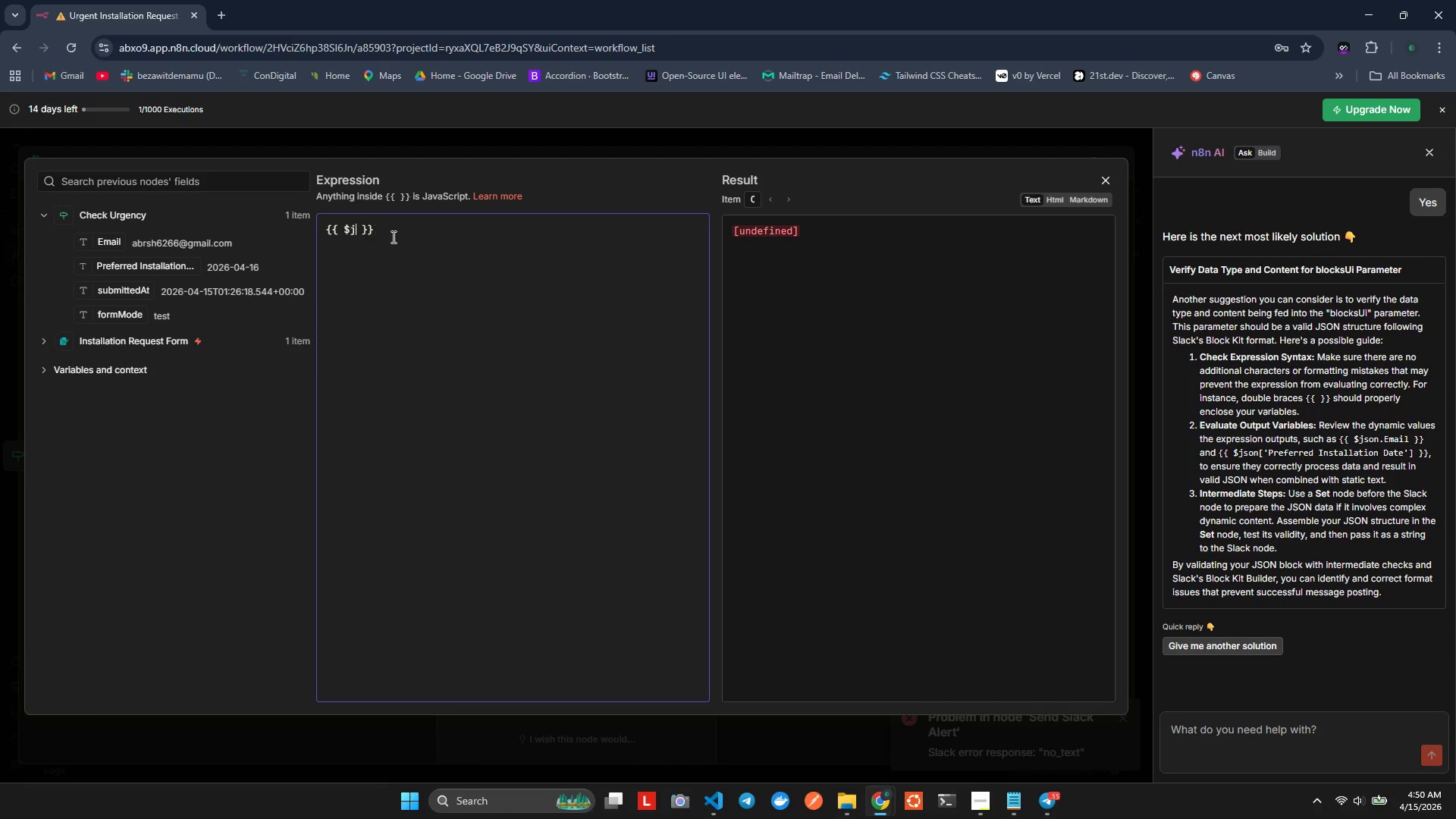 
key(Backspace)
 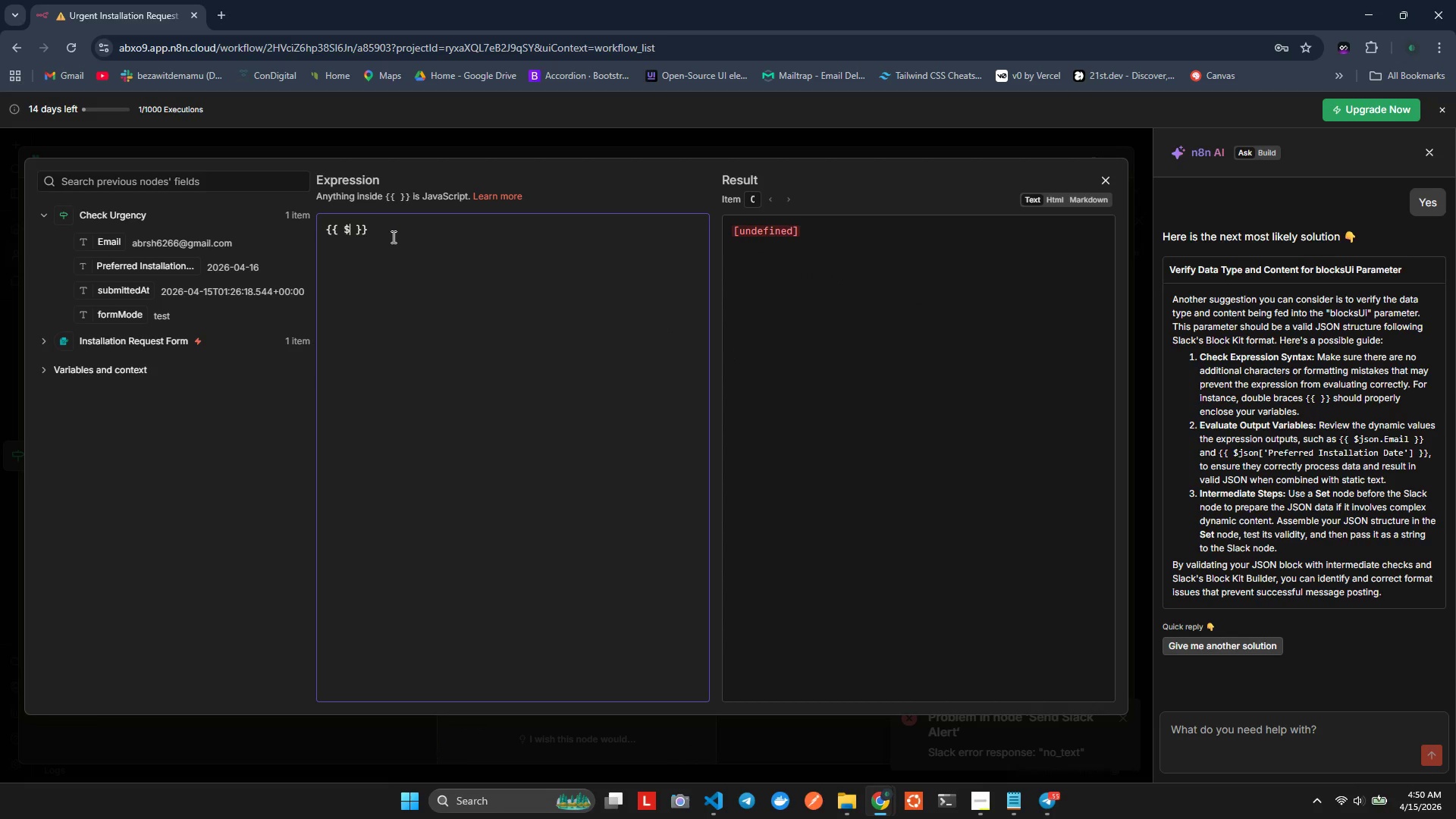 
key(Backspace)
 